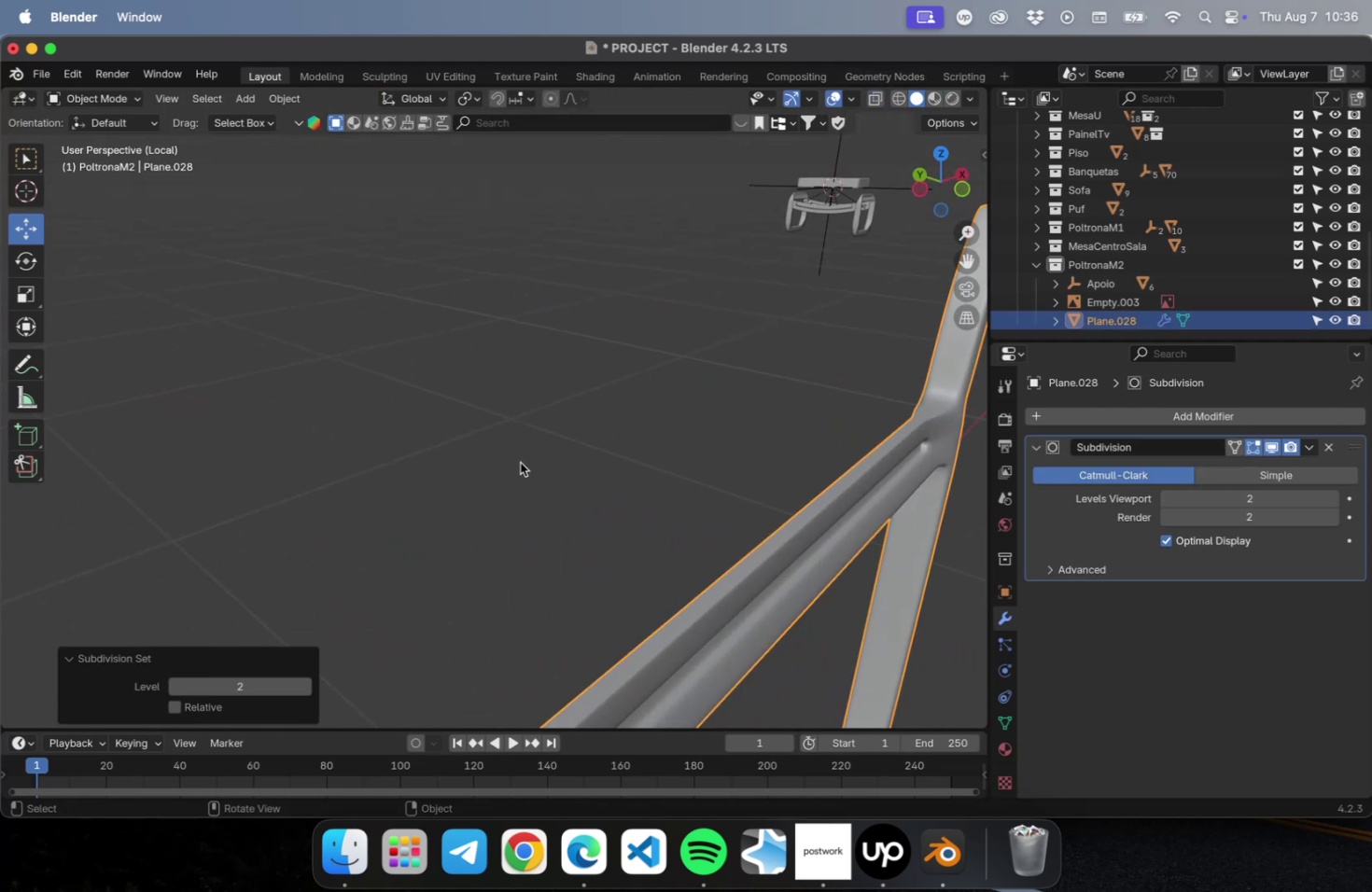 
key(Meta+S)
 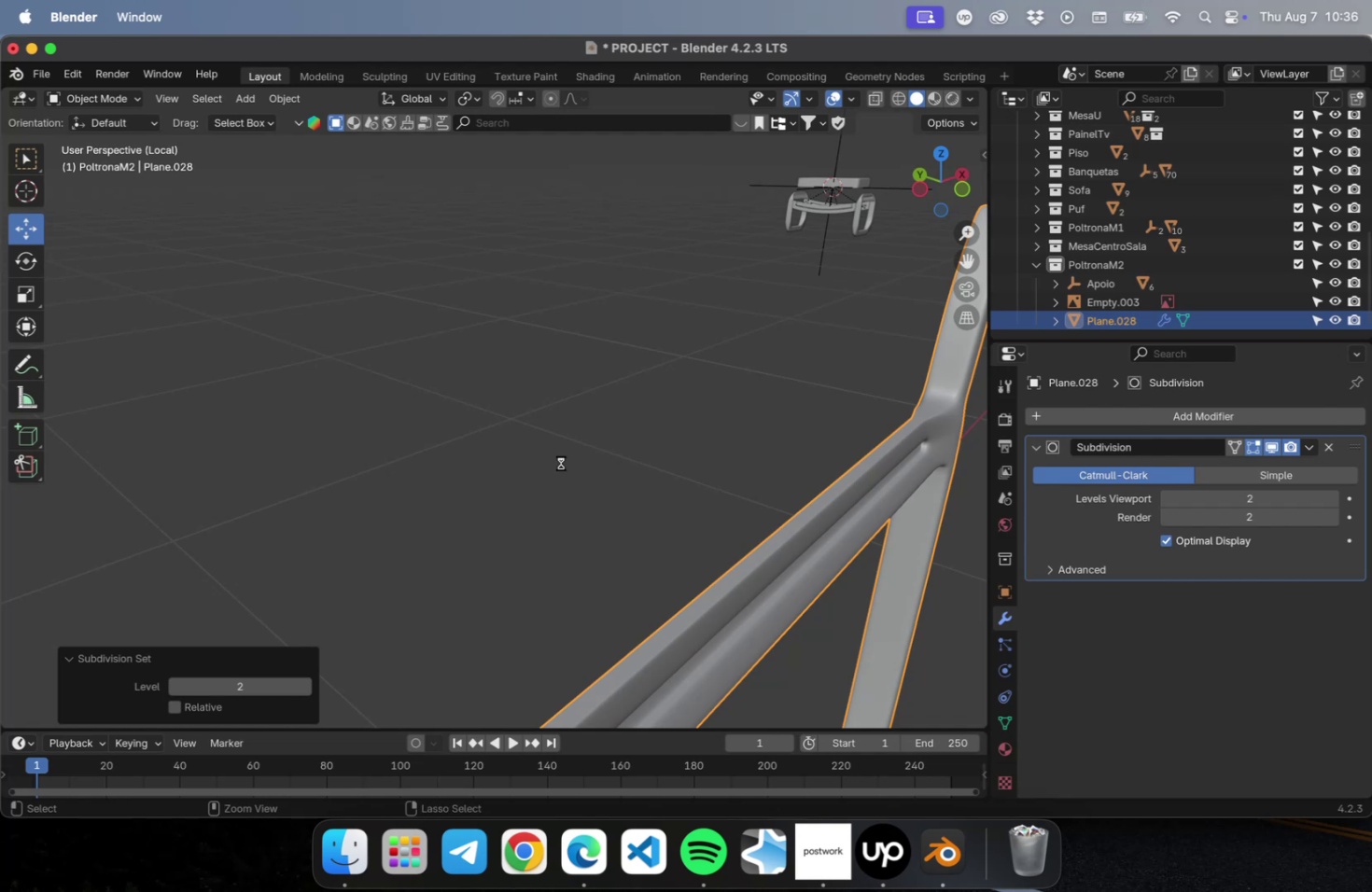 
hold_key(key=ShiftLeft, duration=0.9)
 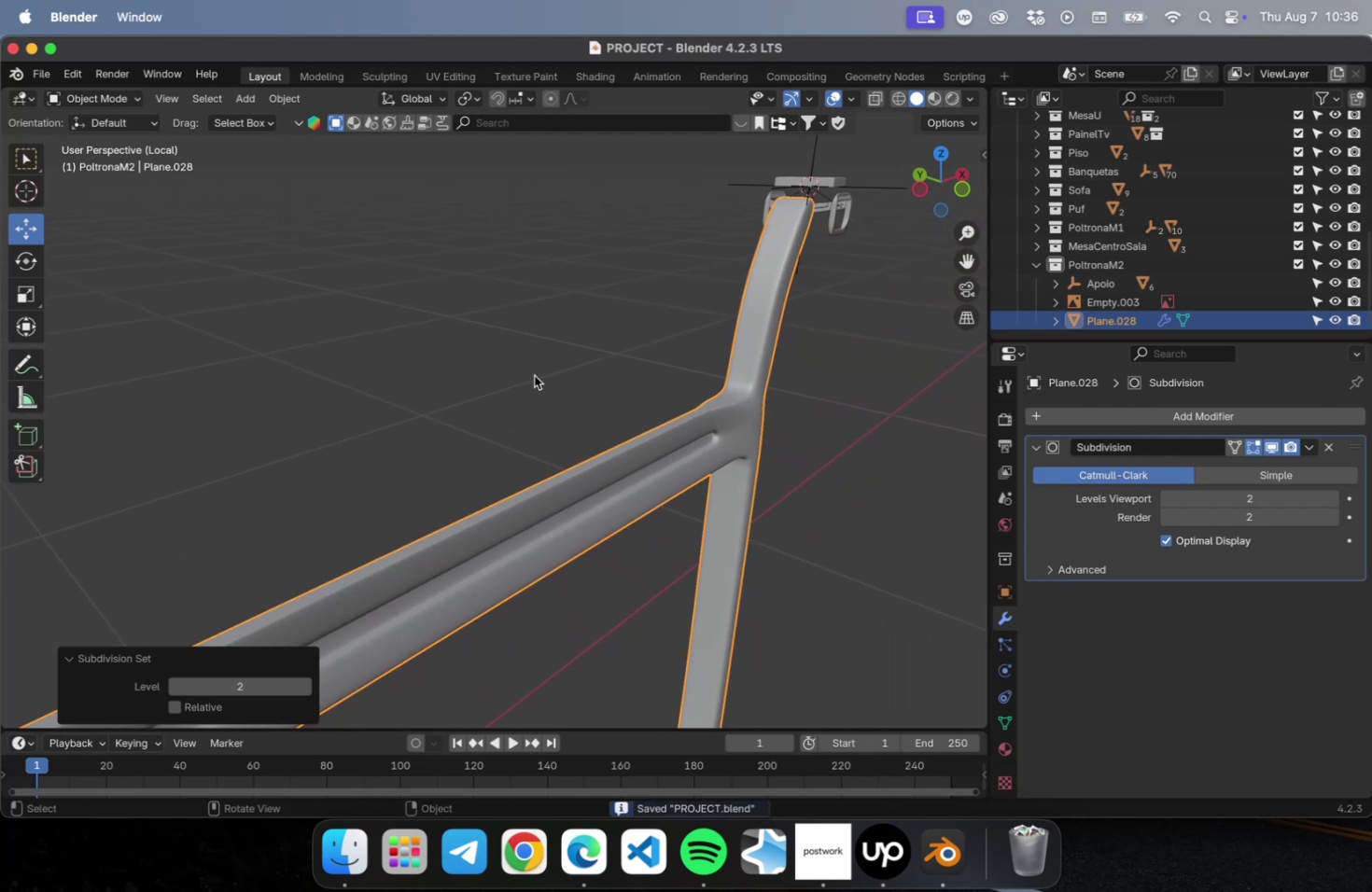 
hold_key(key=ShiftLeft, duration=0.48)
 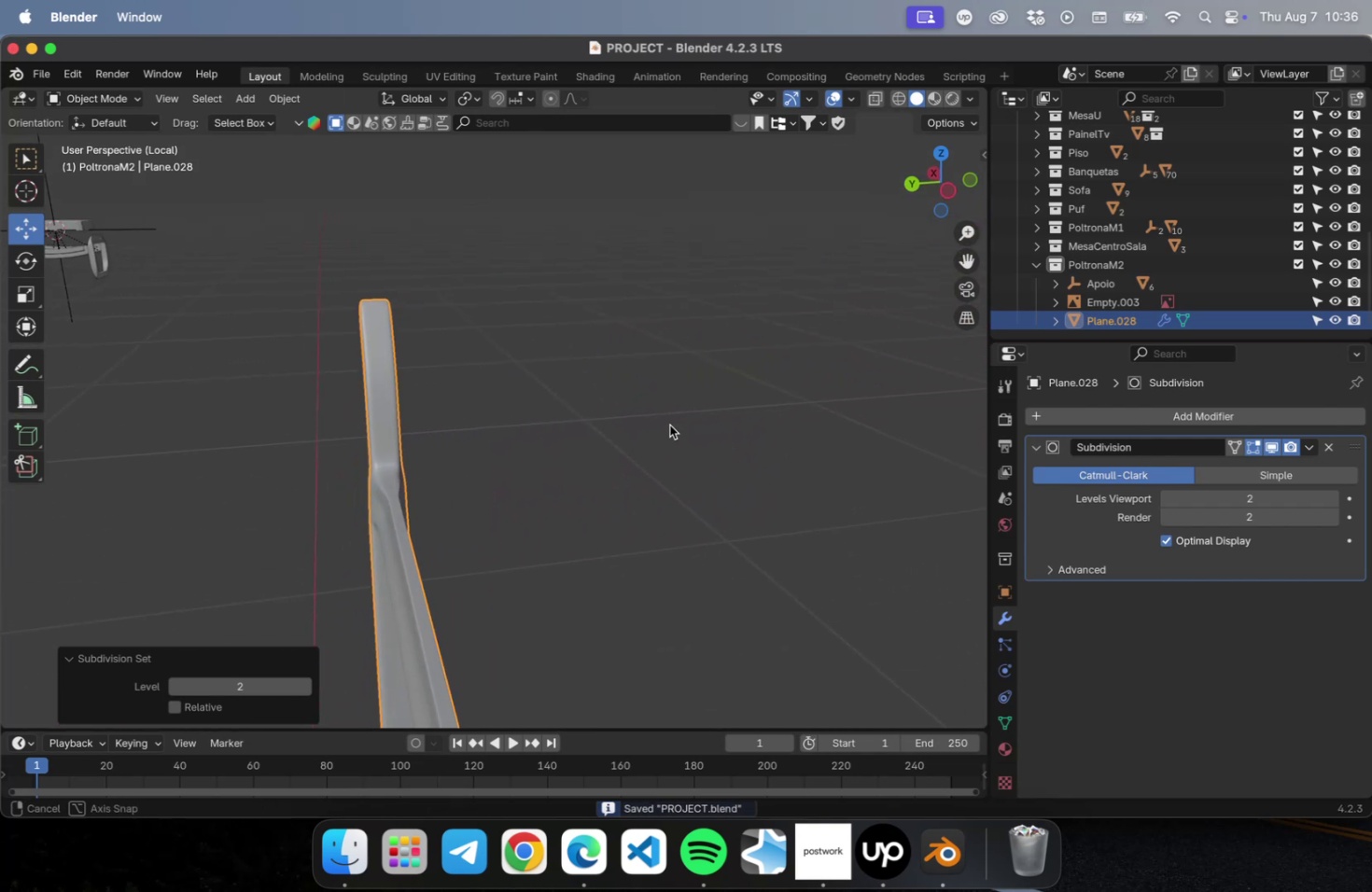 
hold_key(key=ShiftLeft, duration=0.49)
 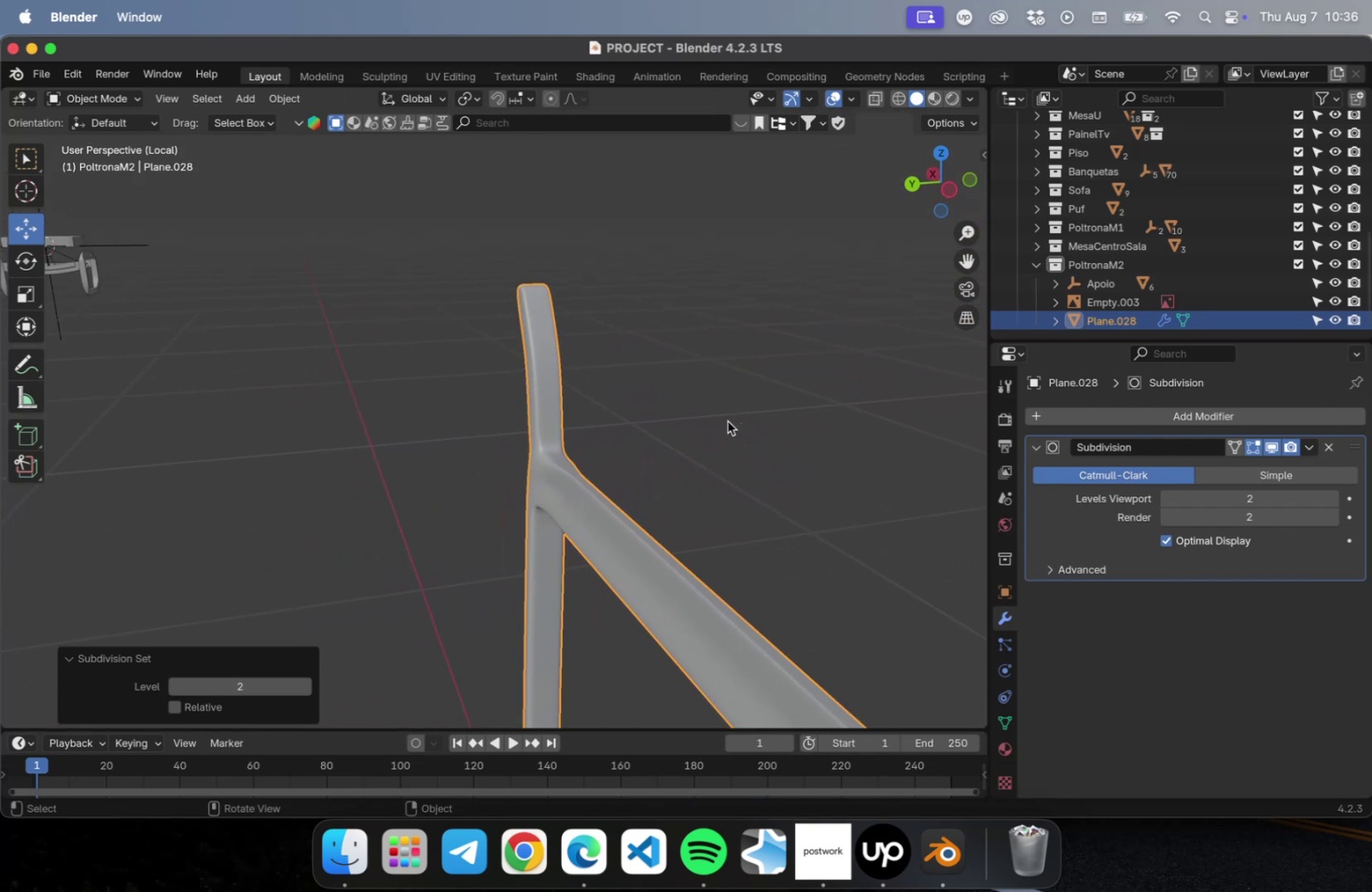 
scroll: coordinate [606, 397], scroll_direction: down, amount: 15.0
 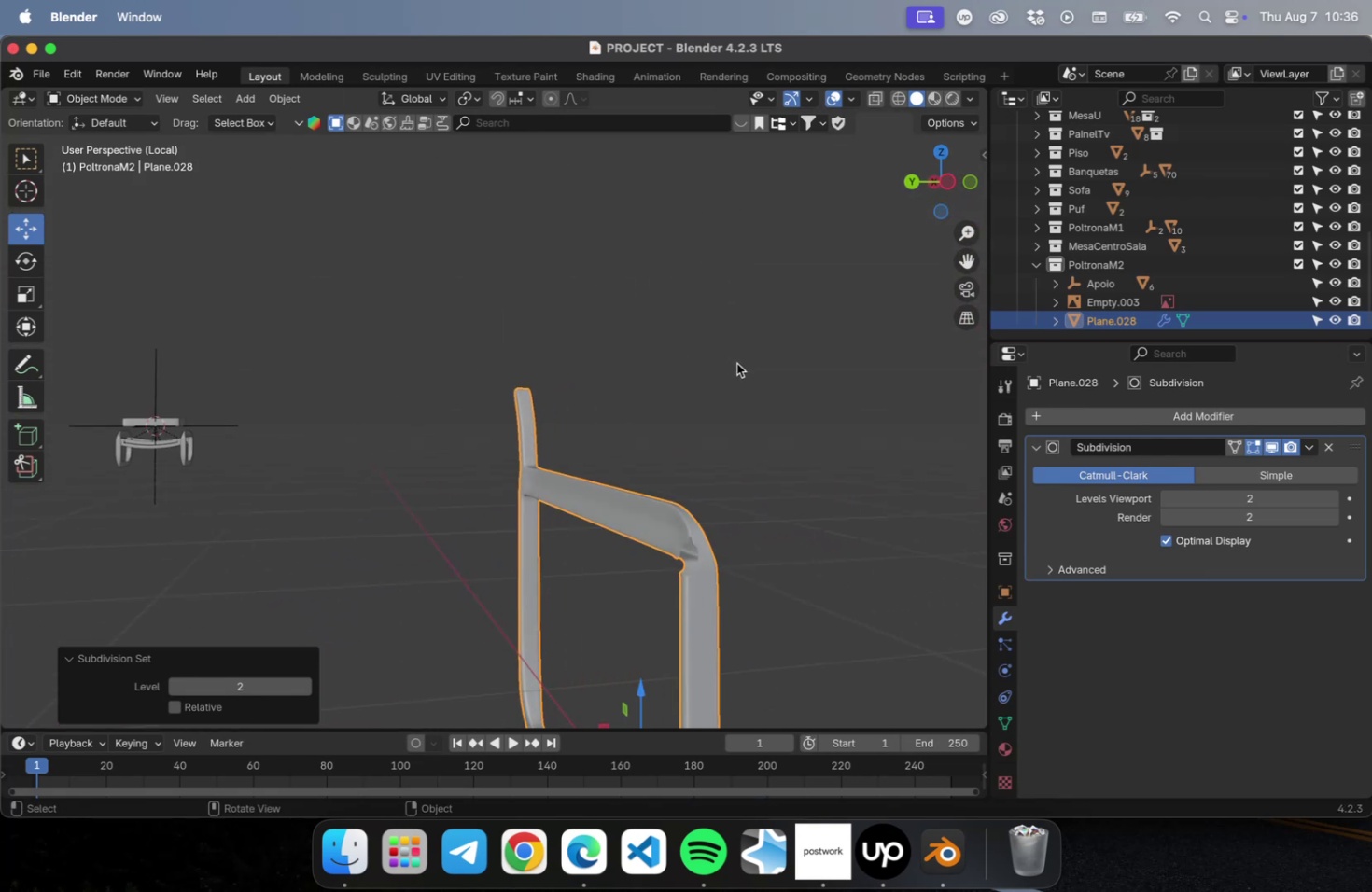 
scroll: coordinate [735, 629], scroll_direction: up, amount: 4.0
 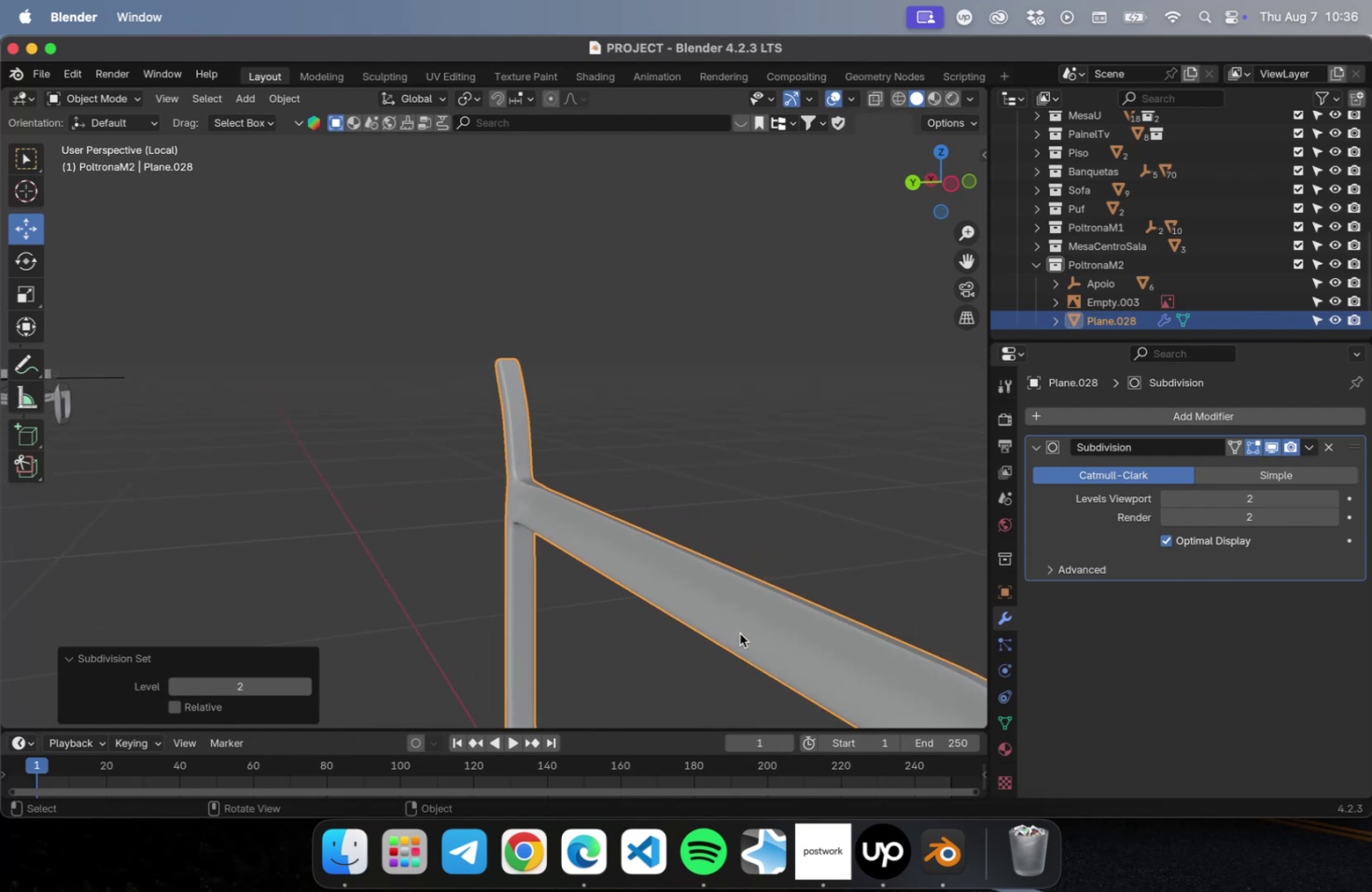 
hold_key(key=ShiftLeft, duration=0.84)
 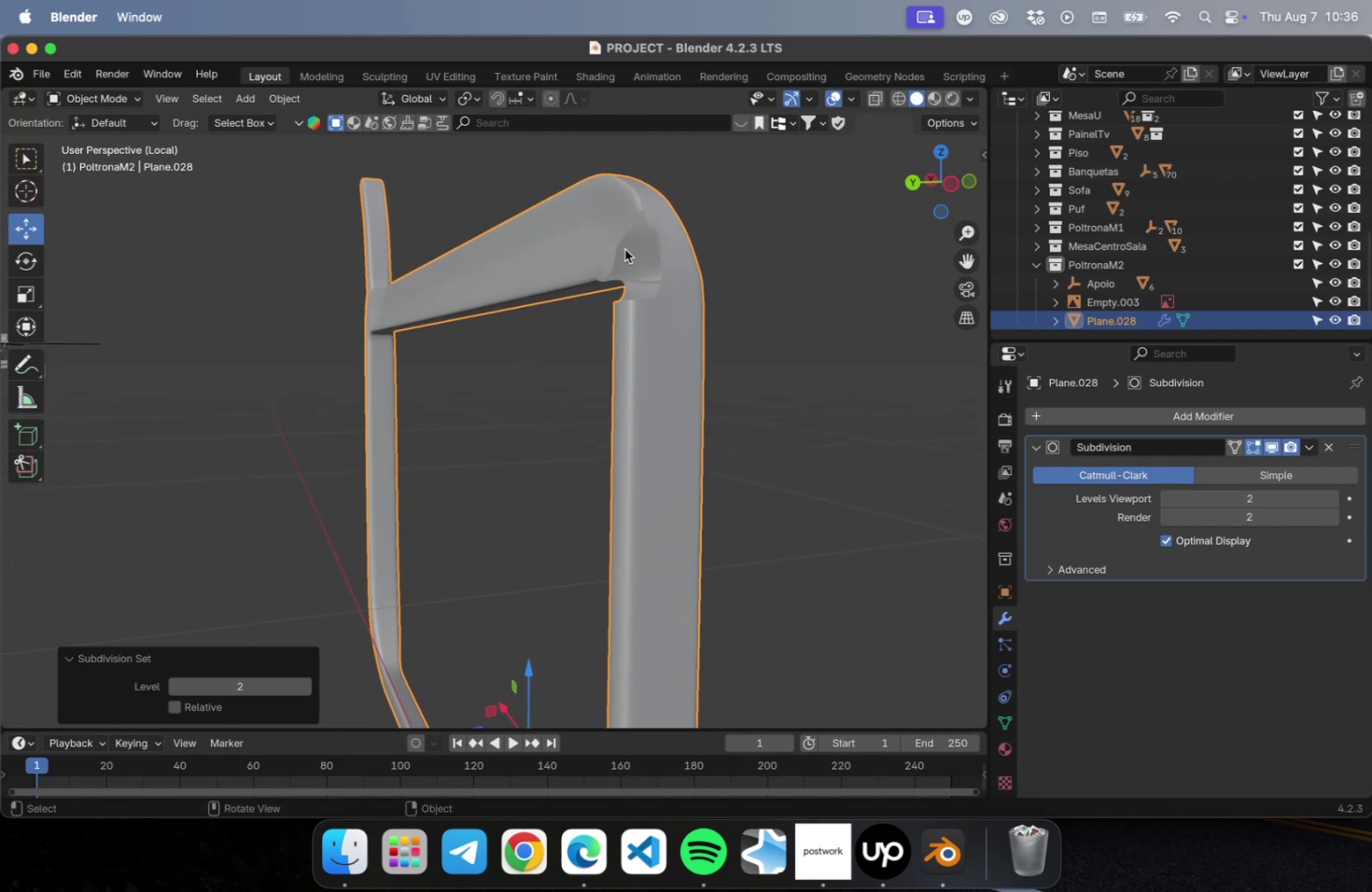 
left_click([624, 249])
 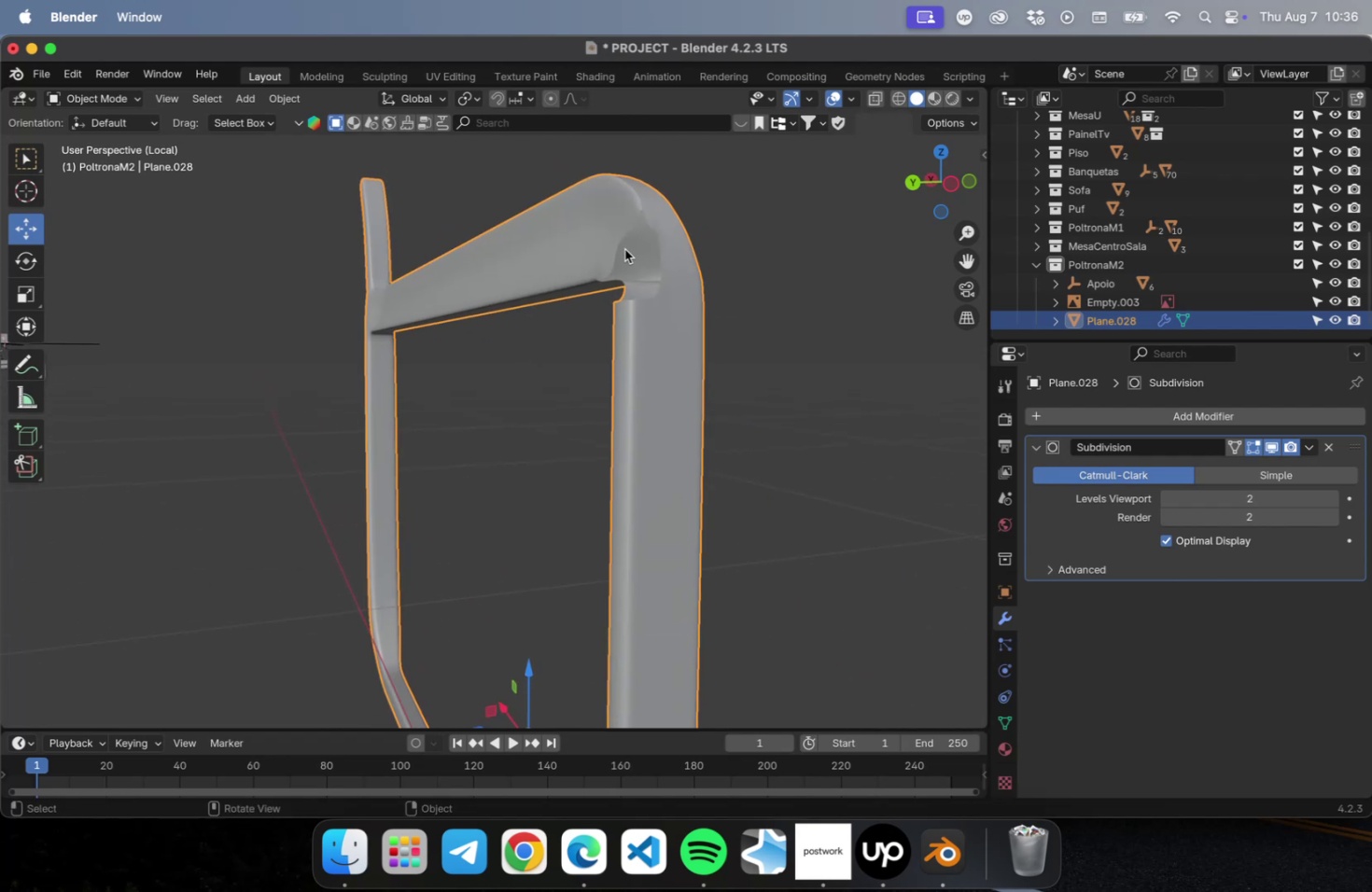 
key(Tab)
 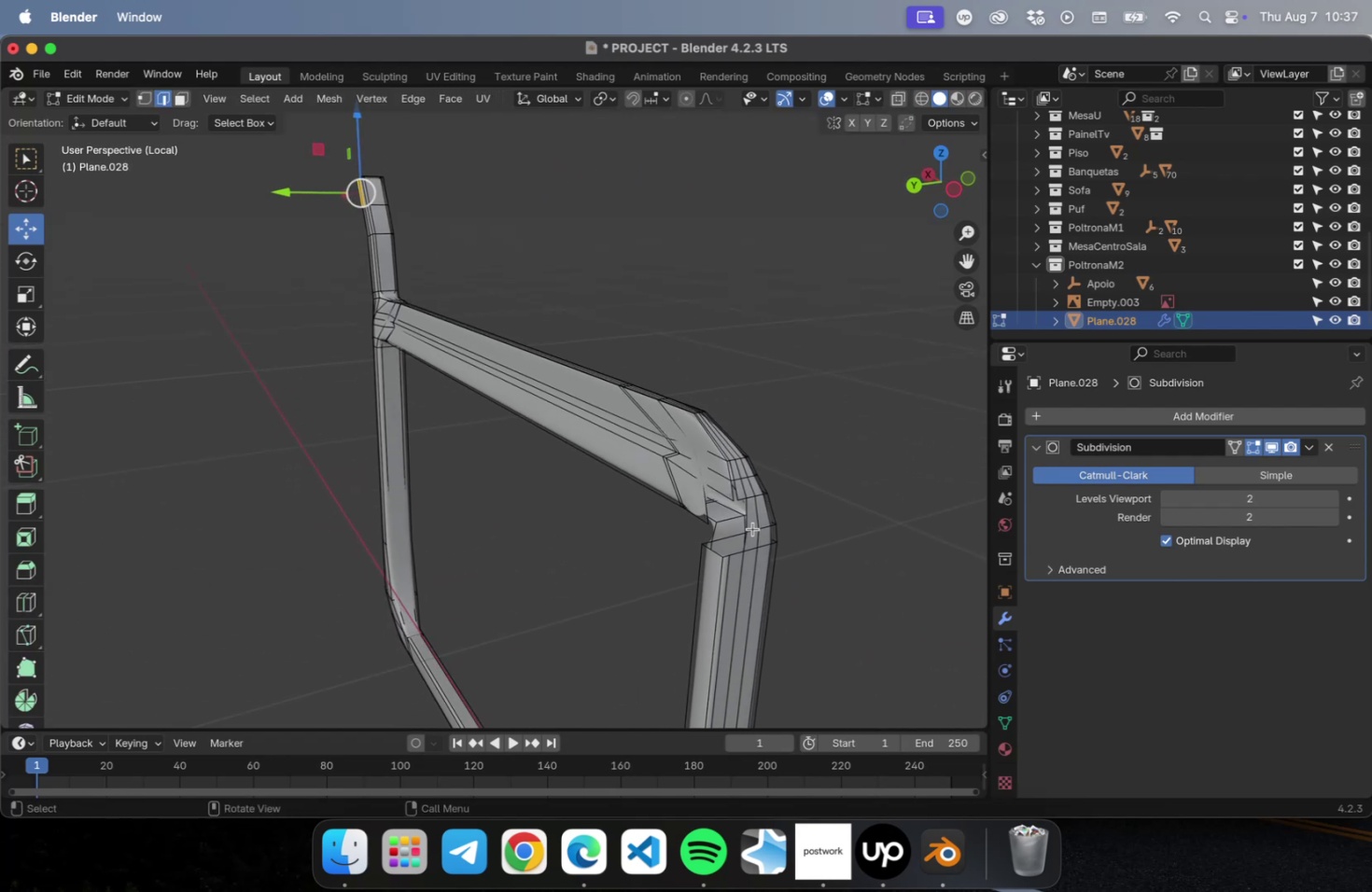 
left_click([755, 551])
 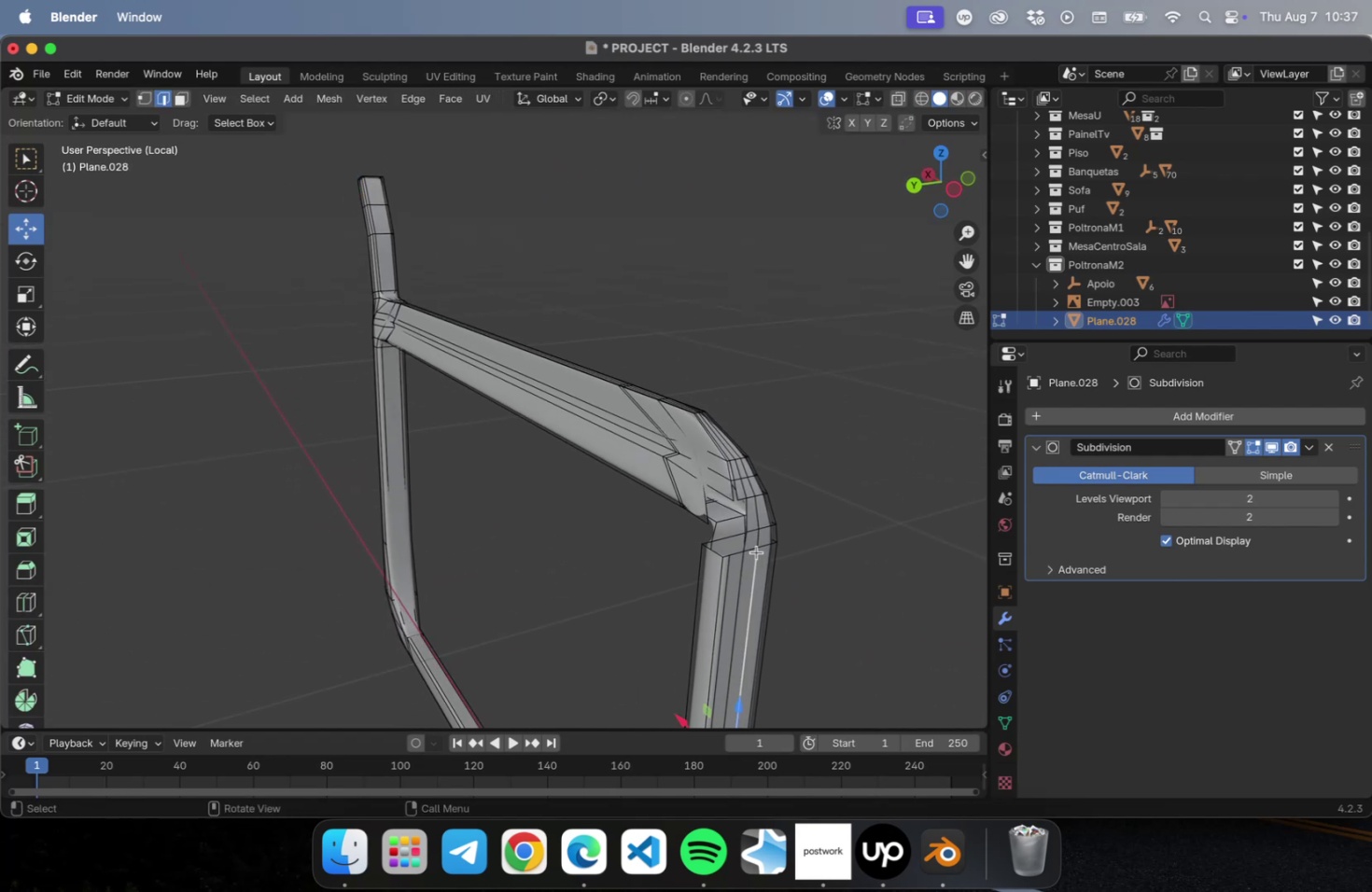 
hold_key(key=ShiftLeft, duration=0.57)
 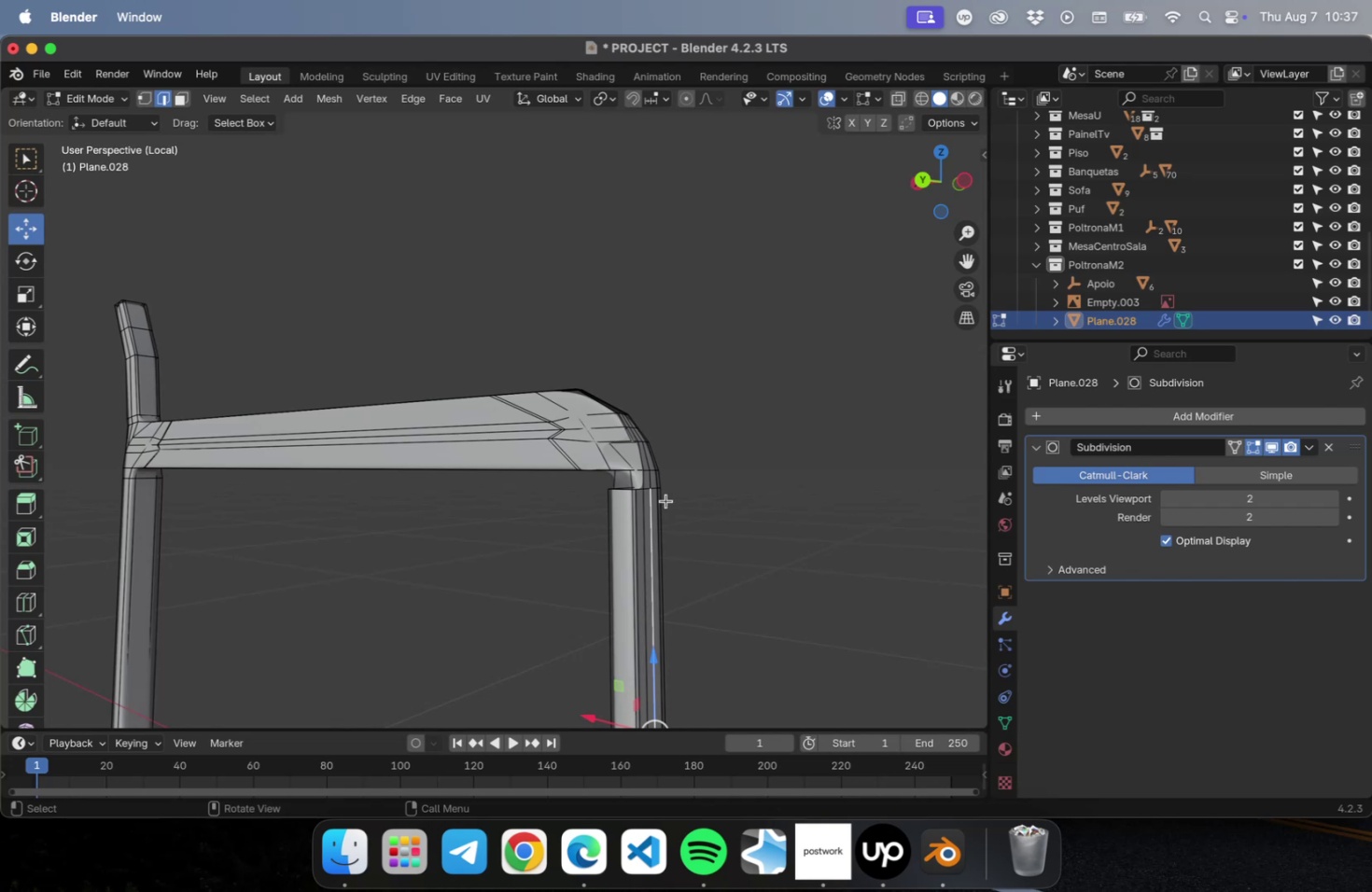 
left_click([664, 582])
 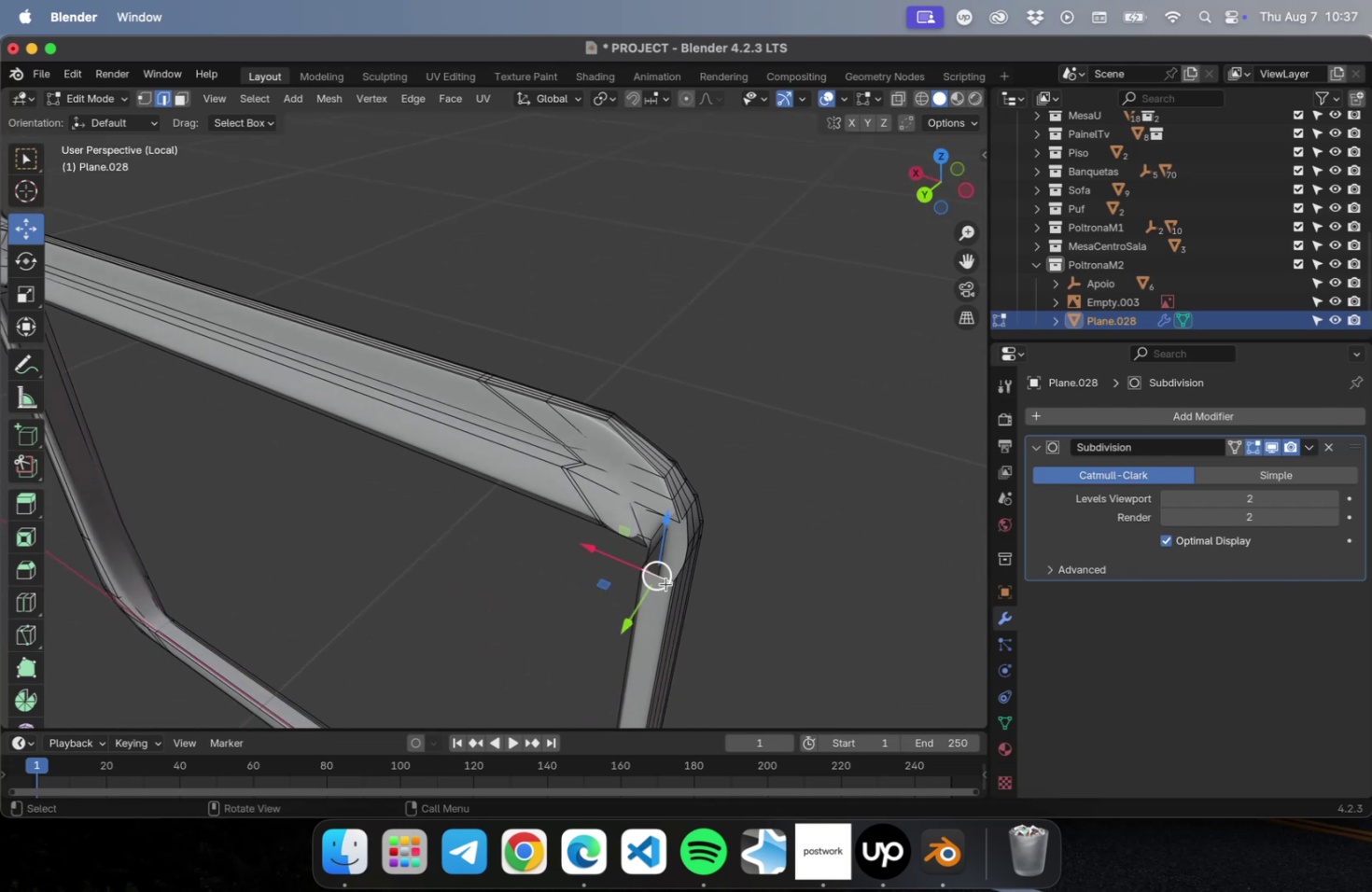 
key(Meta+Z)
 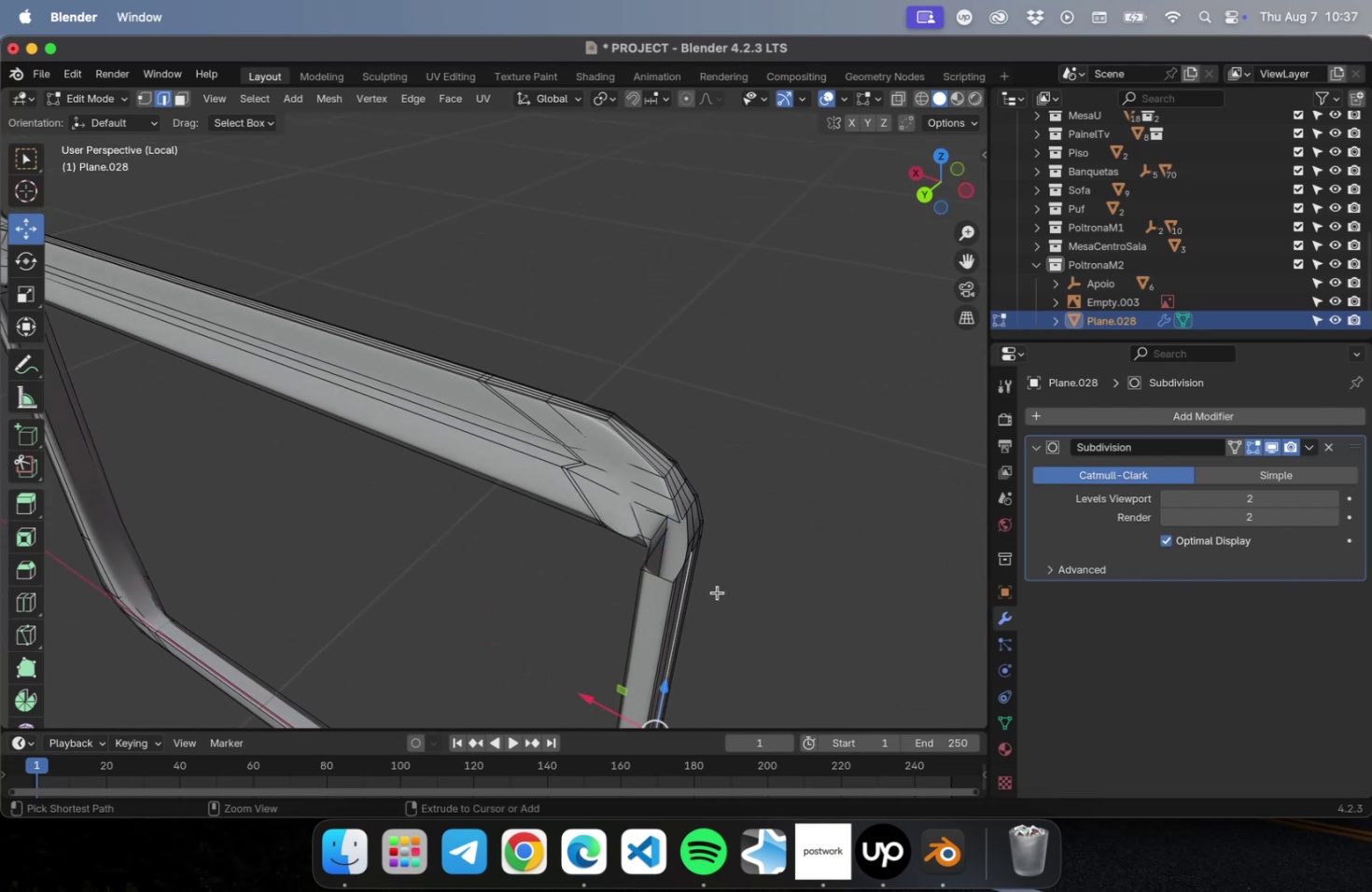 
key(Meta+Z)
 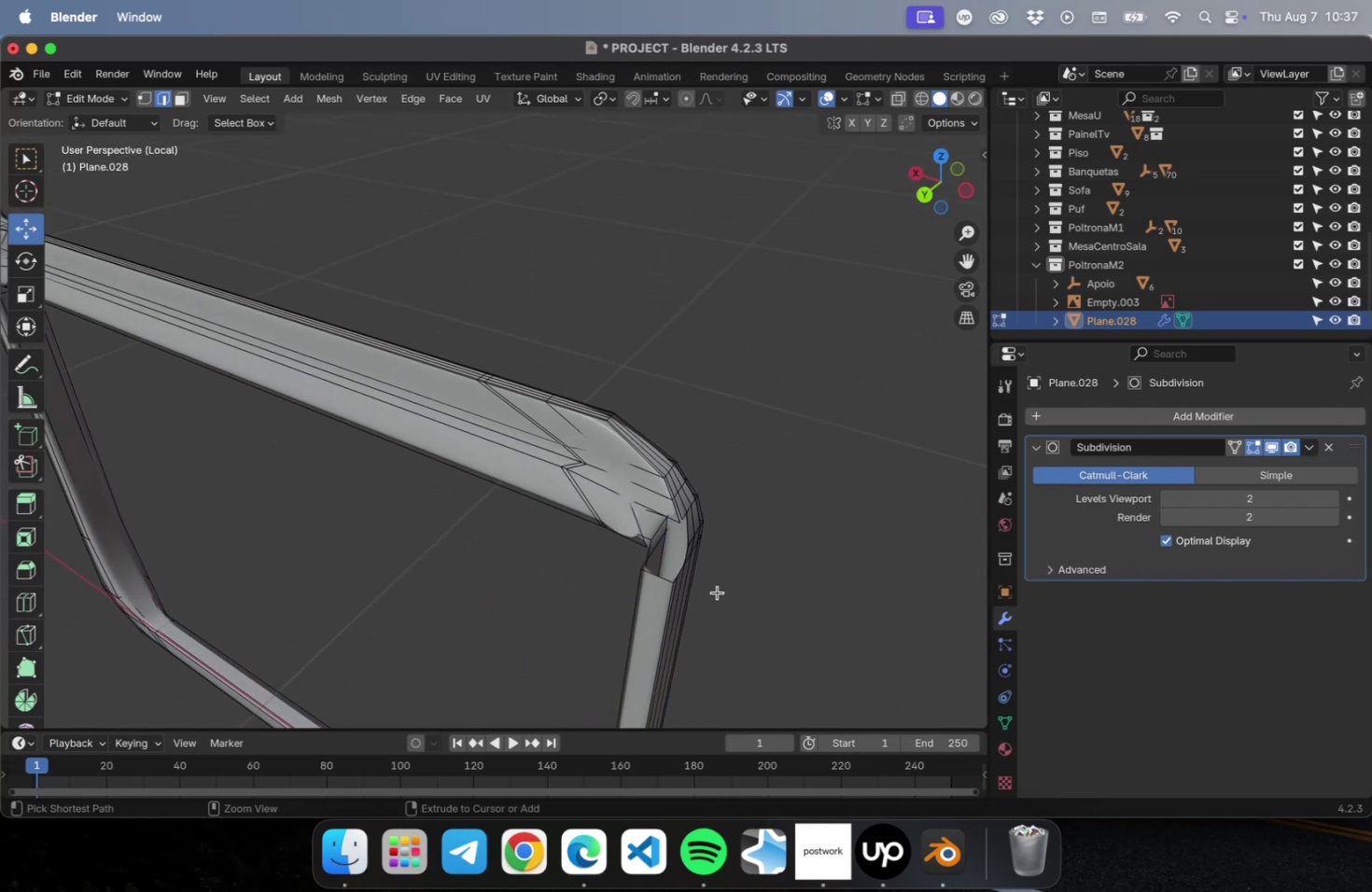 
key(Meta+Z)
 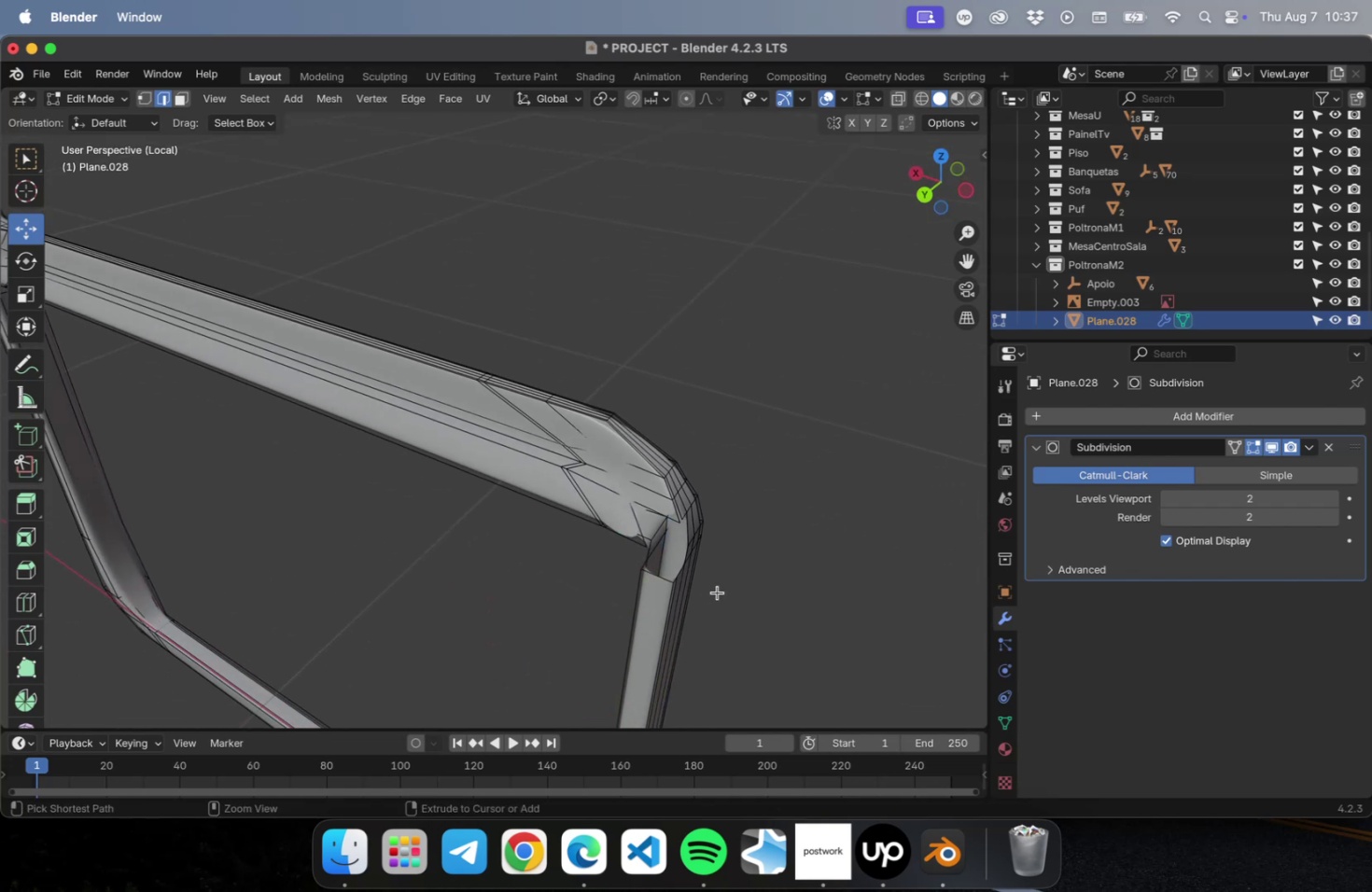 
key(Meta+Z)
 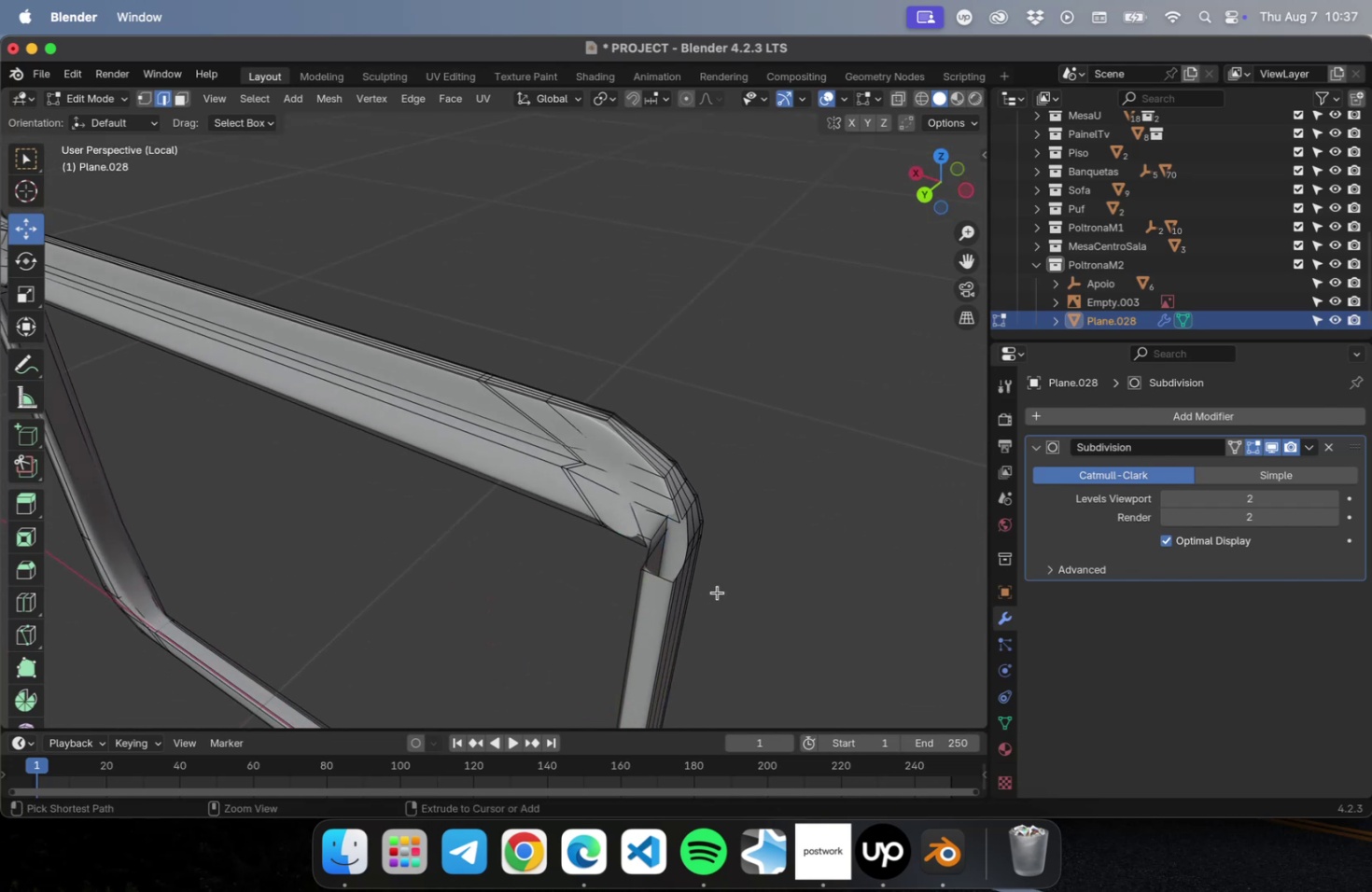 
key(Meta+Z)
 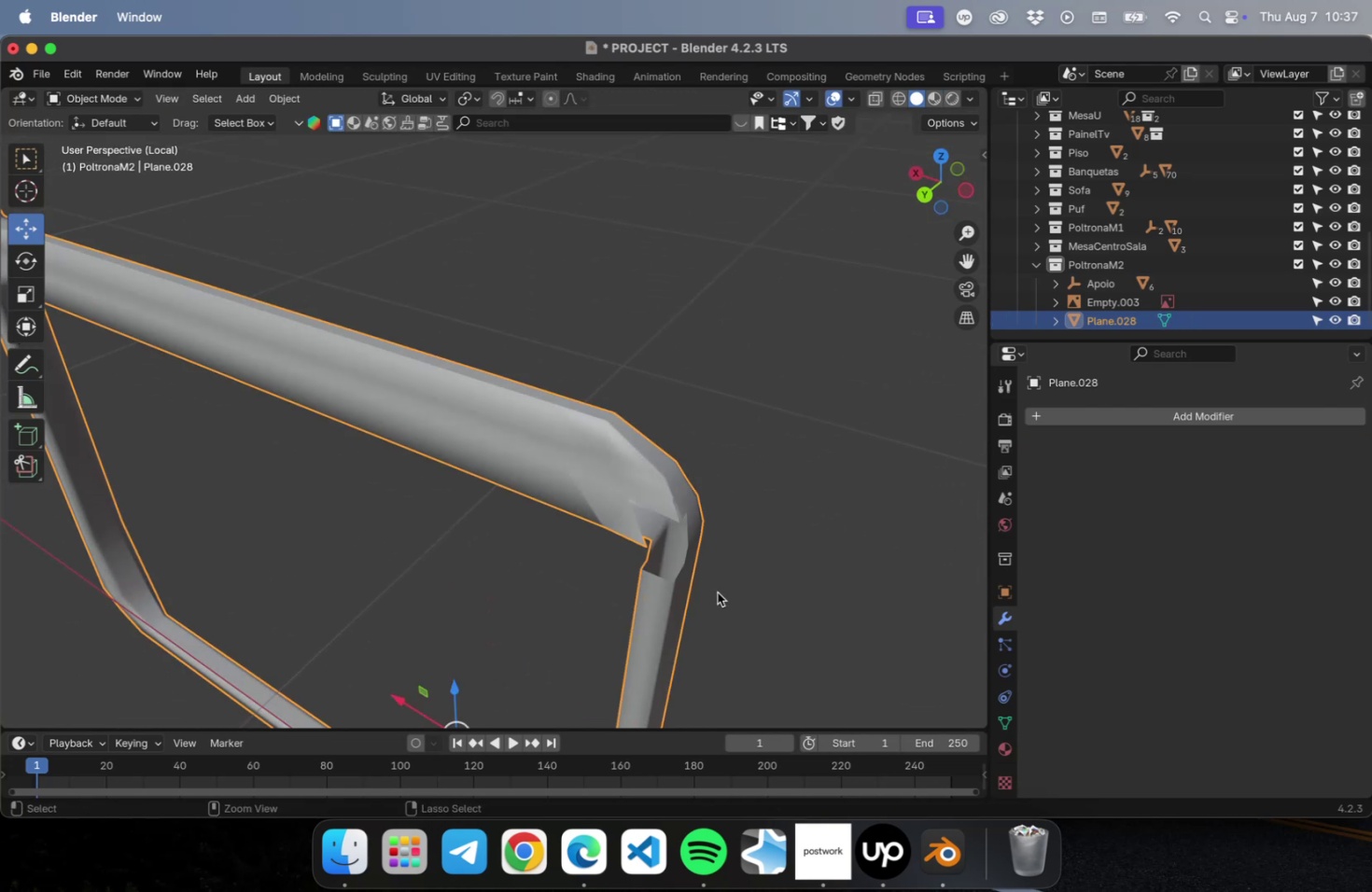 
key(Meta+Z)
 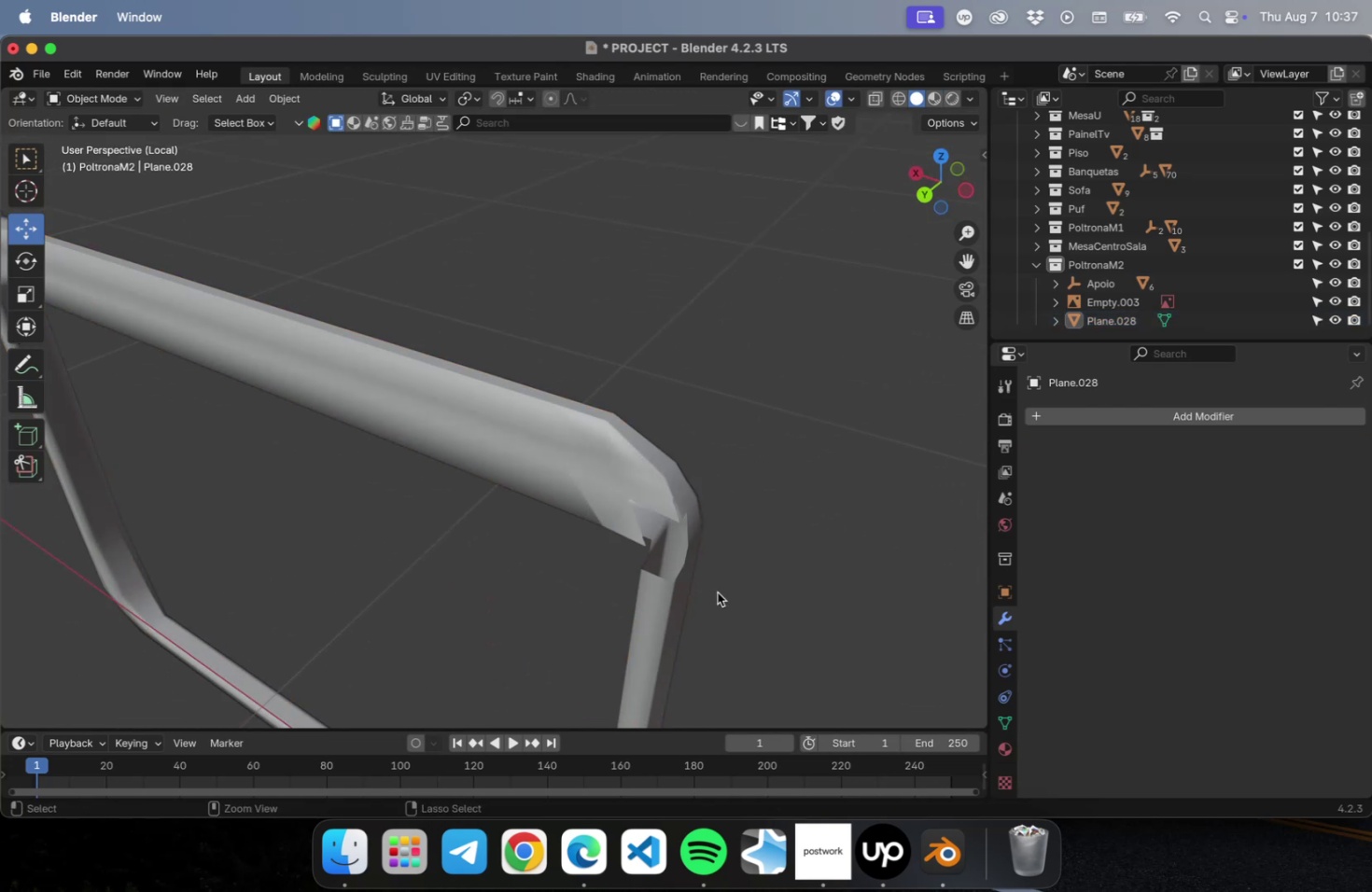 
key(Meta+Z)
 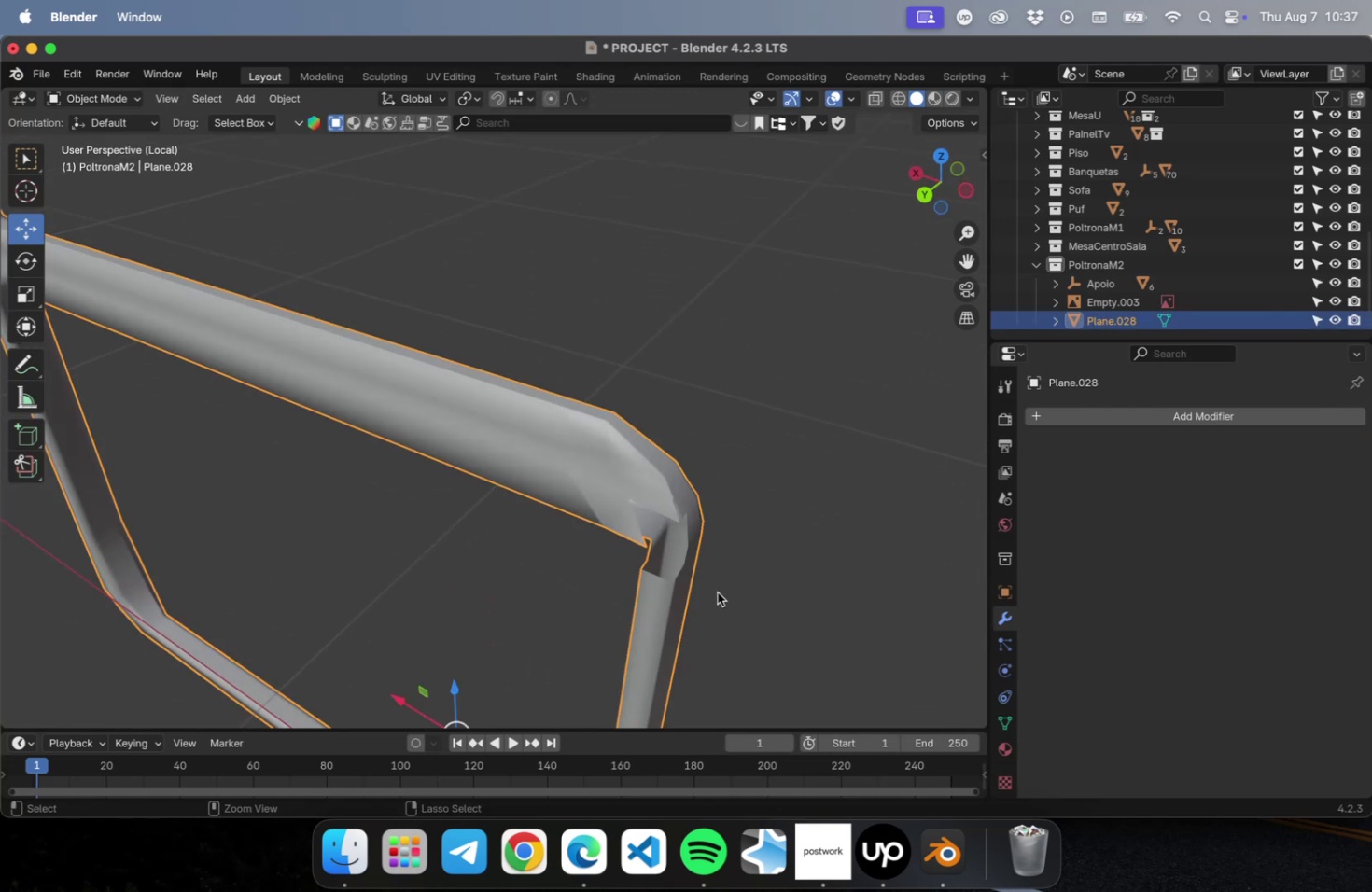 
key(Meta+Z)
 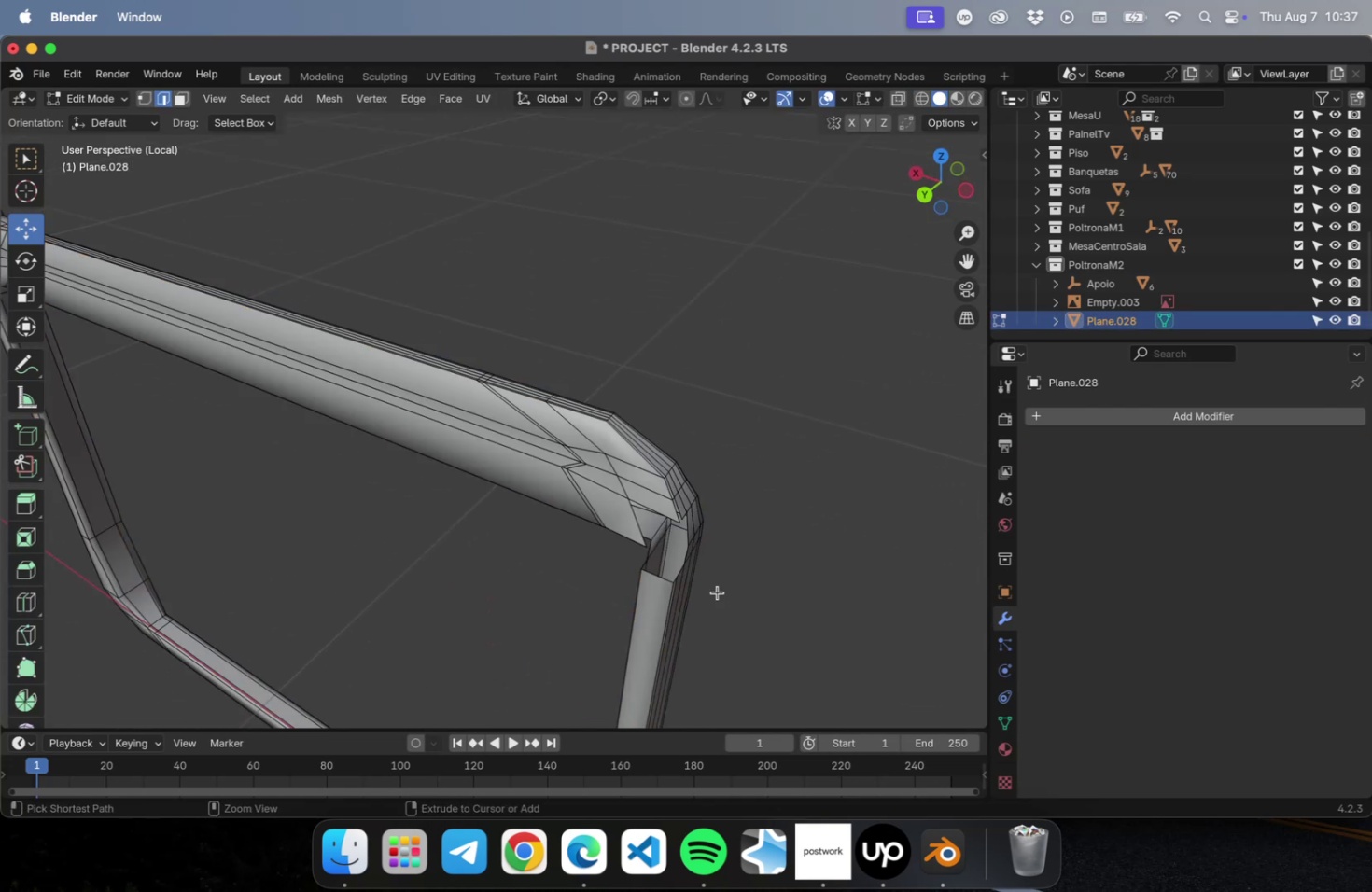 
key(Meta+Z)
 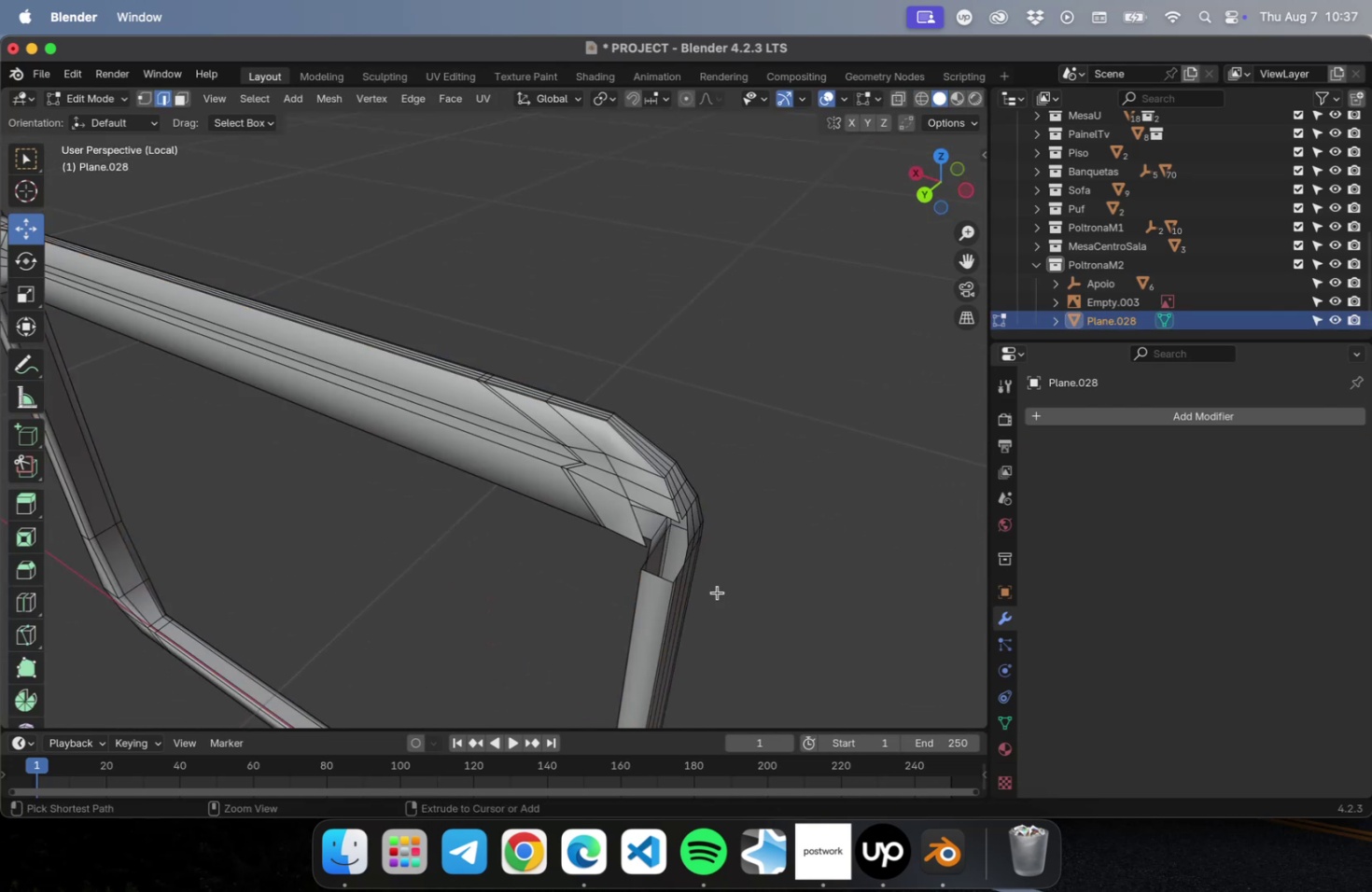 
key(Meta+Z)
 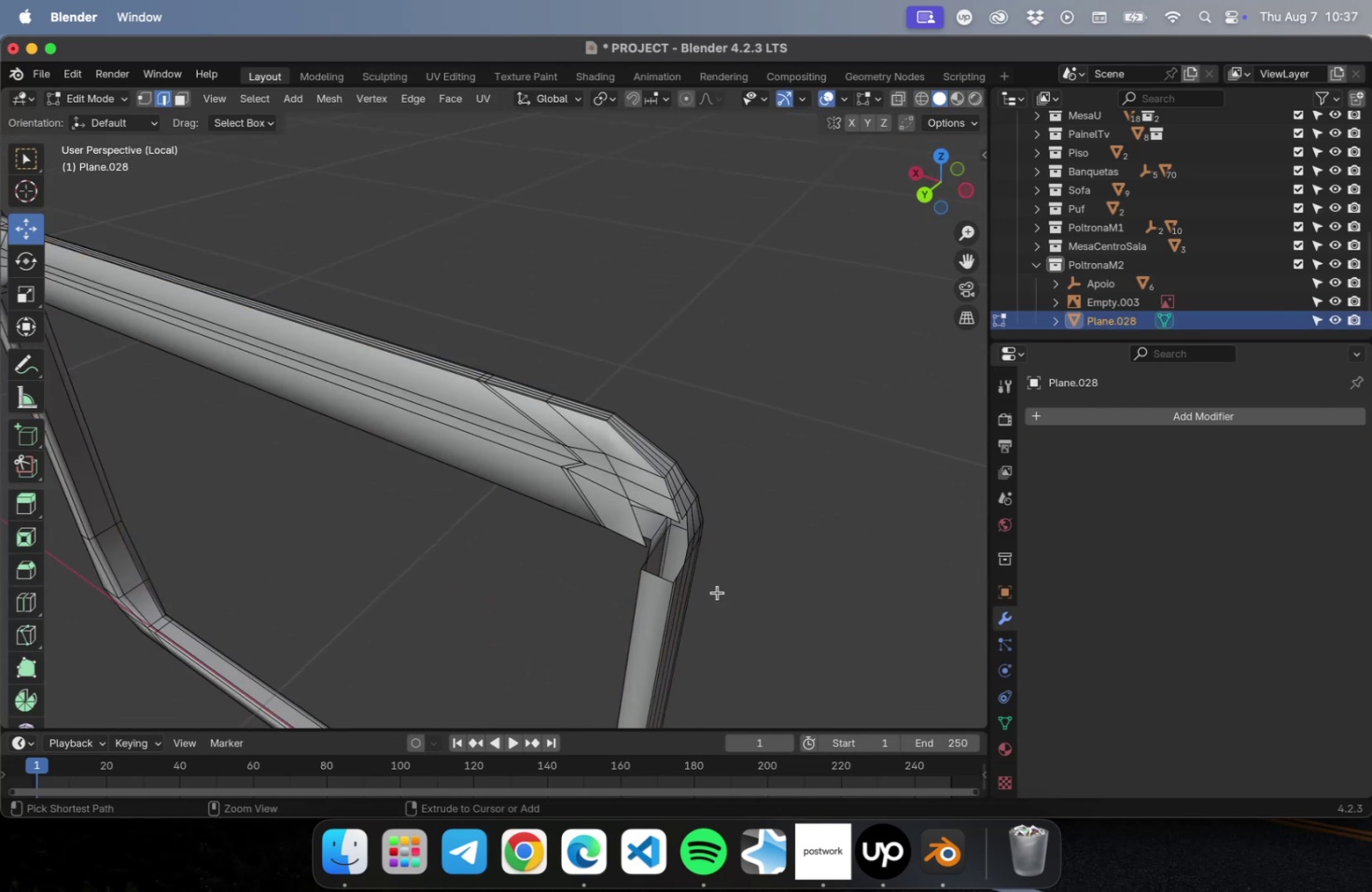 
key(Meta+Z)
 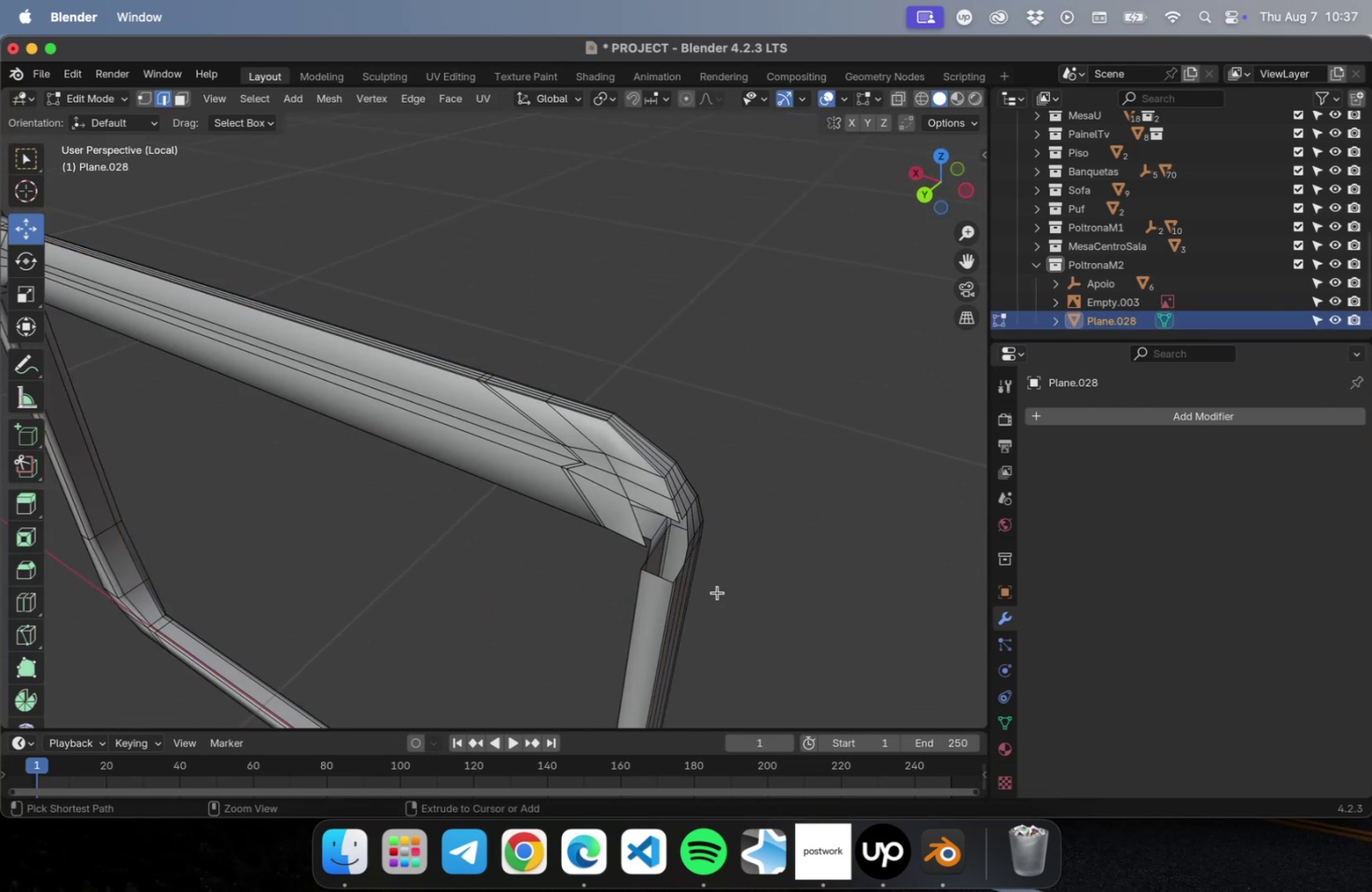 
key(Meta+Z)
 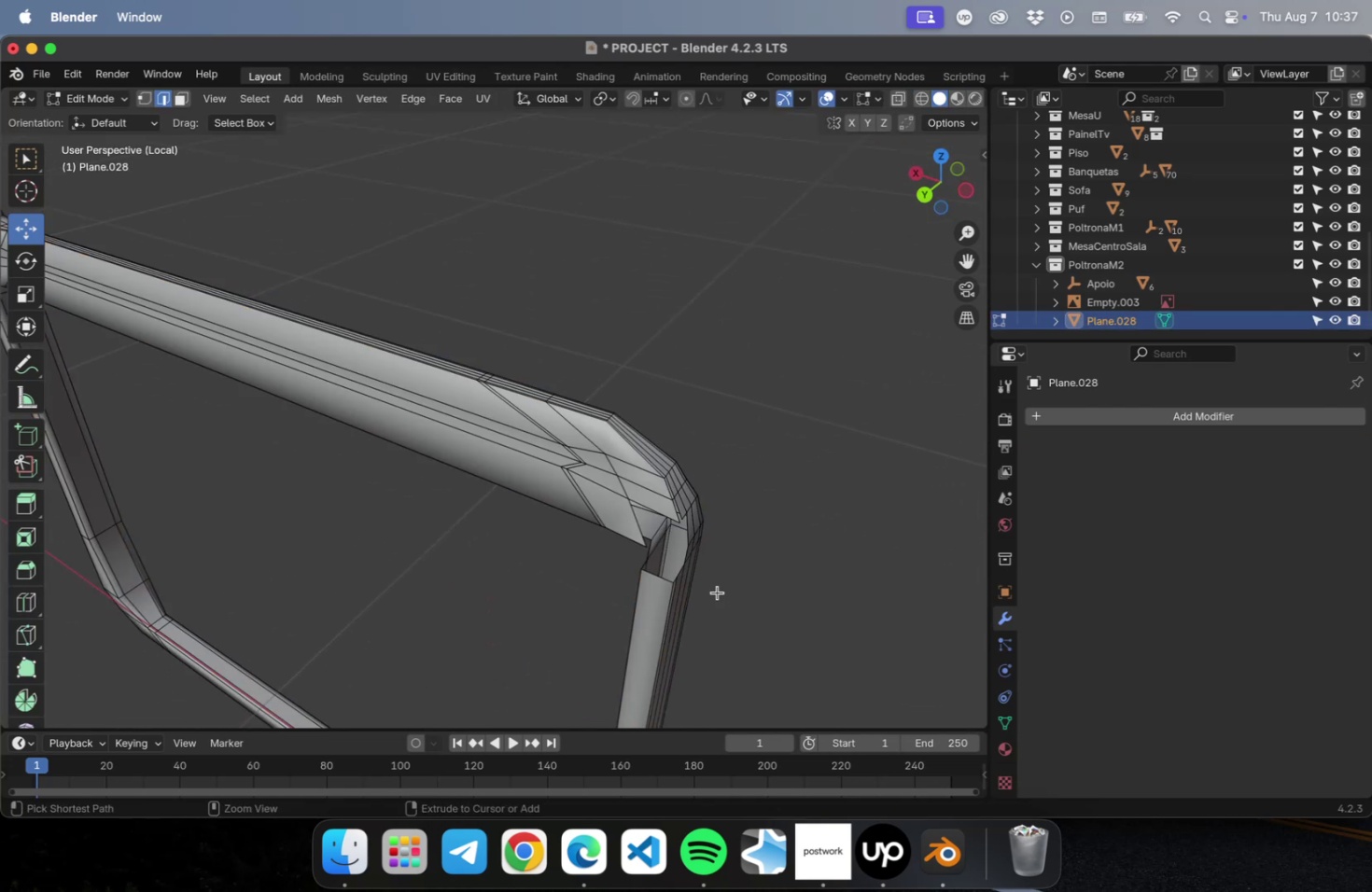 
key(Meta+Z)
 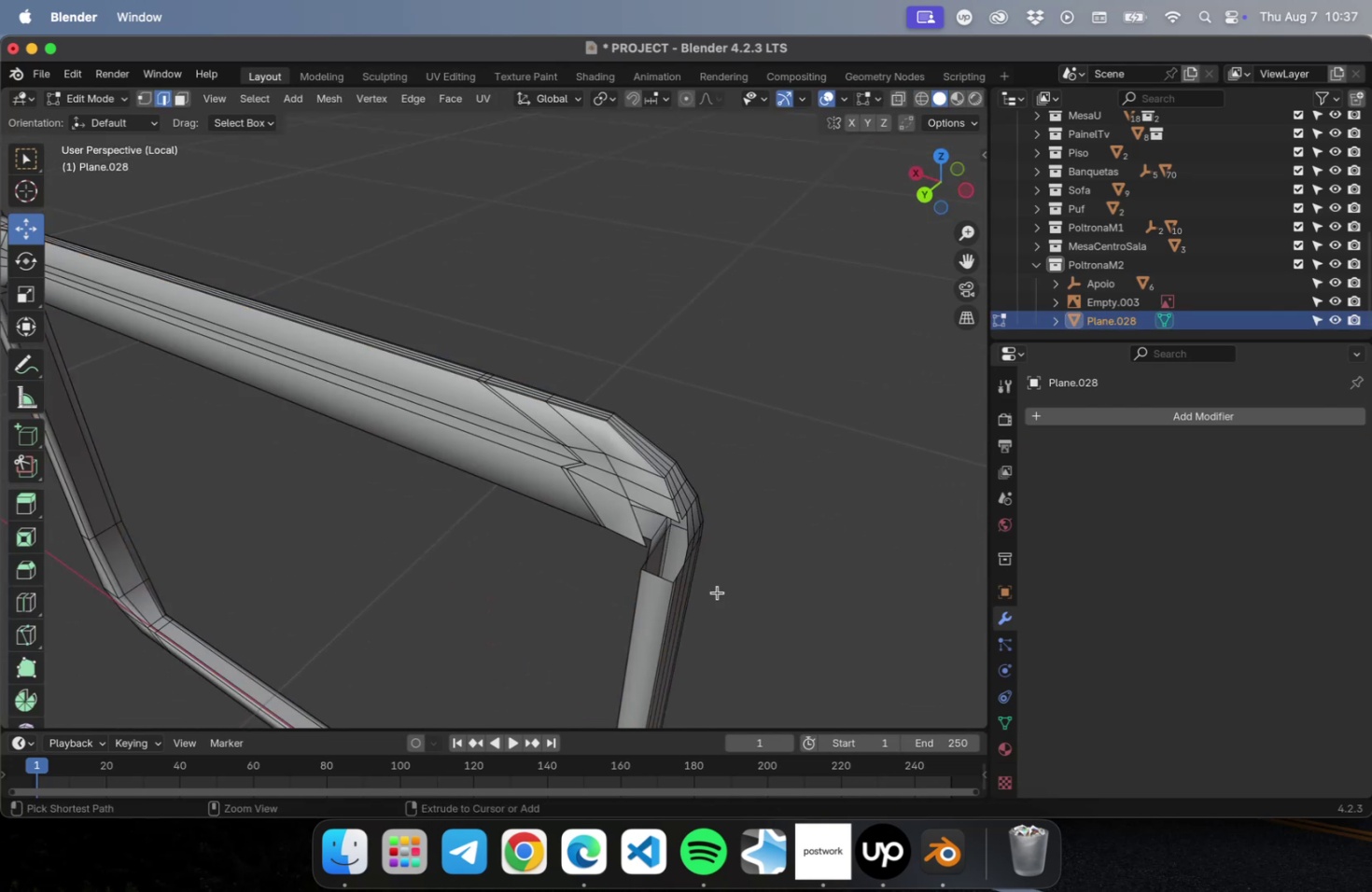 
key(Meta+Z)
 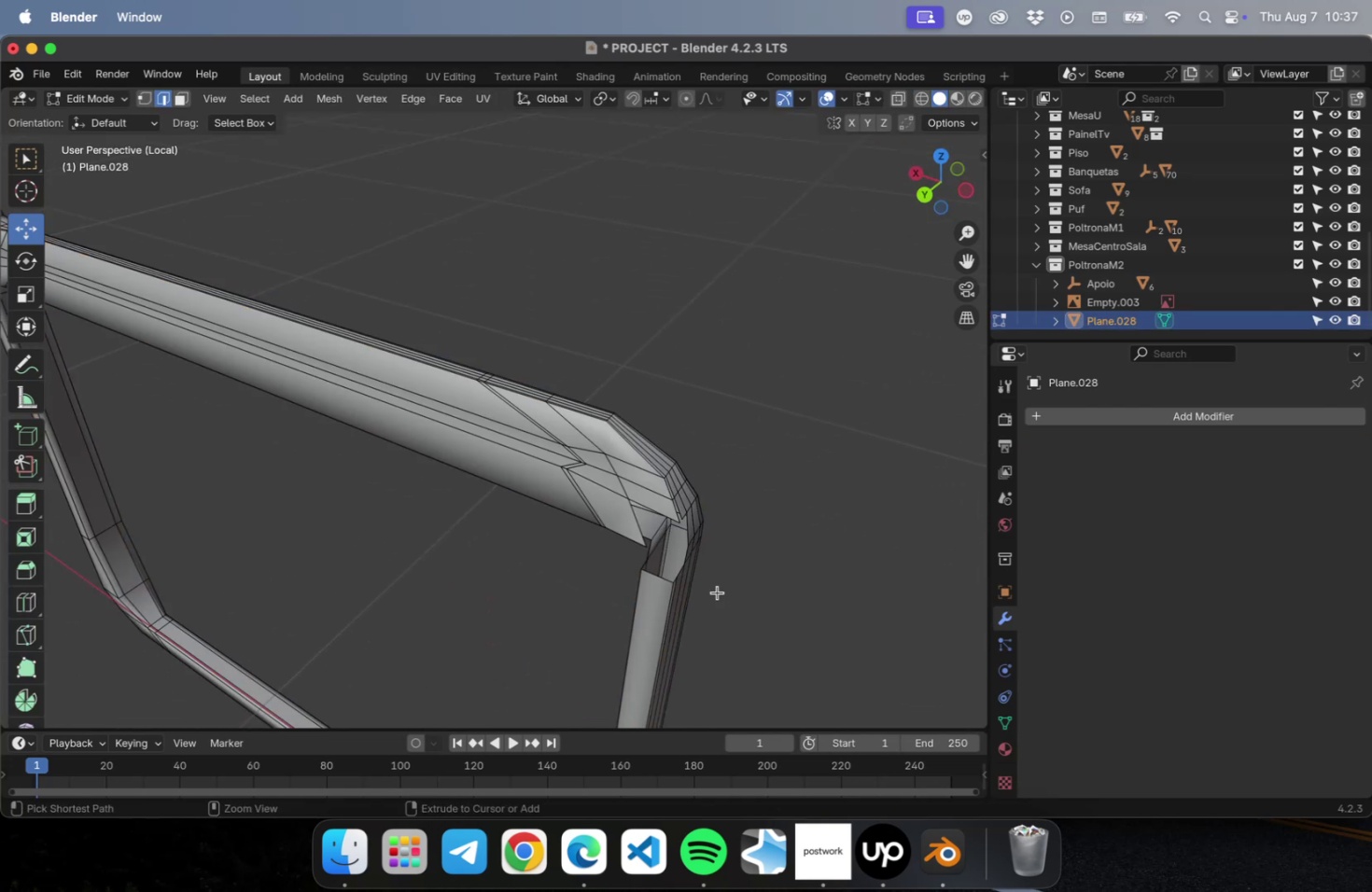 
key(Meta+Z)
 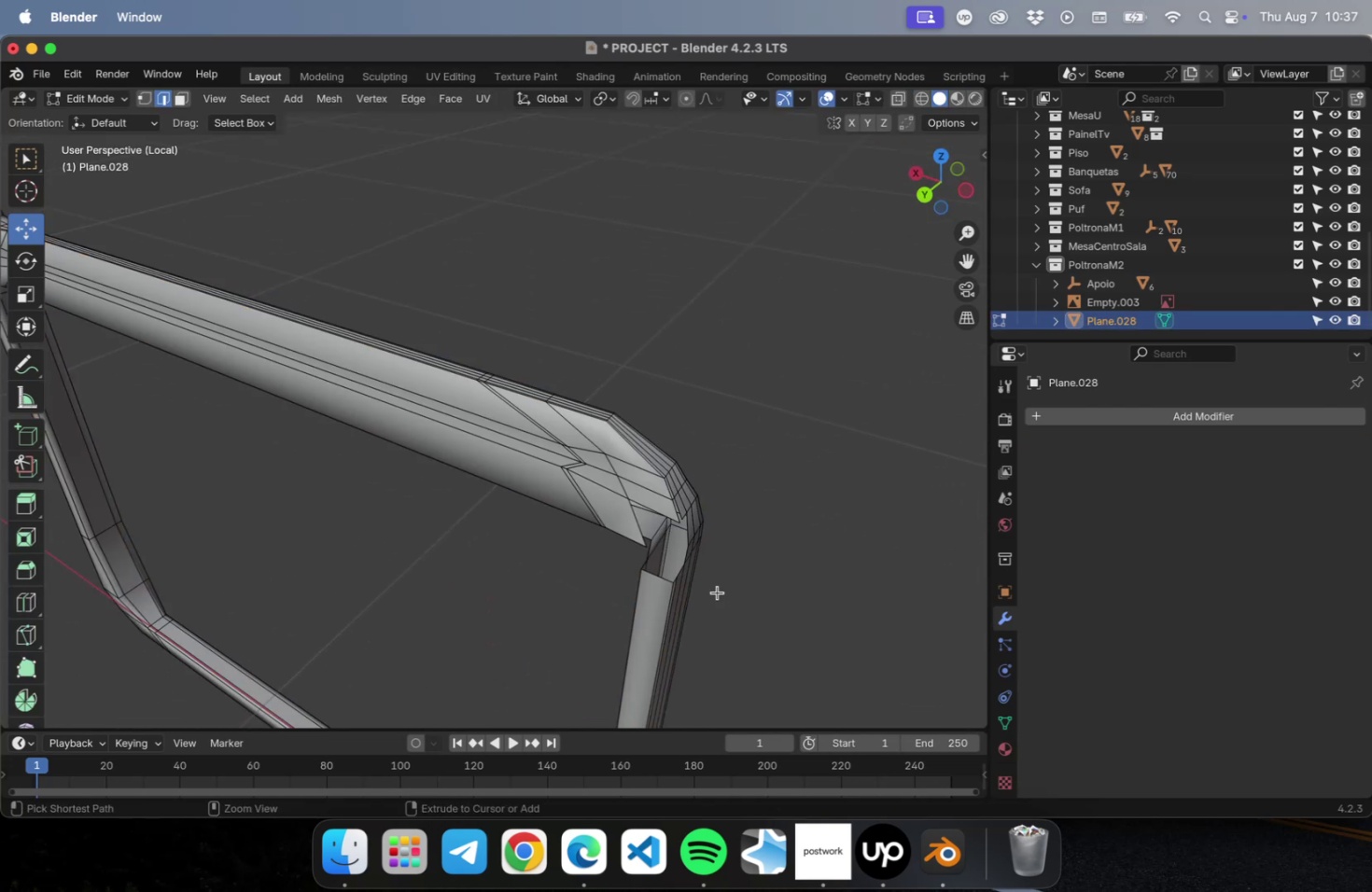 
key(Meta+Z)
 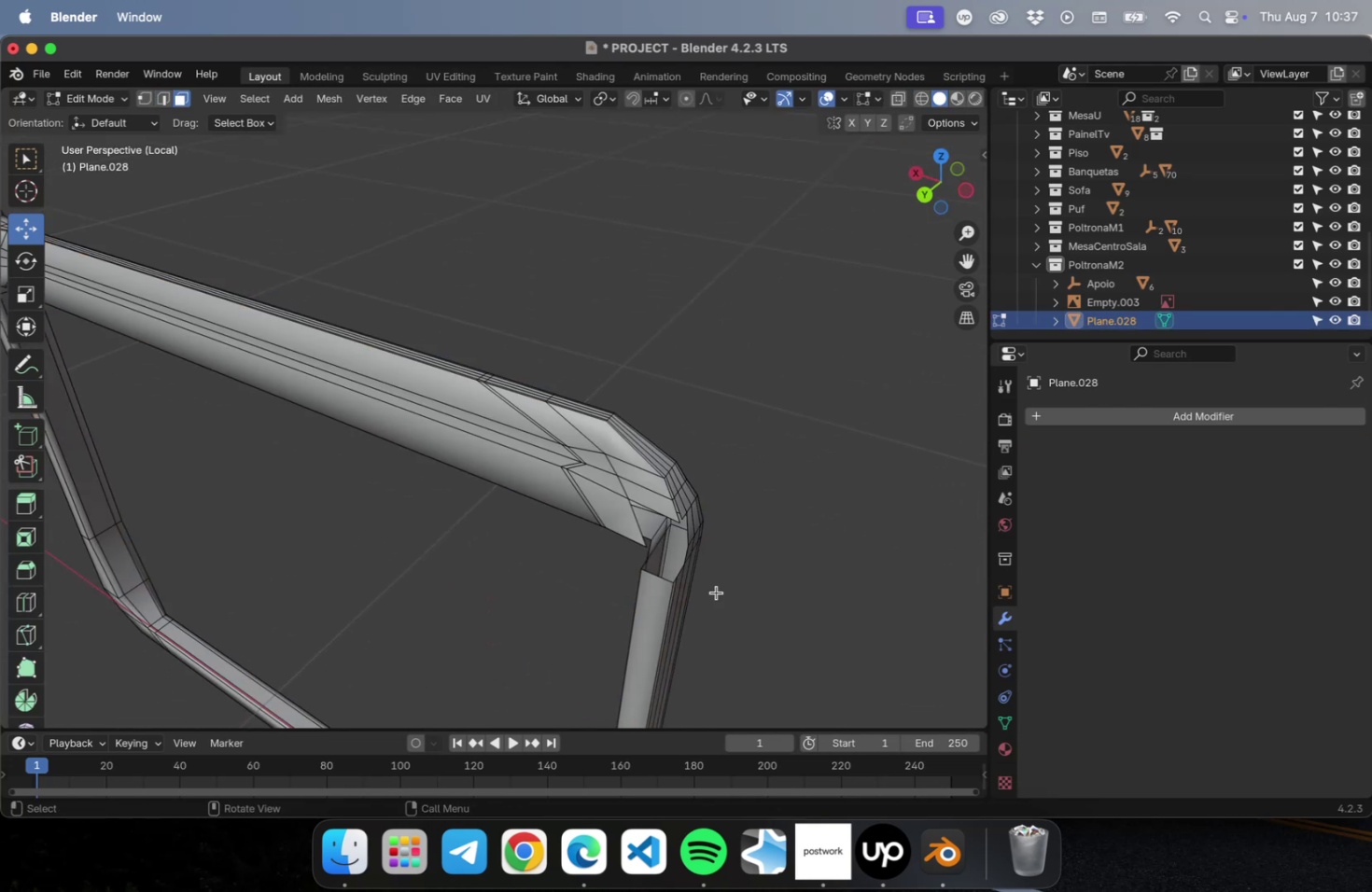 
scroll: coordinate [707, 589], scroll_direction: down, amount: 10.0
 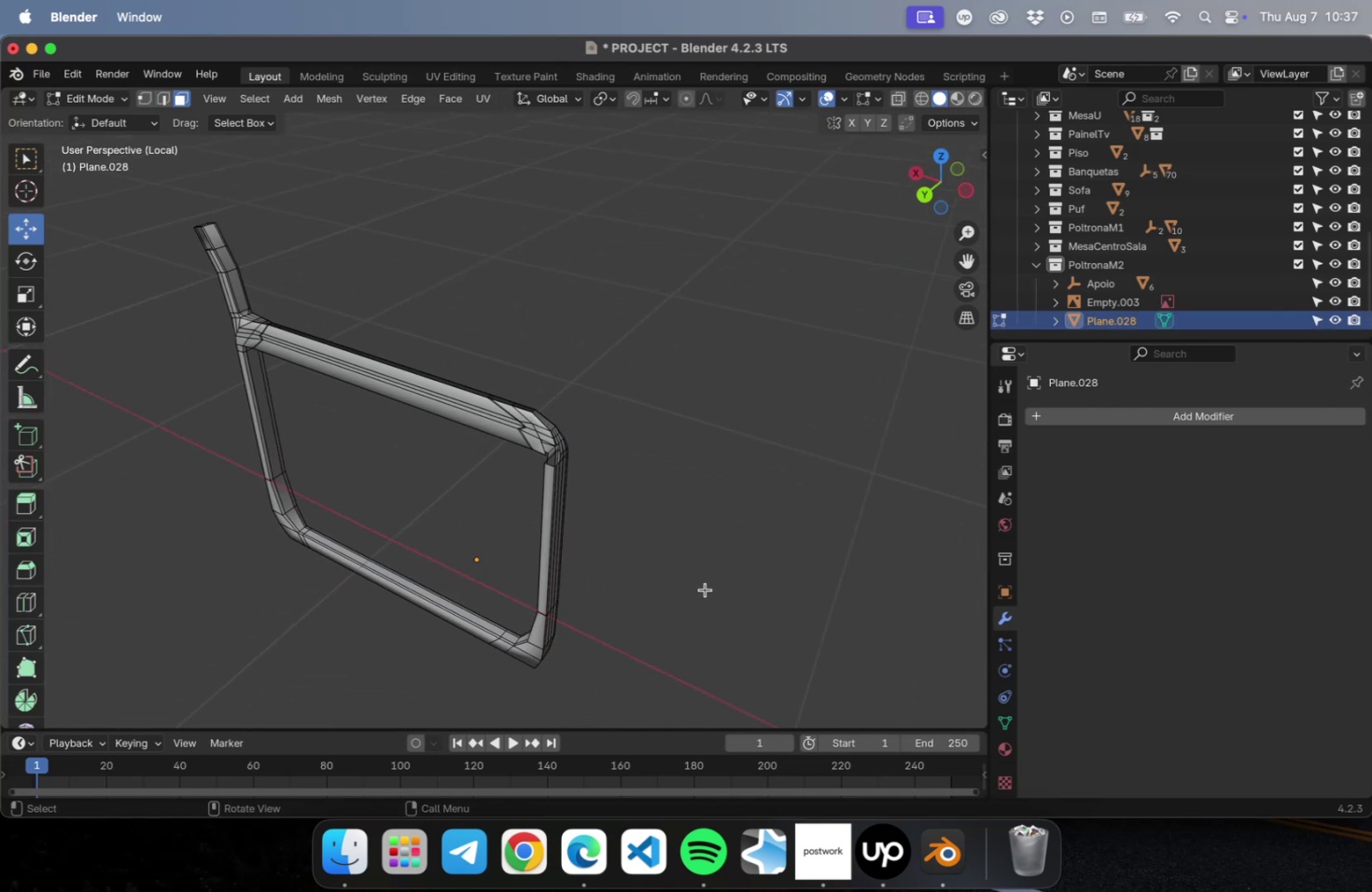 
key(Meta+Z)
 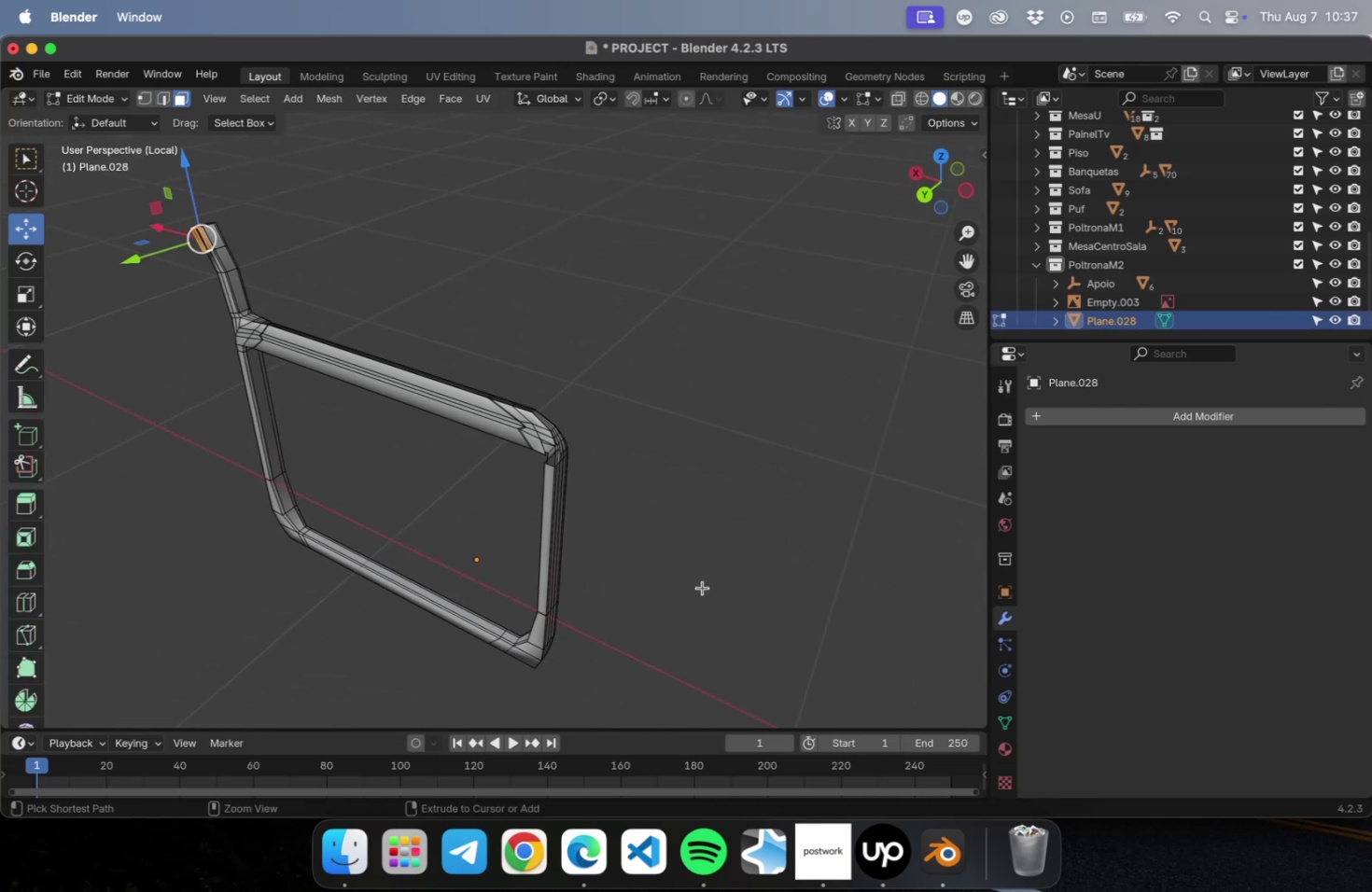 
key(Meta+Z)
 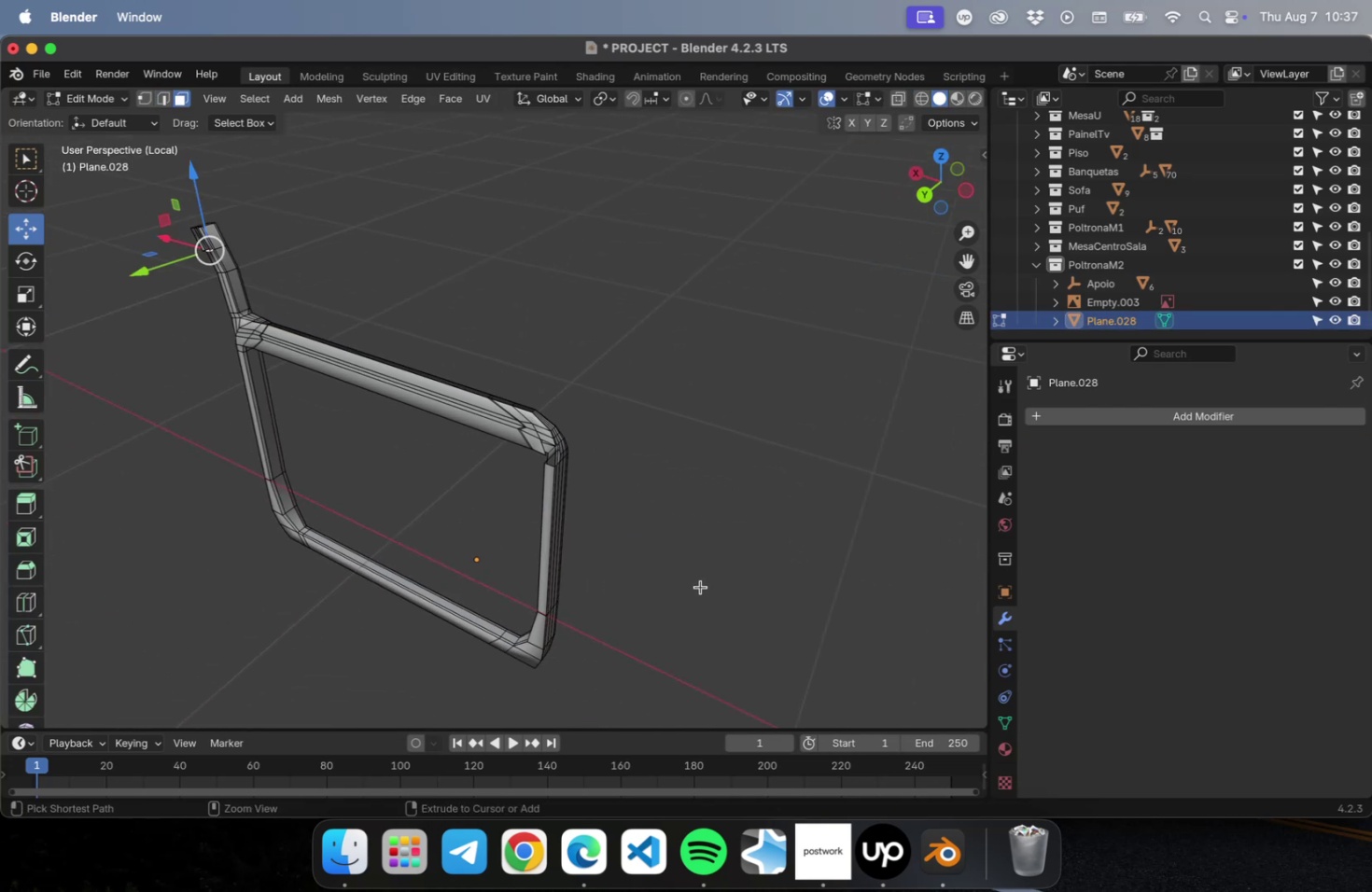 
key(Meta+Z)
 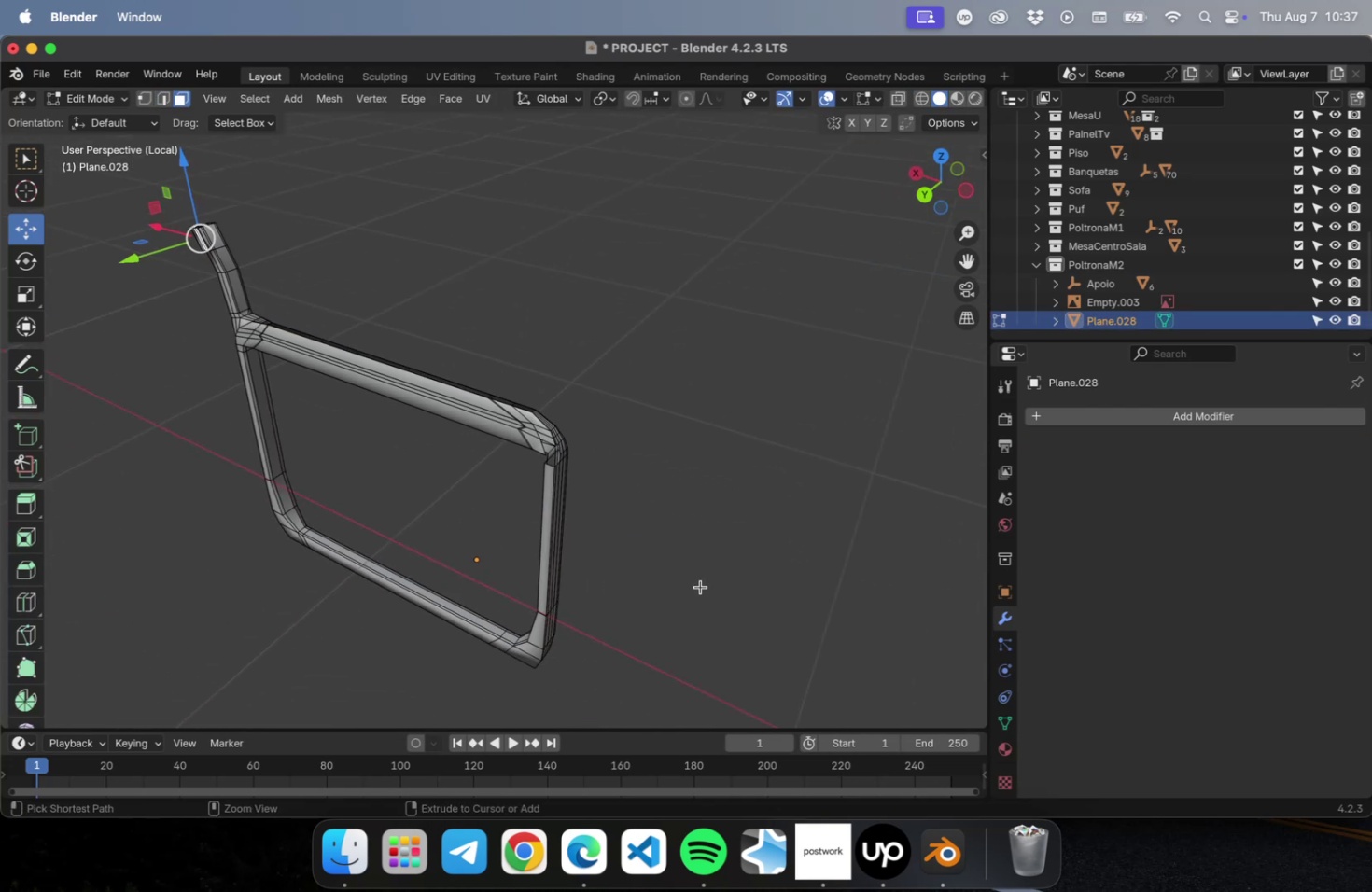 
key(Meta+Z)
 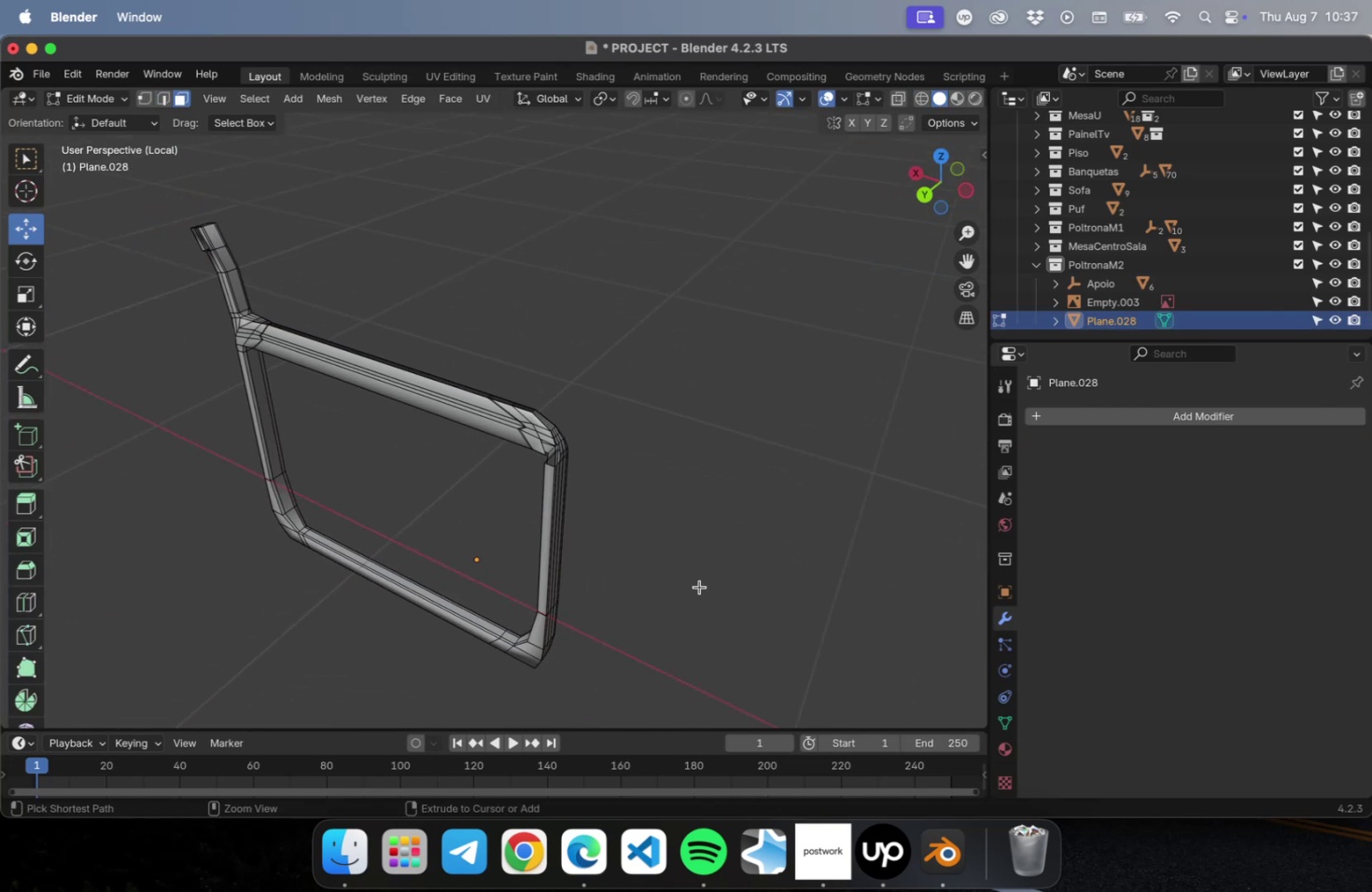 
key(Meta+Z)
 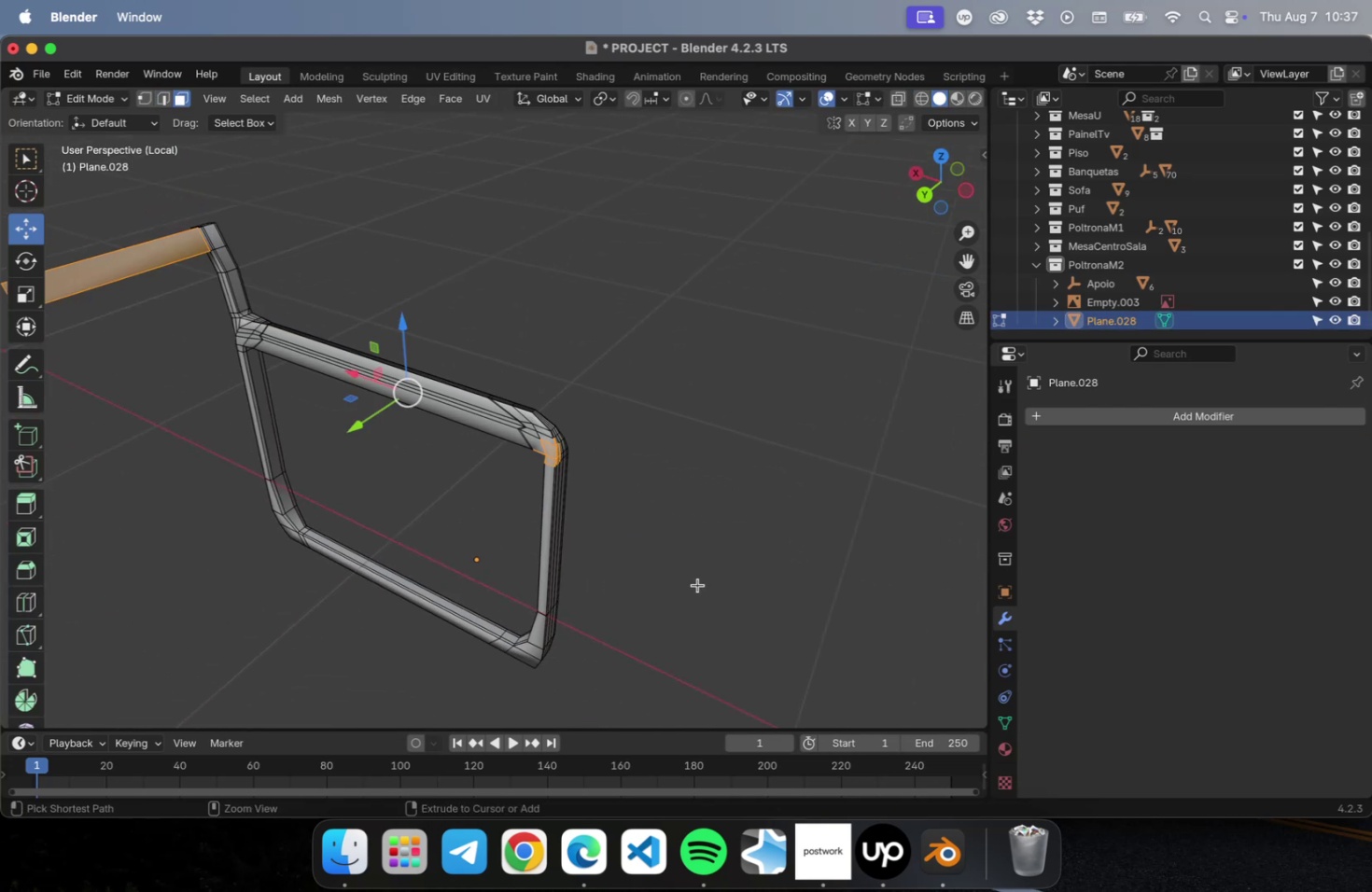 
key(Meta+Z)
 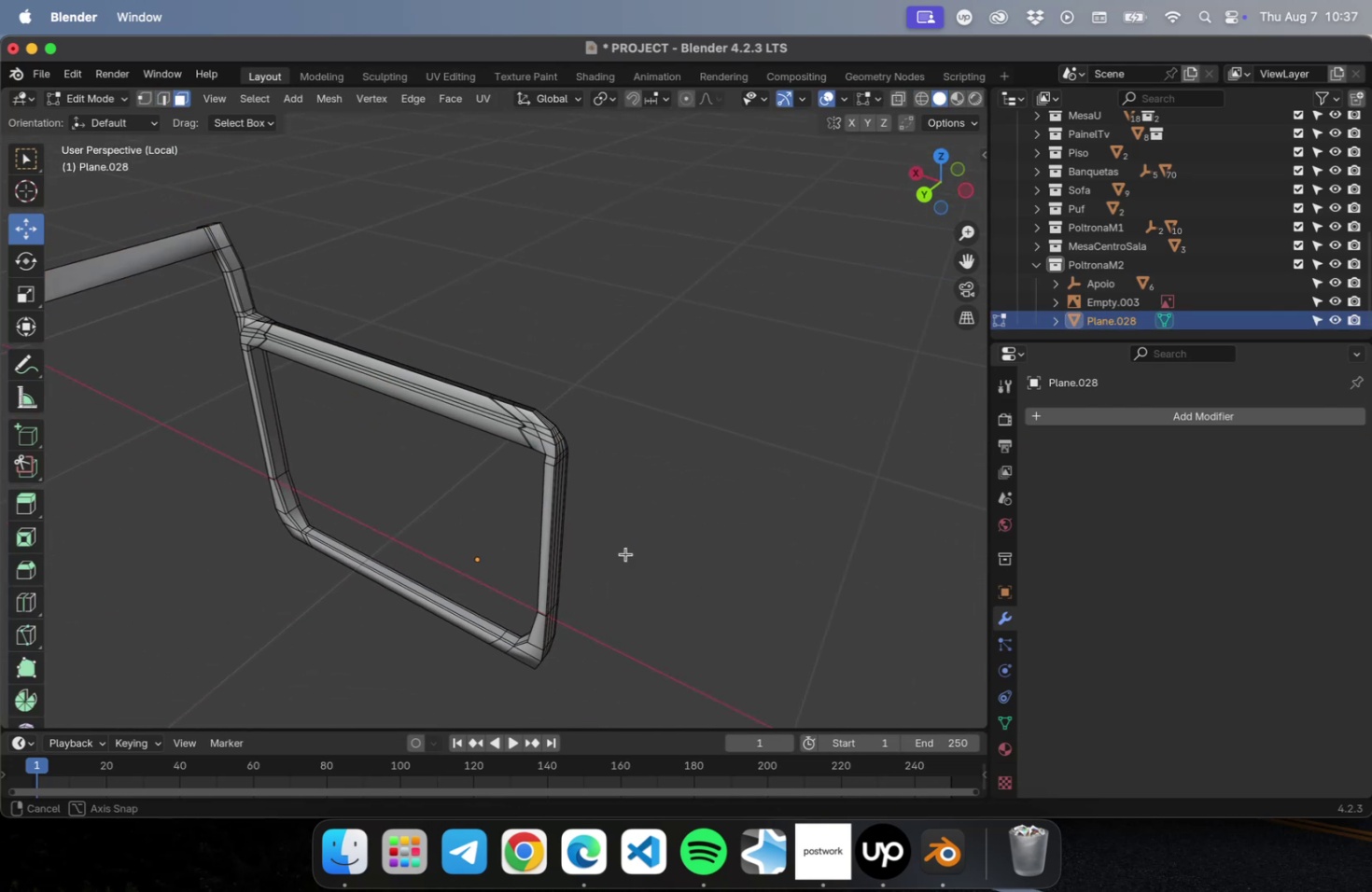 
hold_key(key=ShiftLeft, duration=0.39)
 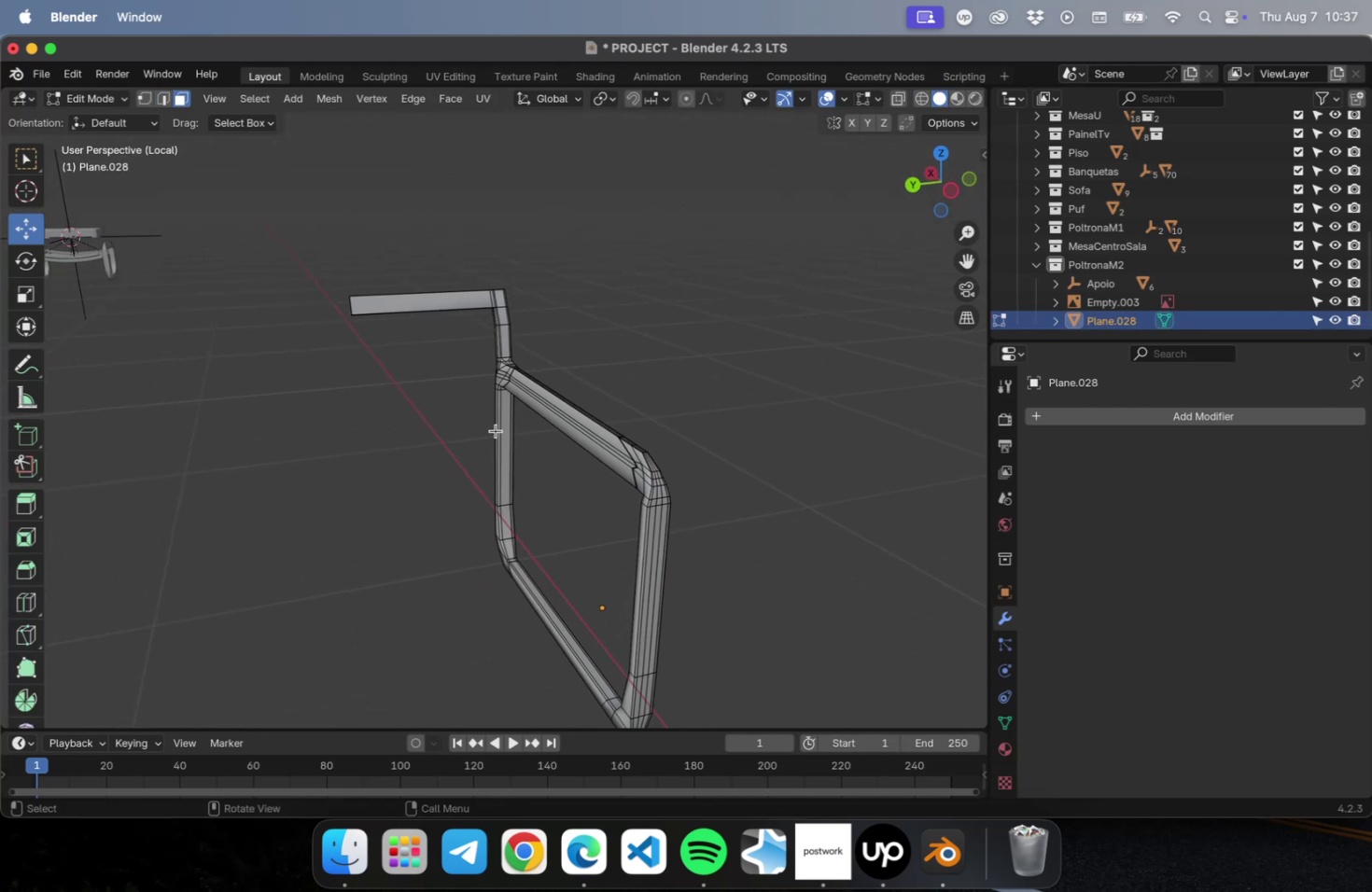 
left_click_drag(start_coordinate=[468, 410], to_coordinate=[301, 249])
 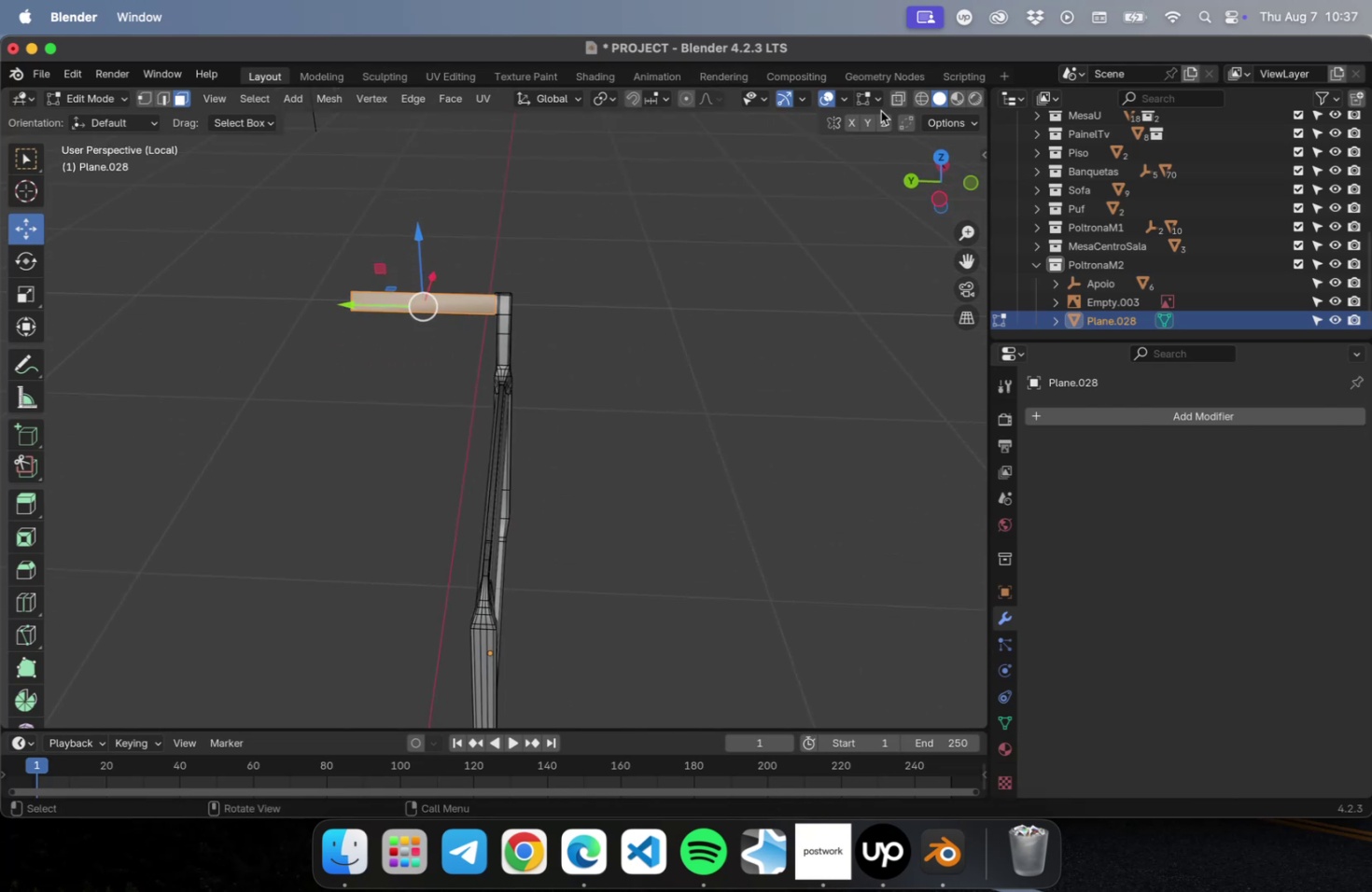 
left_click([900, 101])
 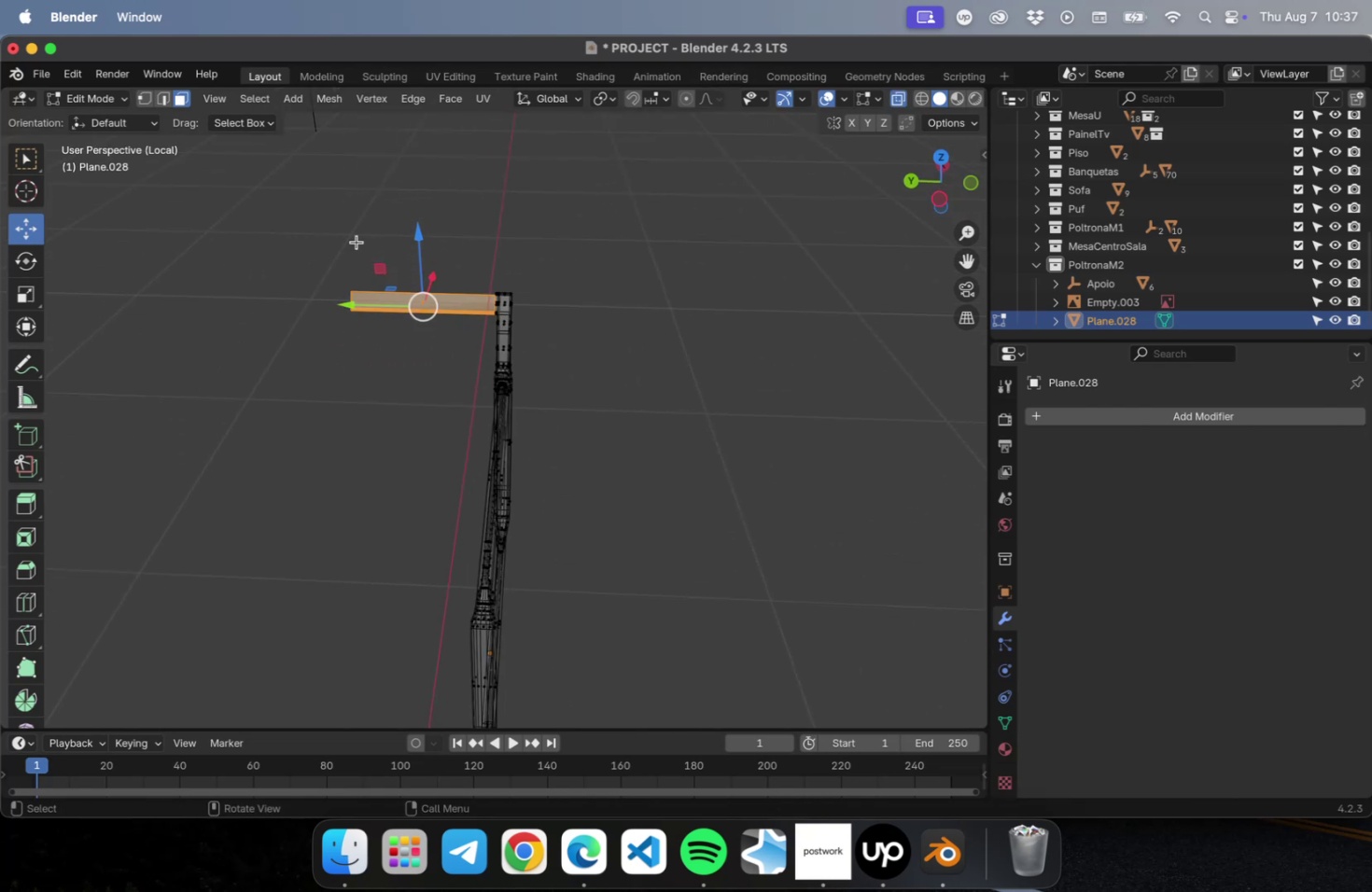 
left_click_drag(start_coordinate=[304, 239], to_coordinate=[430, 455])
 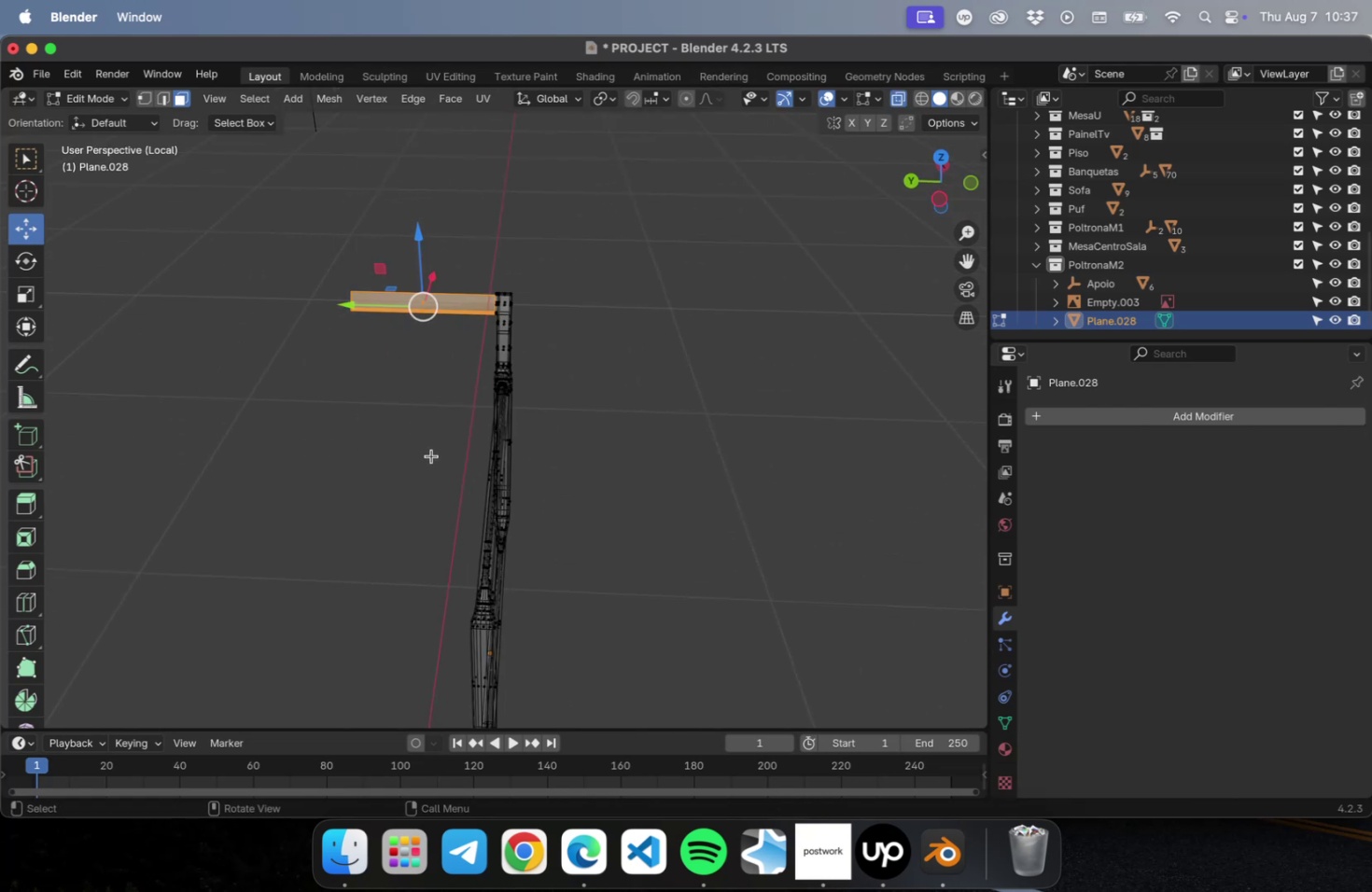 
key(Delete)
 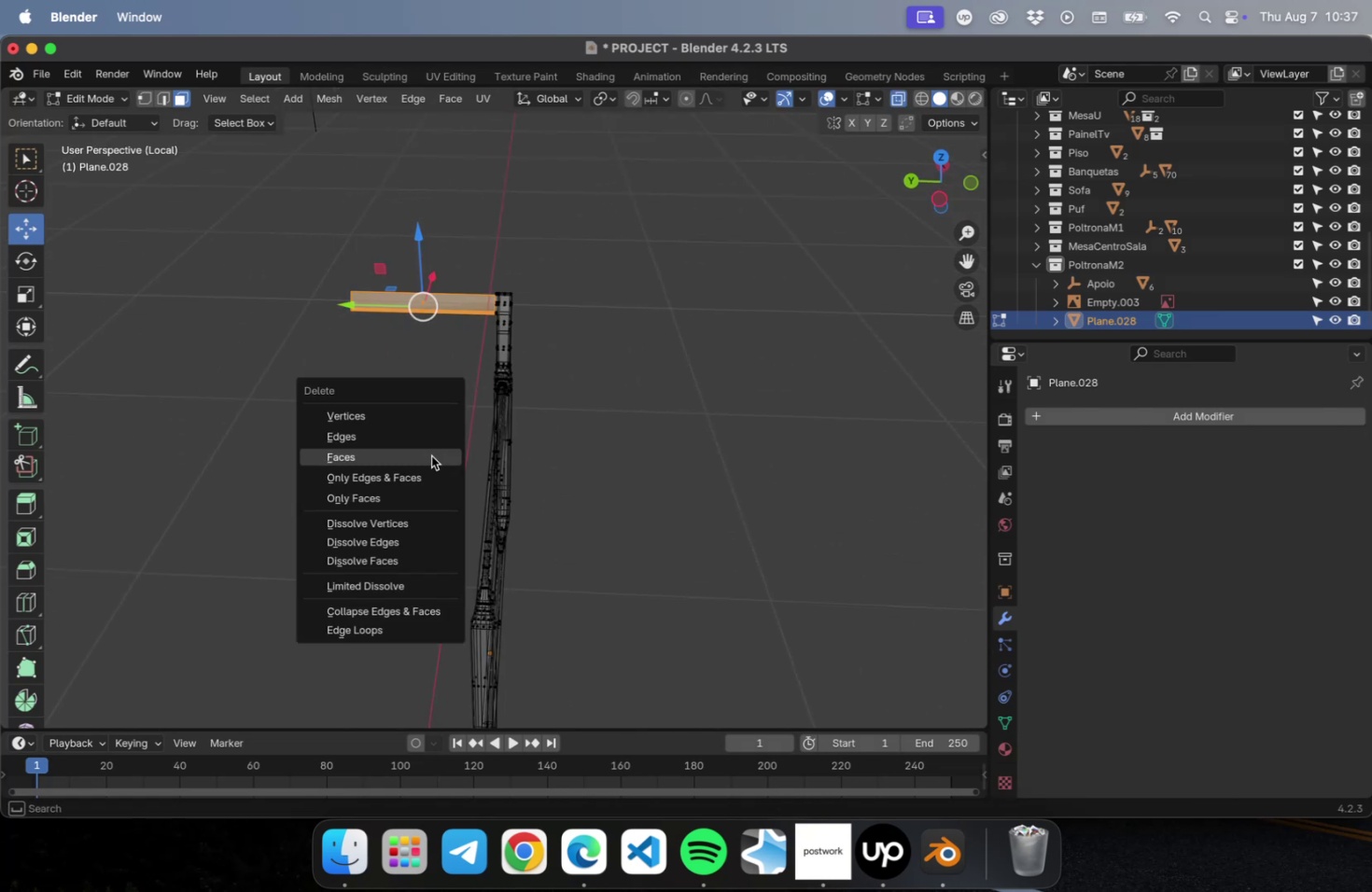 
left_click([431, 455])
 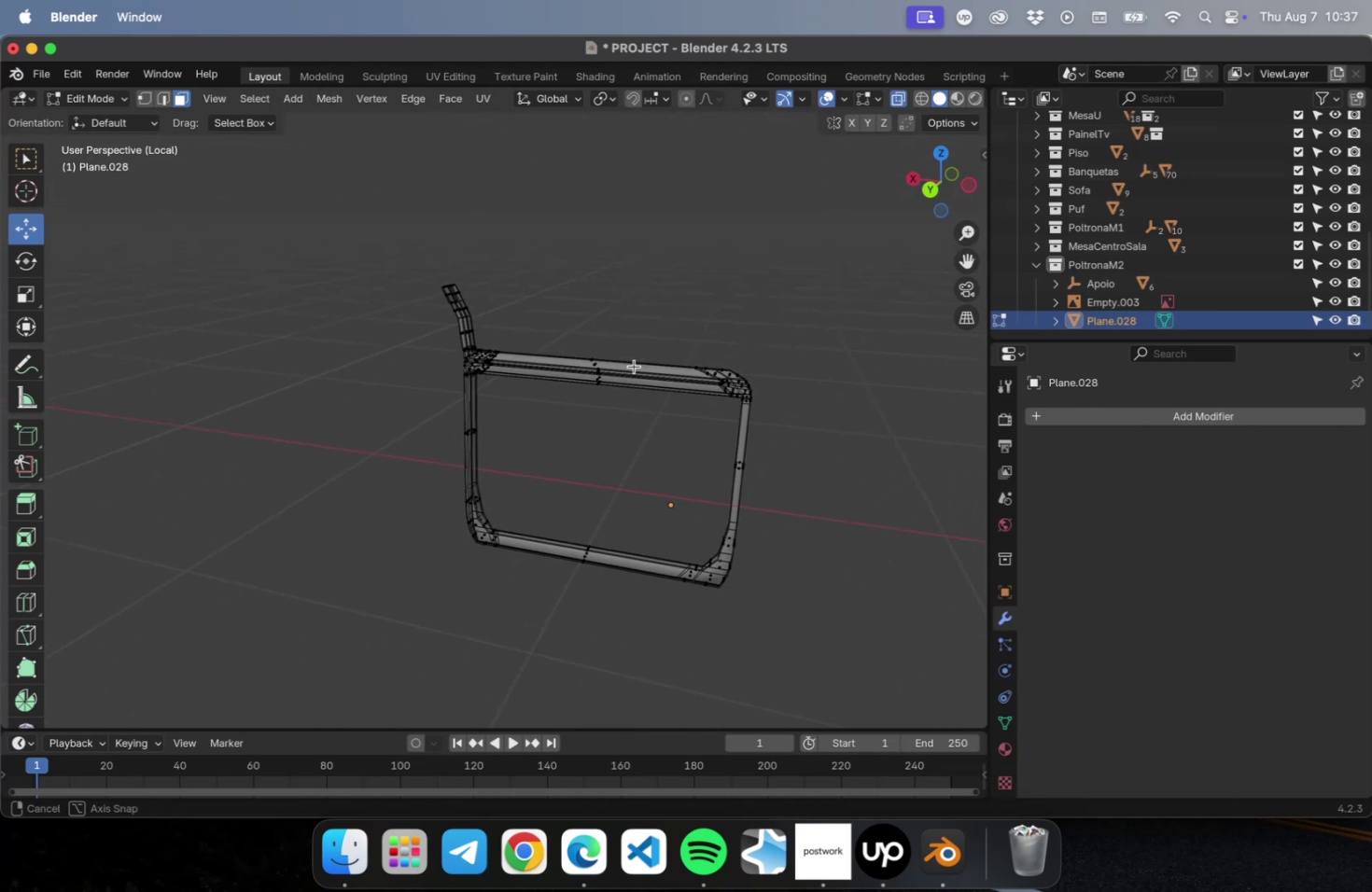 
key(Tab)
 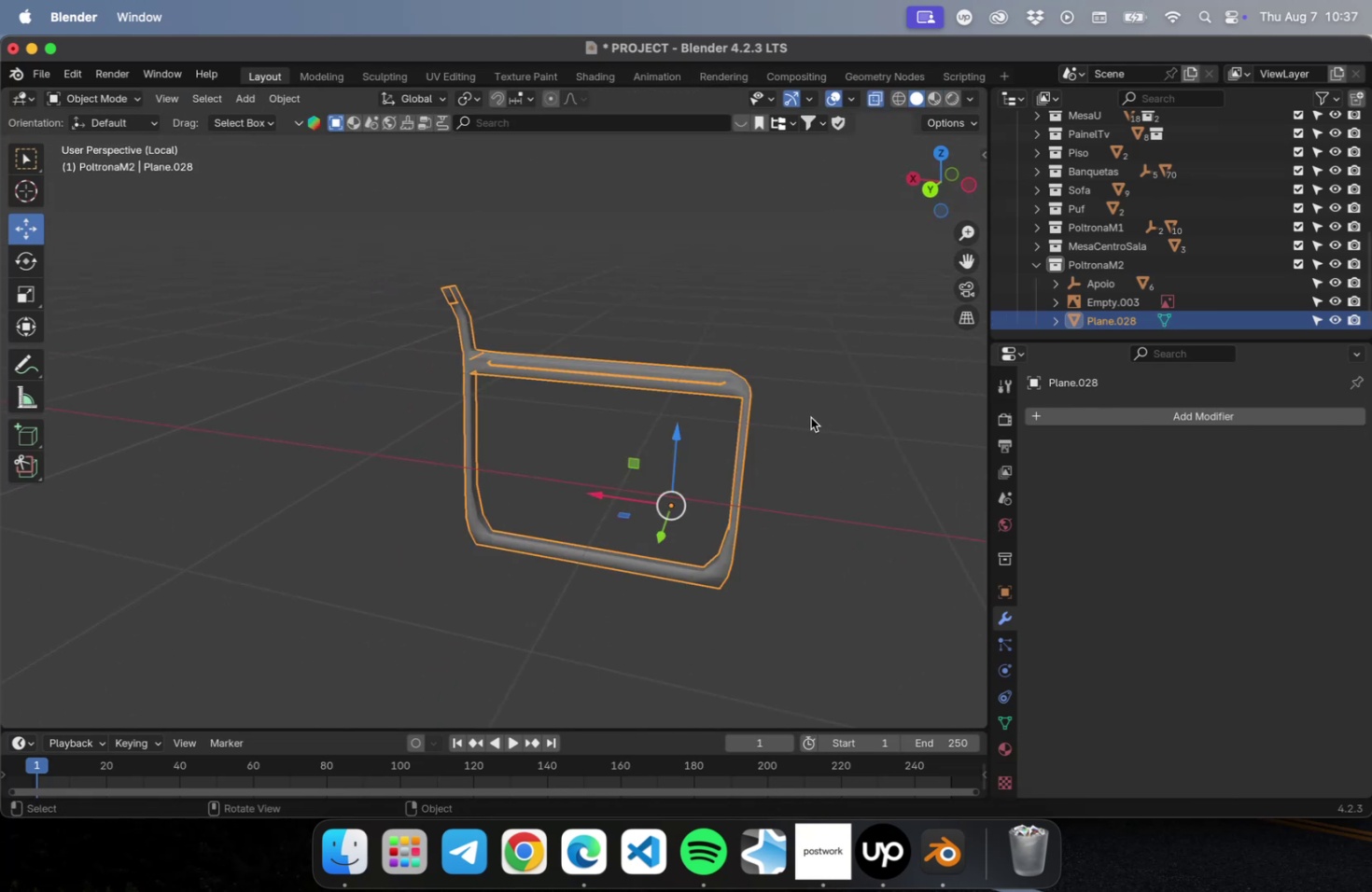 
scroll: coordinate [750, 415], scroll_direction: up, amount: 4.0
 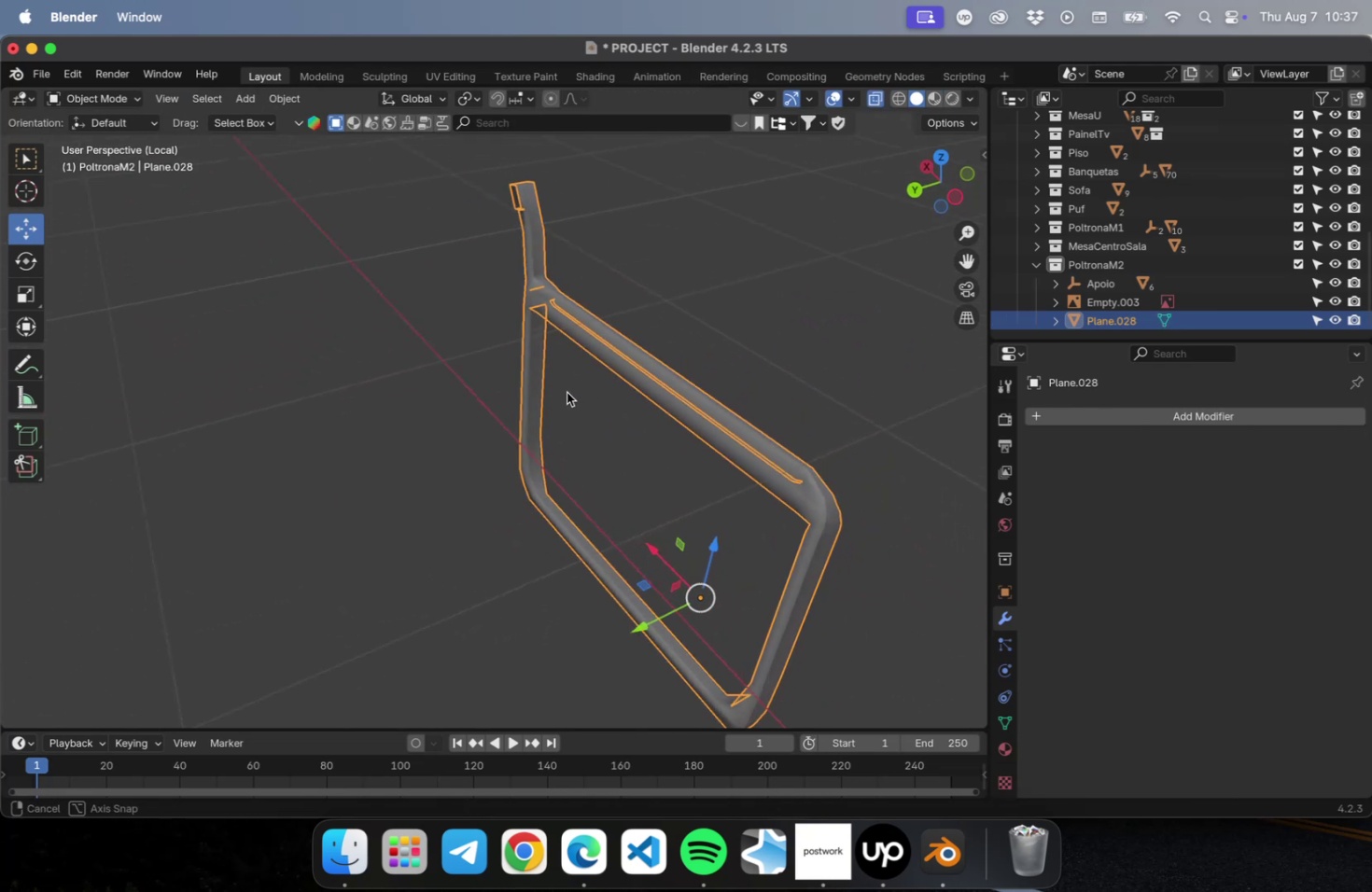 
hold_key(key=ShiftLeft, duration=0.39)
 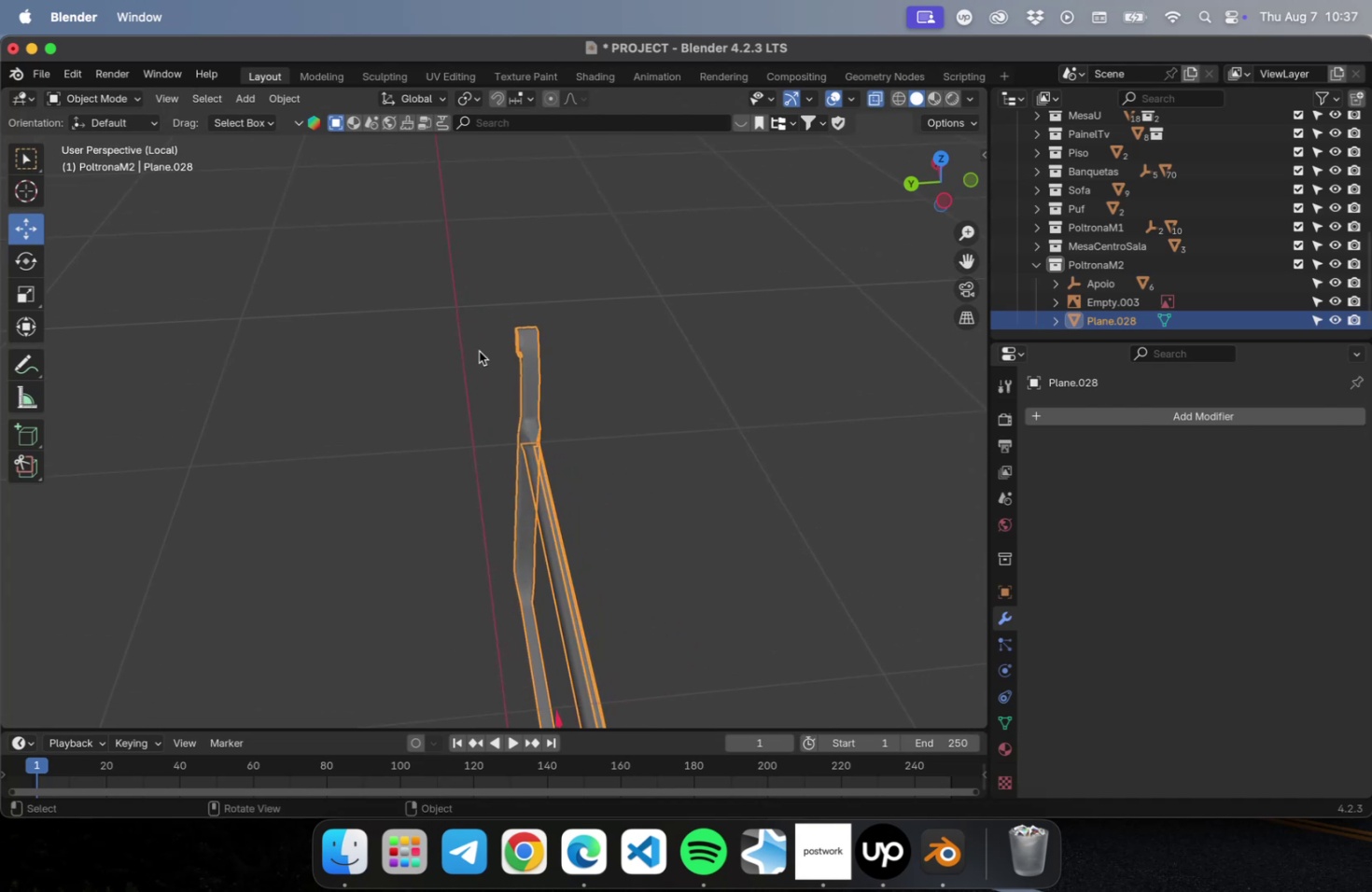 
scroll: coordinate [516, 286], scroll_direction: up, amount: 19.0
 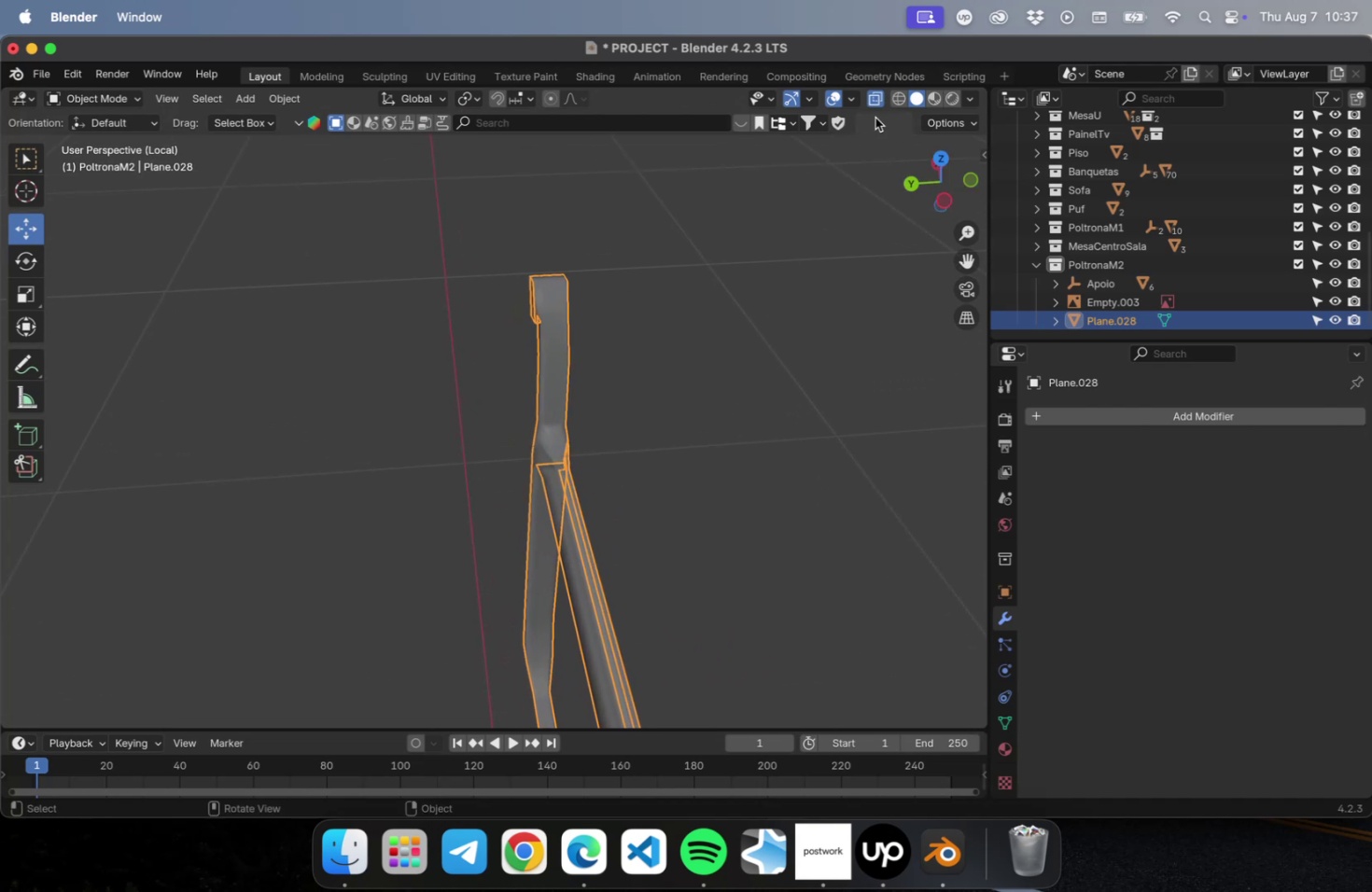 
left_click([874, 99])
 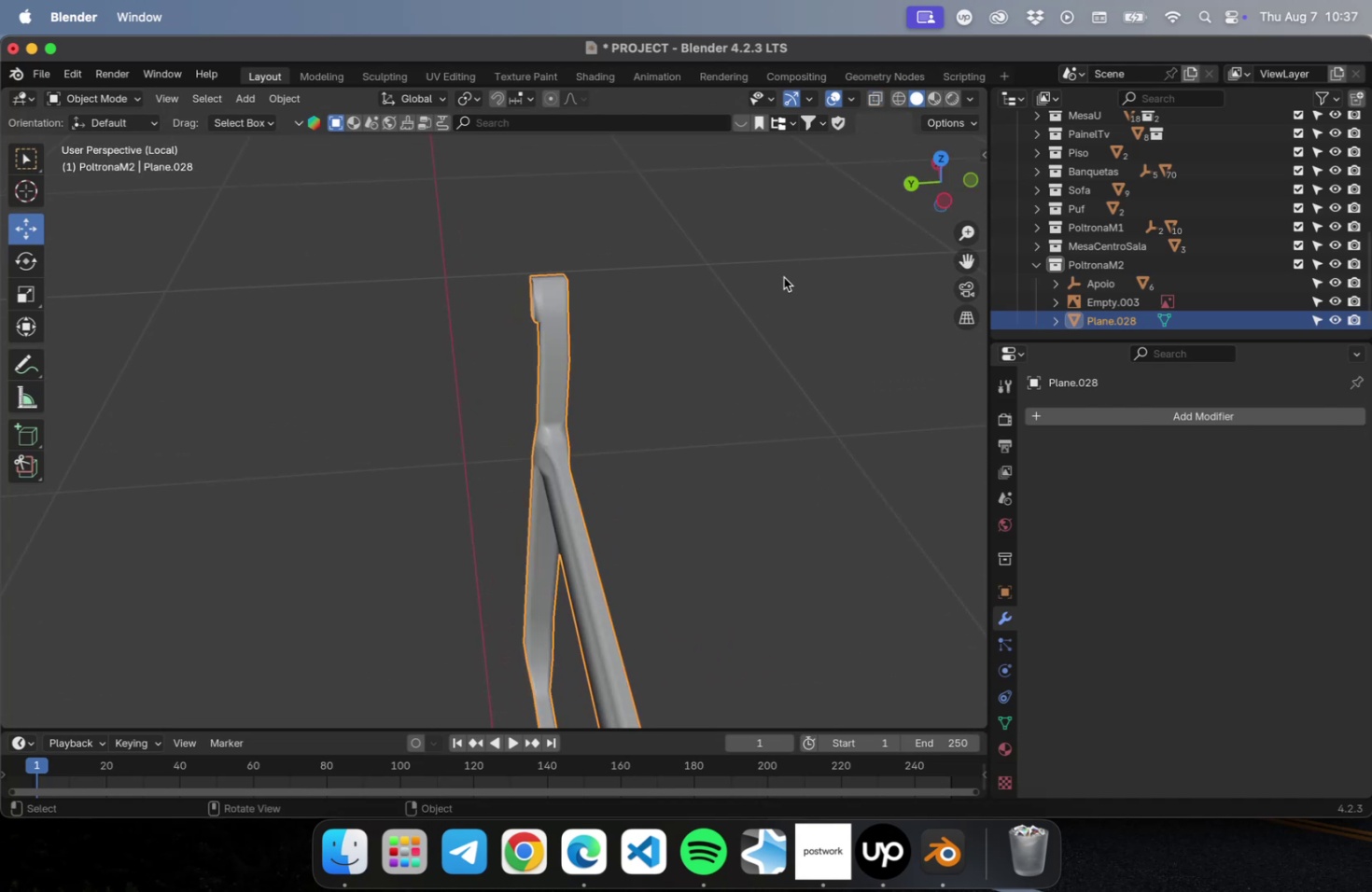 
key(Meta+CommandLeft)
 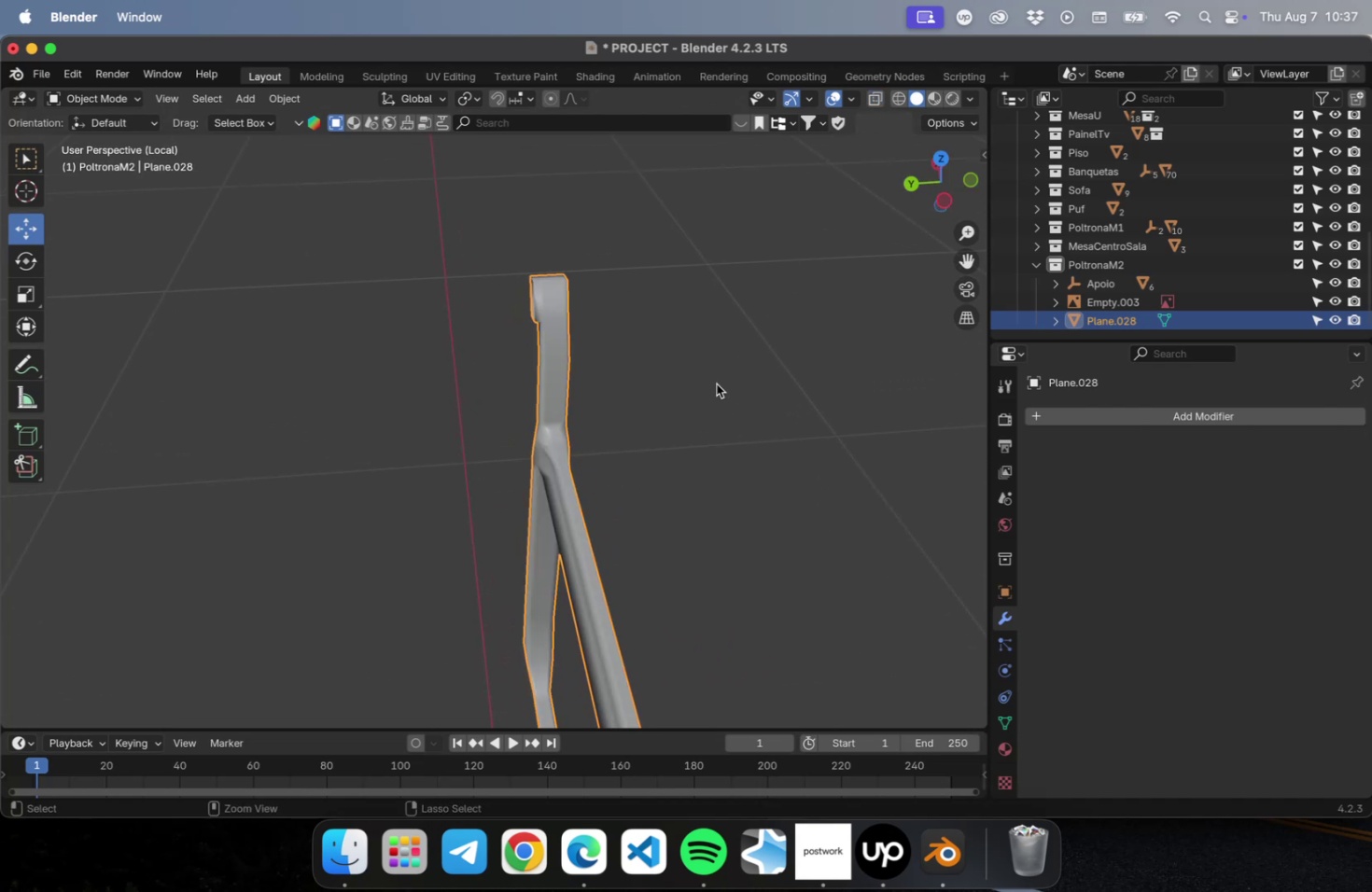 
key(Meta+S)
 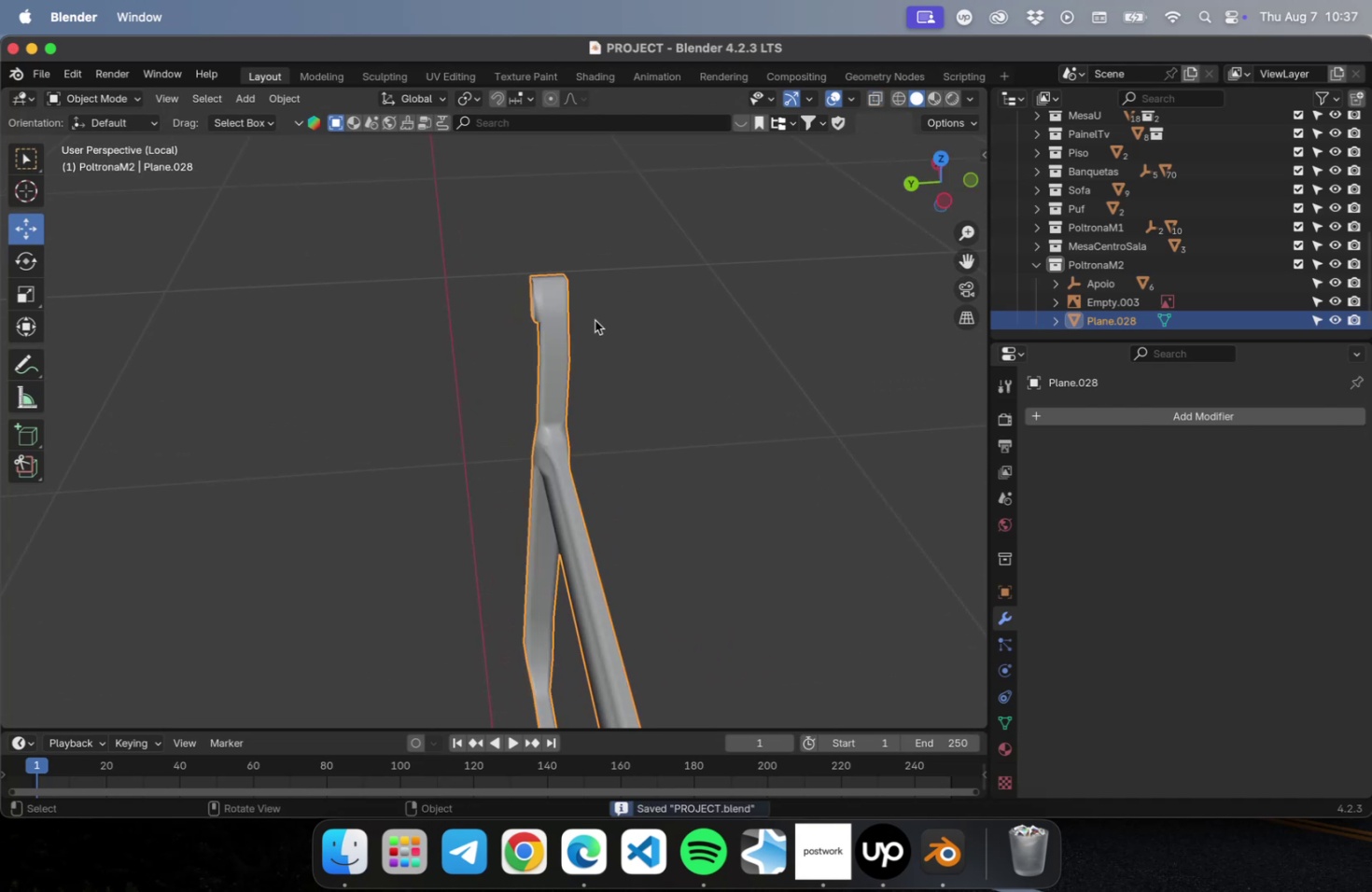 
scroll: coordinate [576, 266], scroll_direction: up, amount: 22.0
 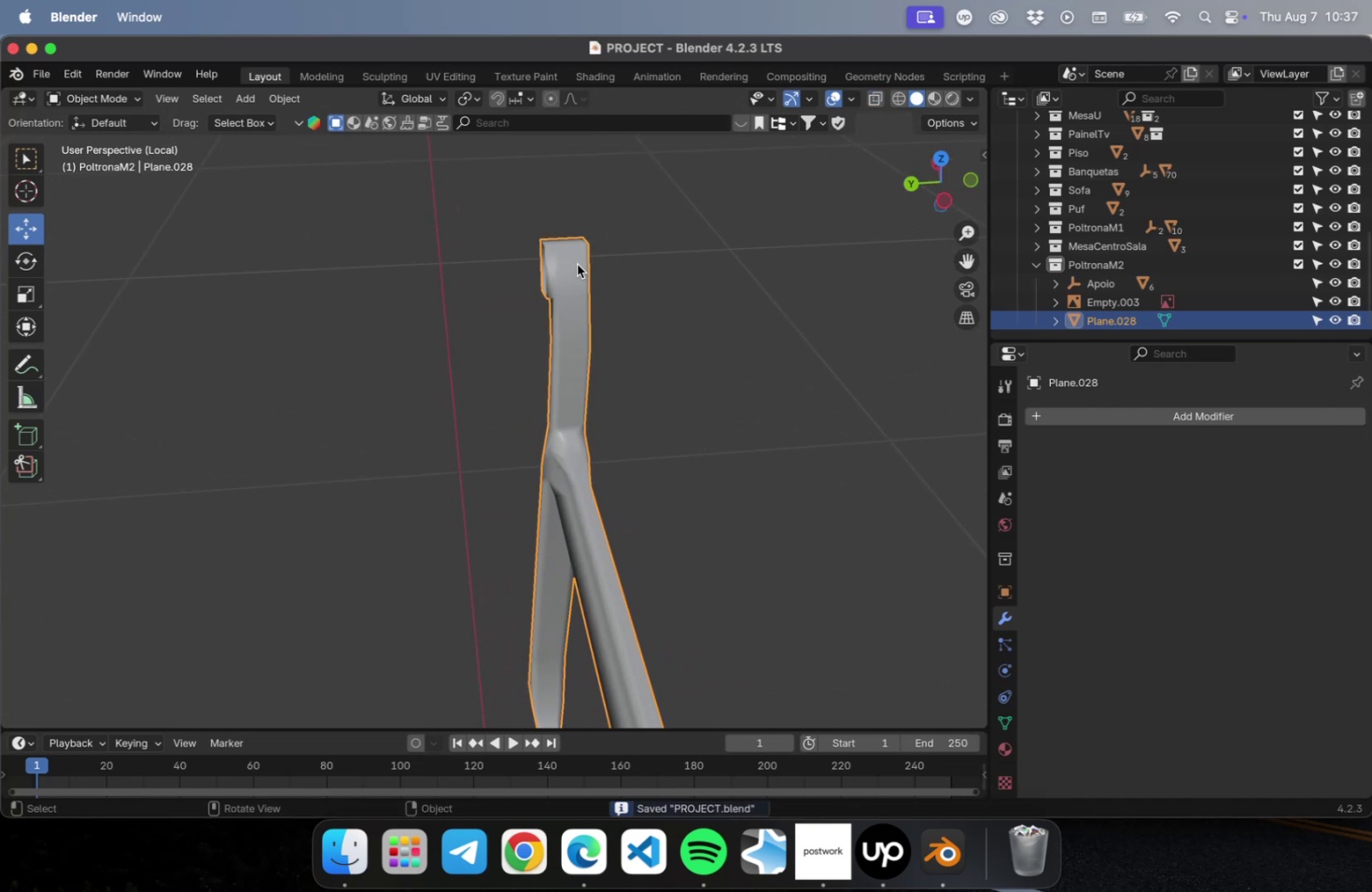 
key(Meta+1)
 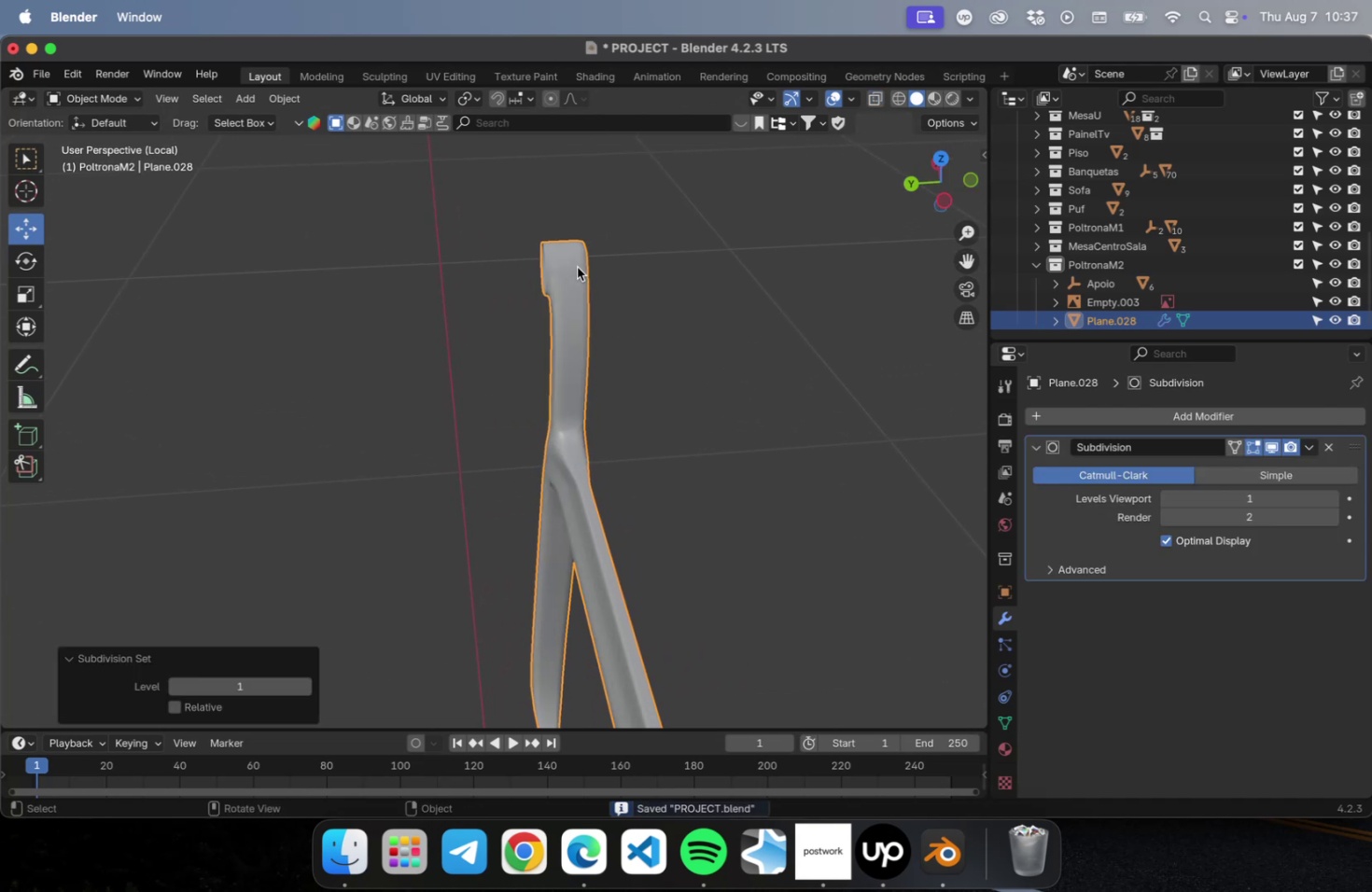 
key(Meta+CommandLeft)
 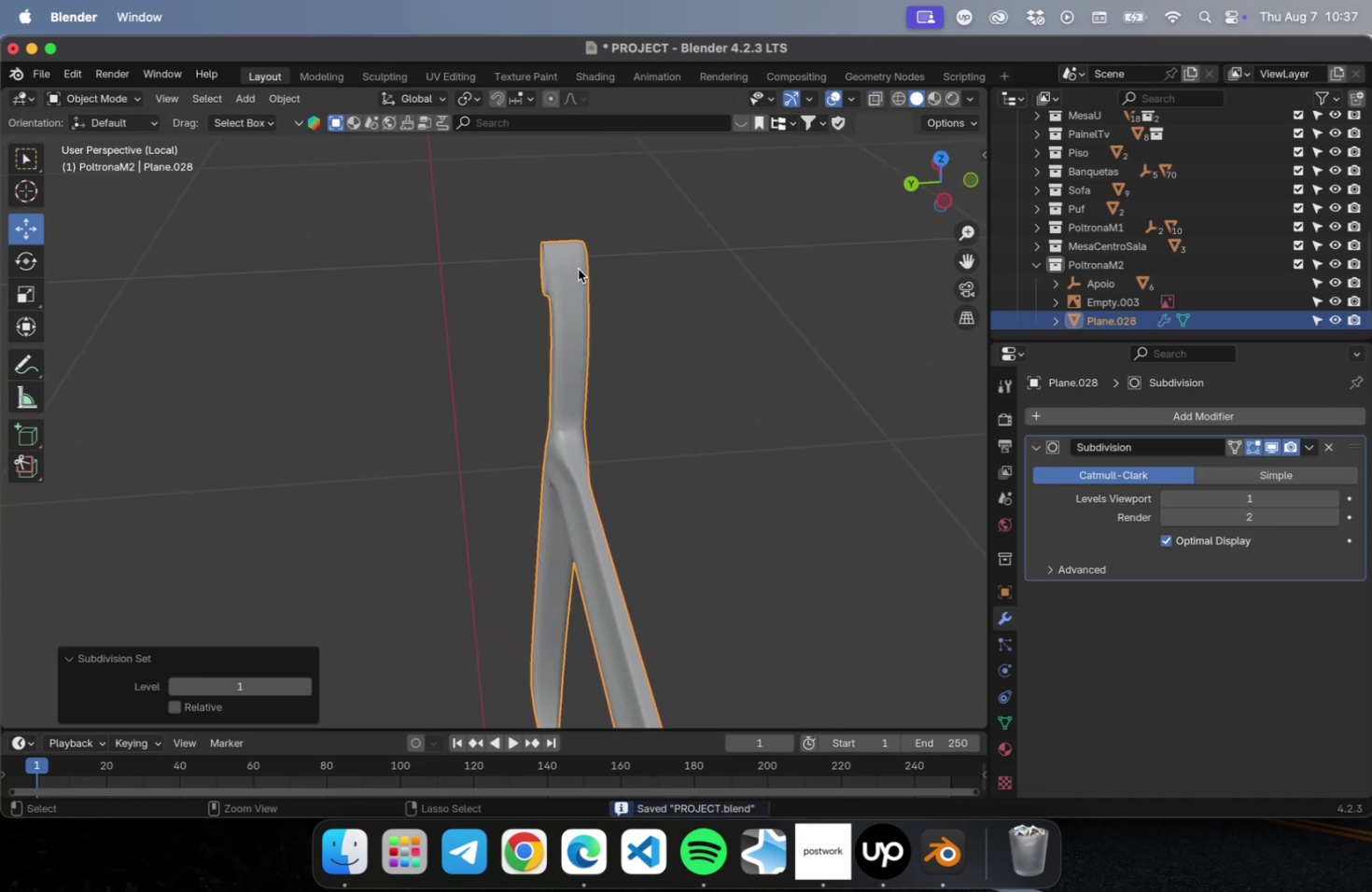 
key(Meta+2)
 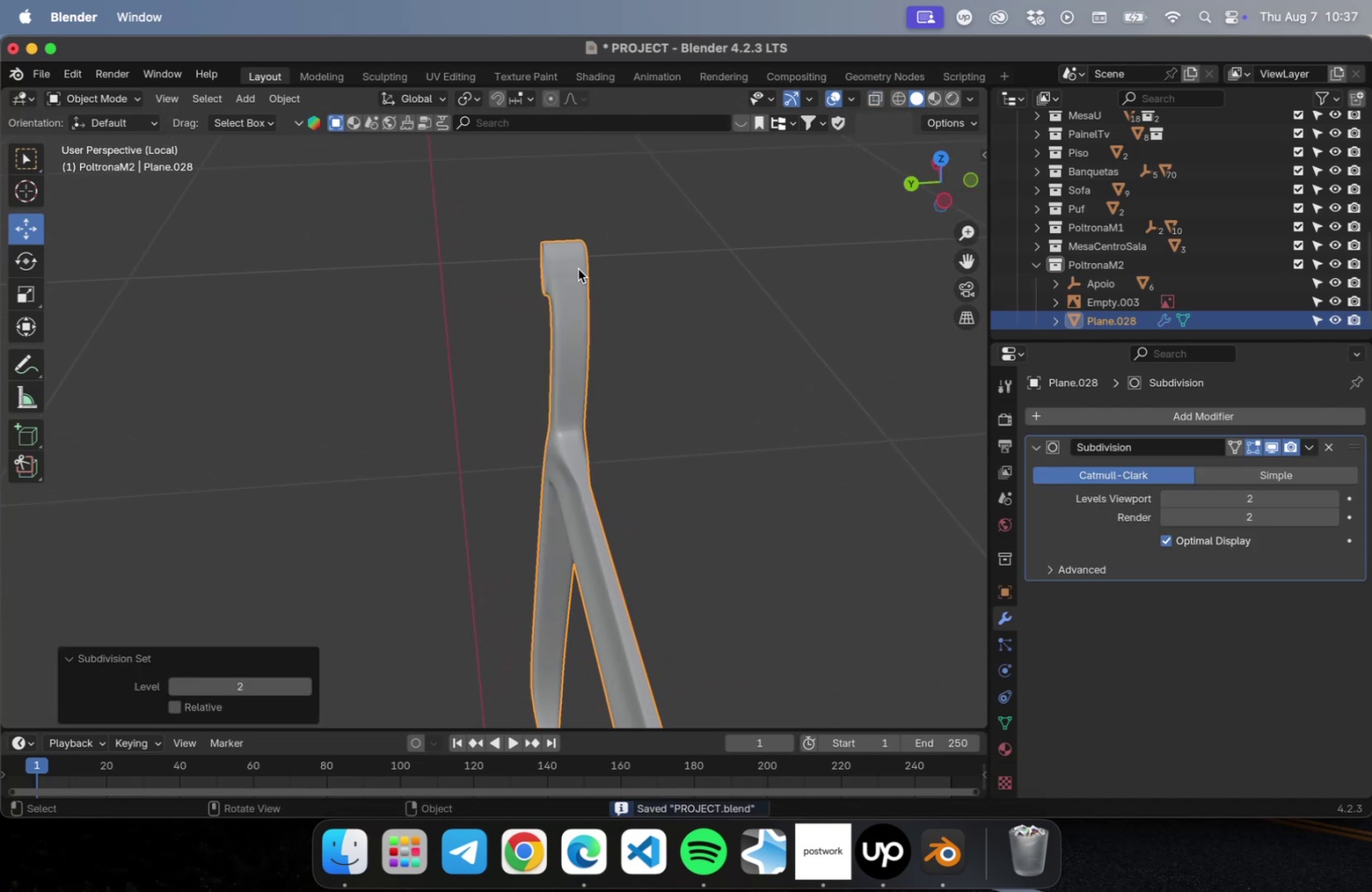 
left_click([578, 269])
 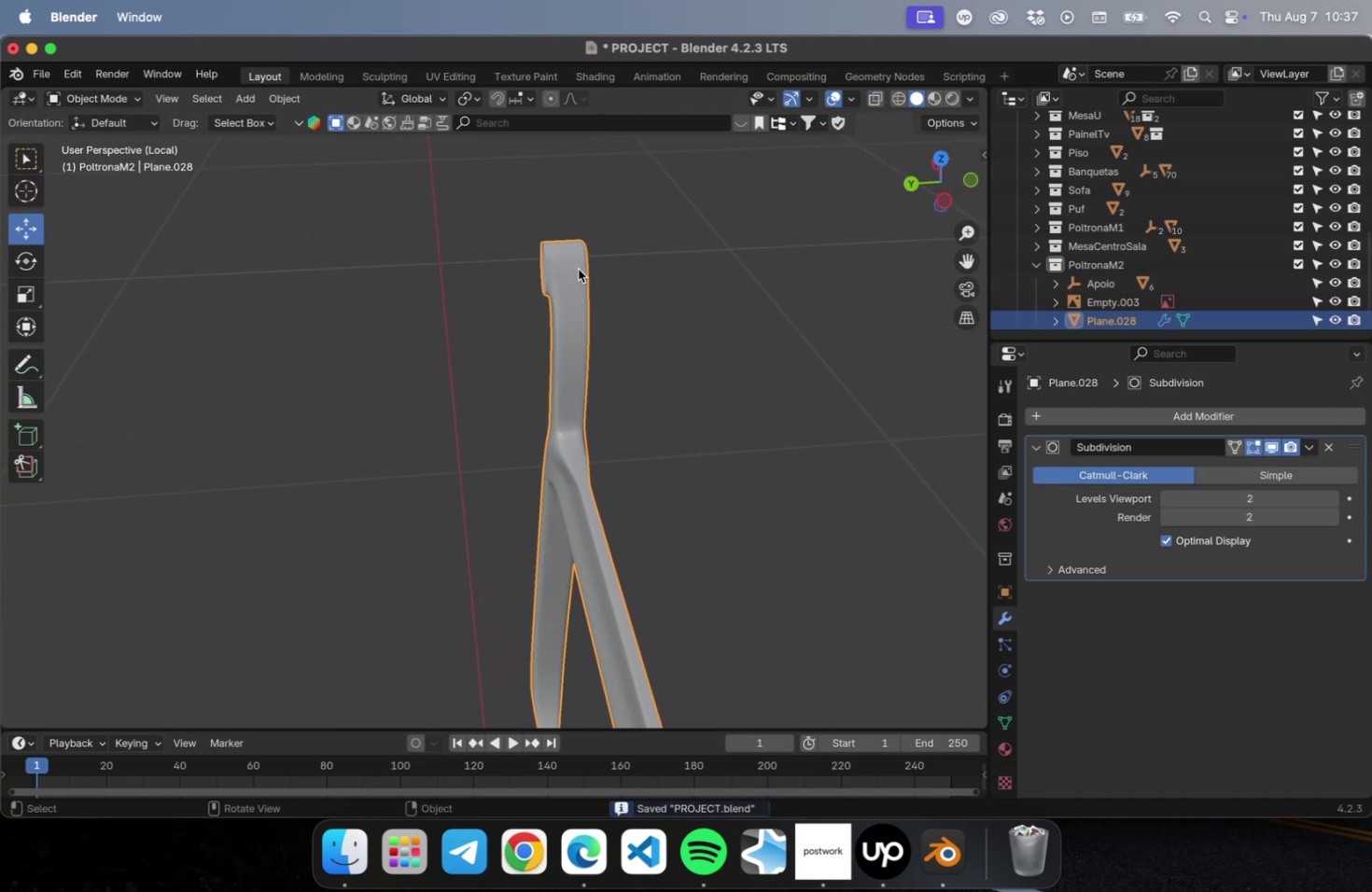 
key(Tab)
 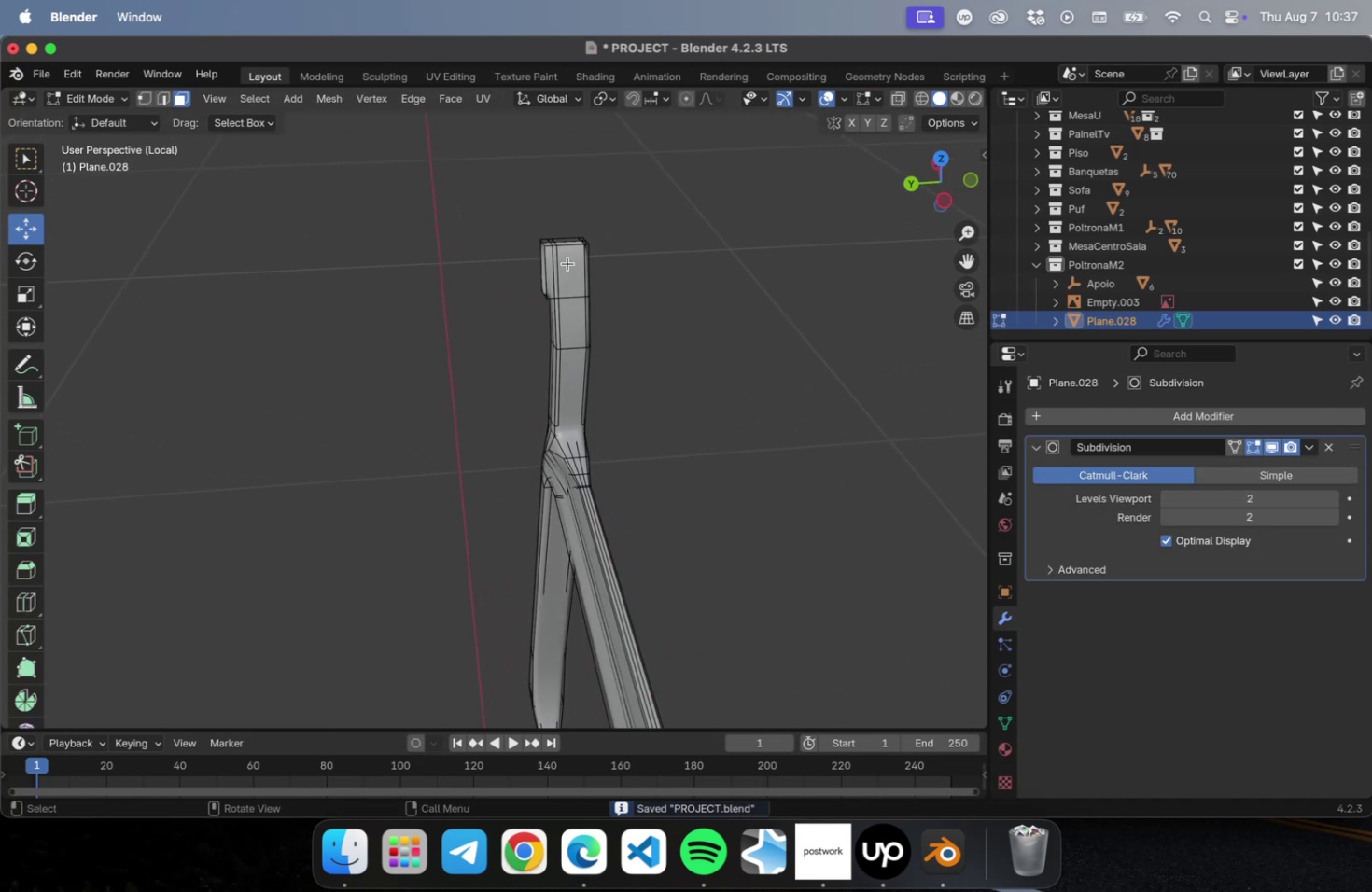 
left_click([567, 263])
 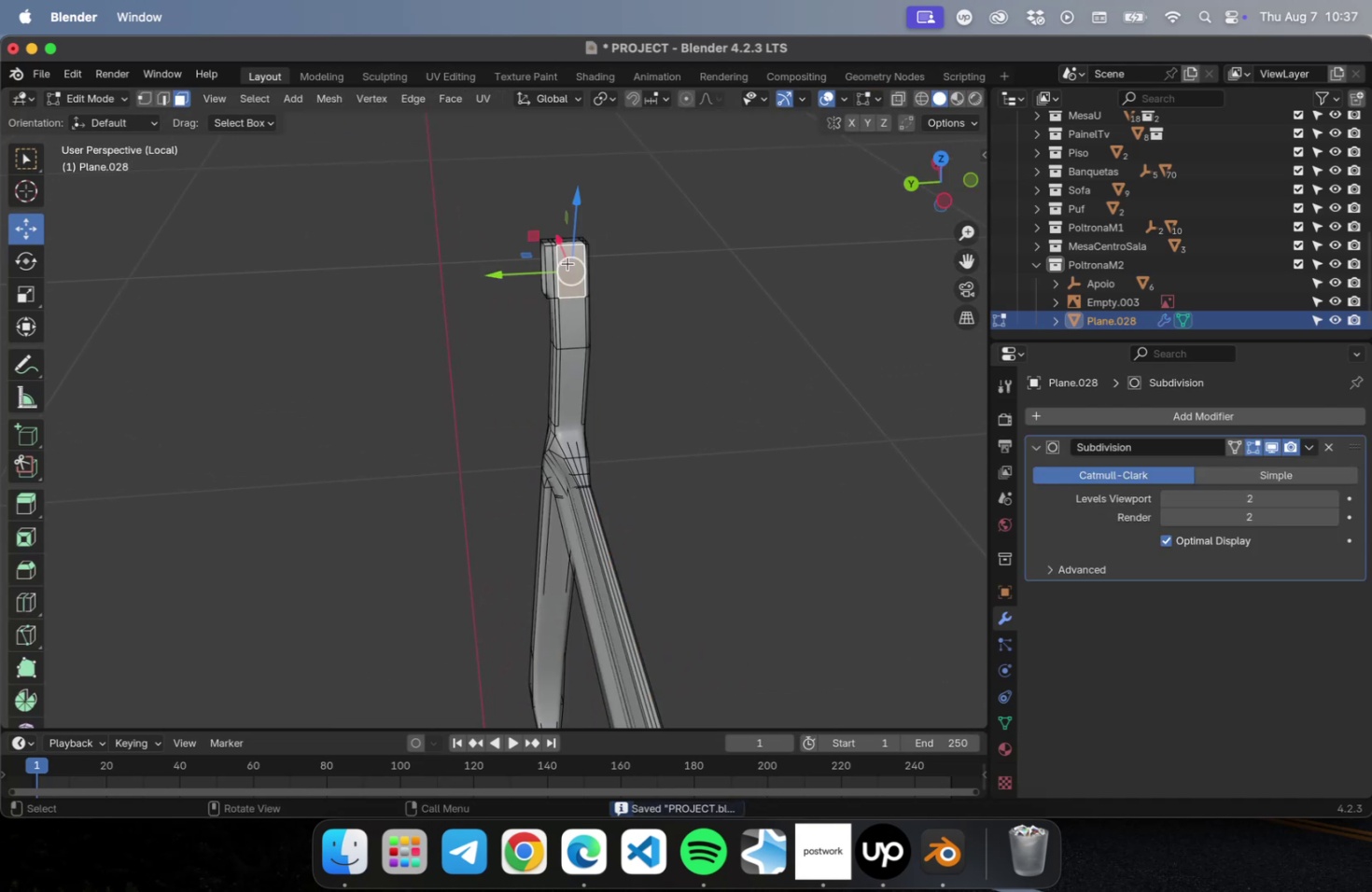 
key(NumLock)
 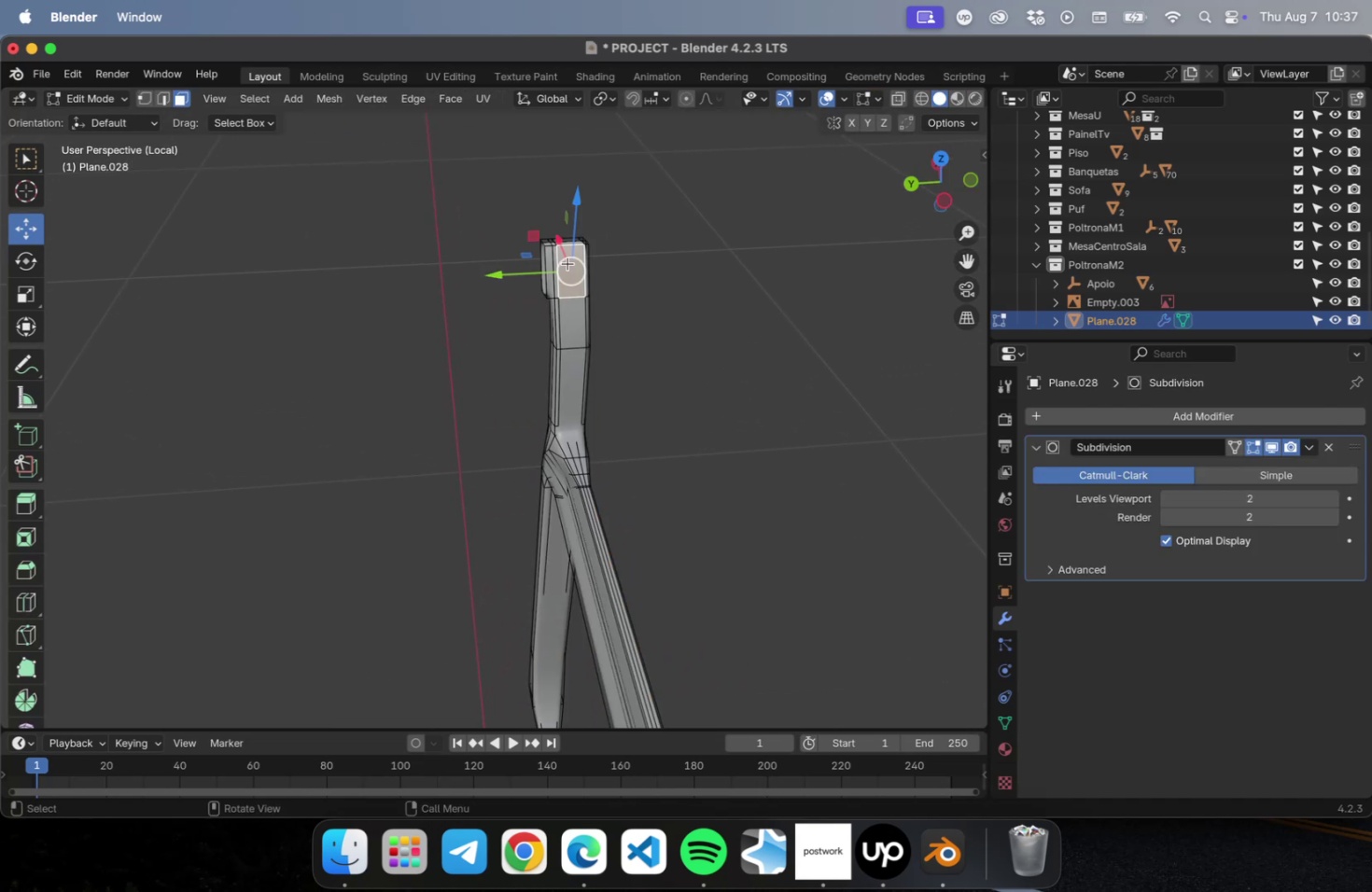 
key(NumpadDecimal)
 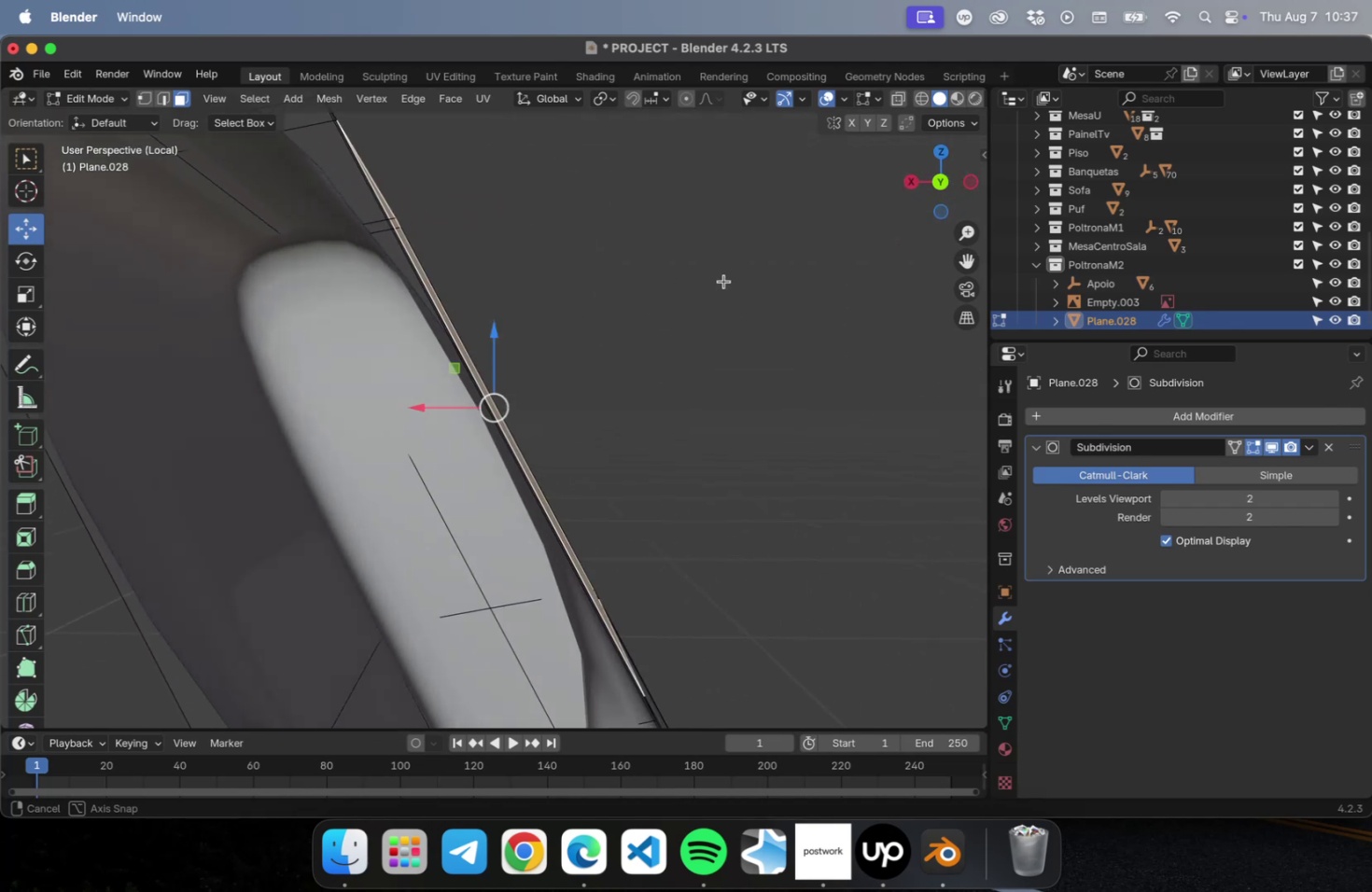 
scroll: coordinate [765, 344], scroll_direction: down, amount: 5.0
 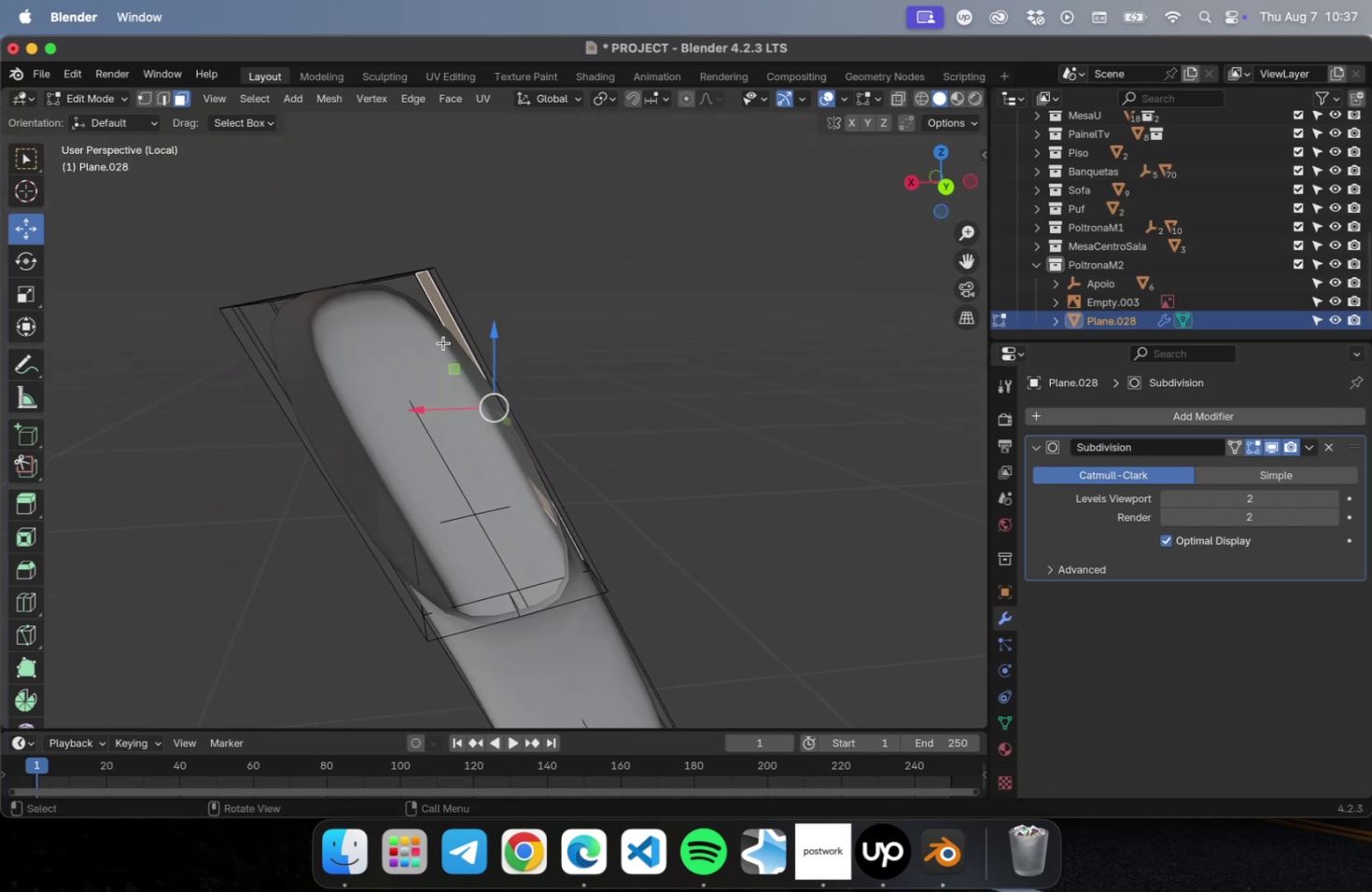 
left_click([390, 276])
 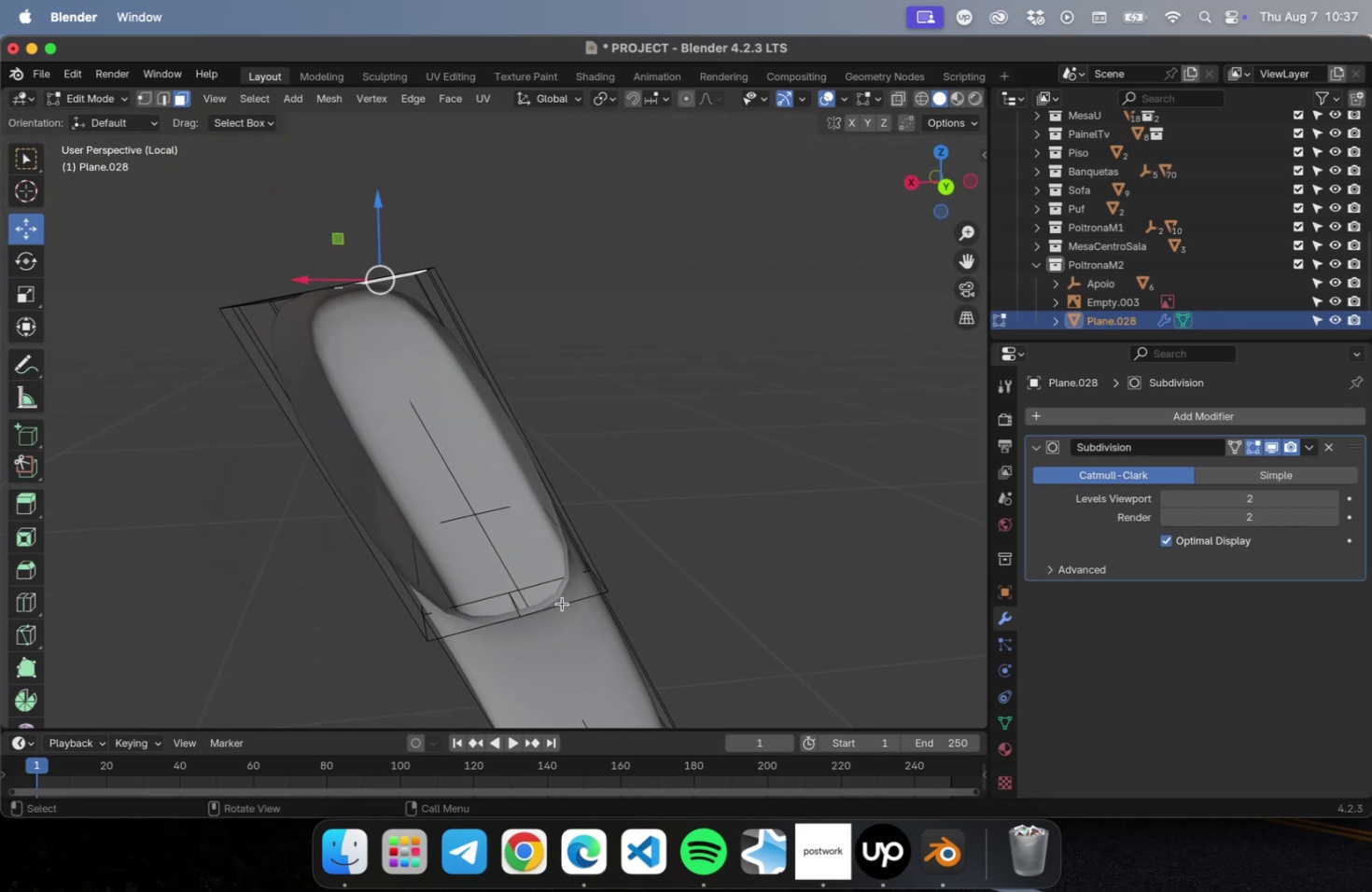 
hold_key(key=ShiftLeft, duration=1.01)
left_click([561, 603])
 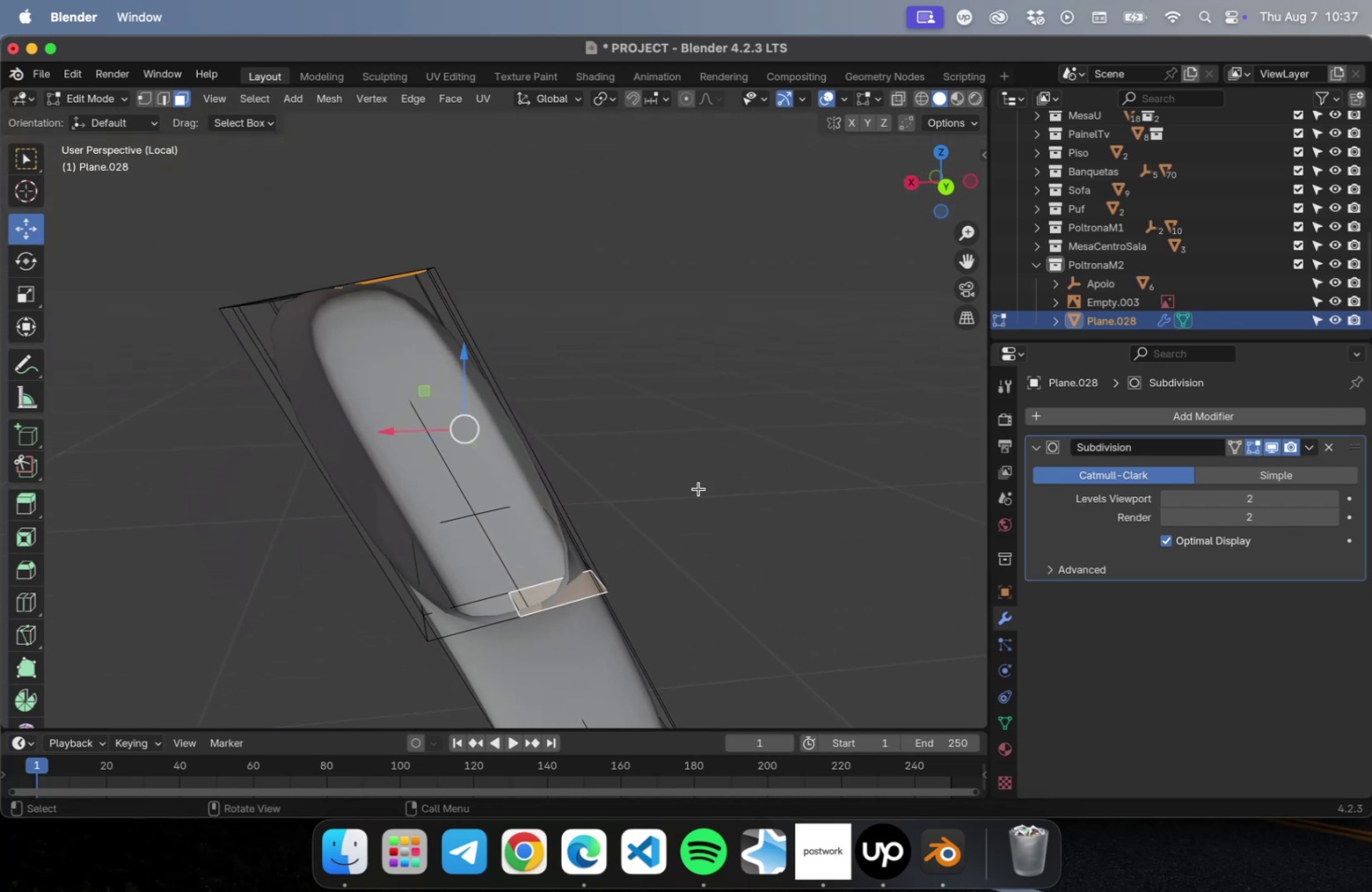 
scroll: coordinate [693, 488], scroll_direction: down, amount: 14.0
 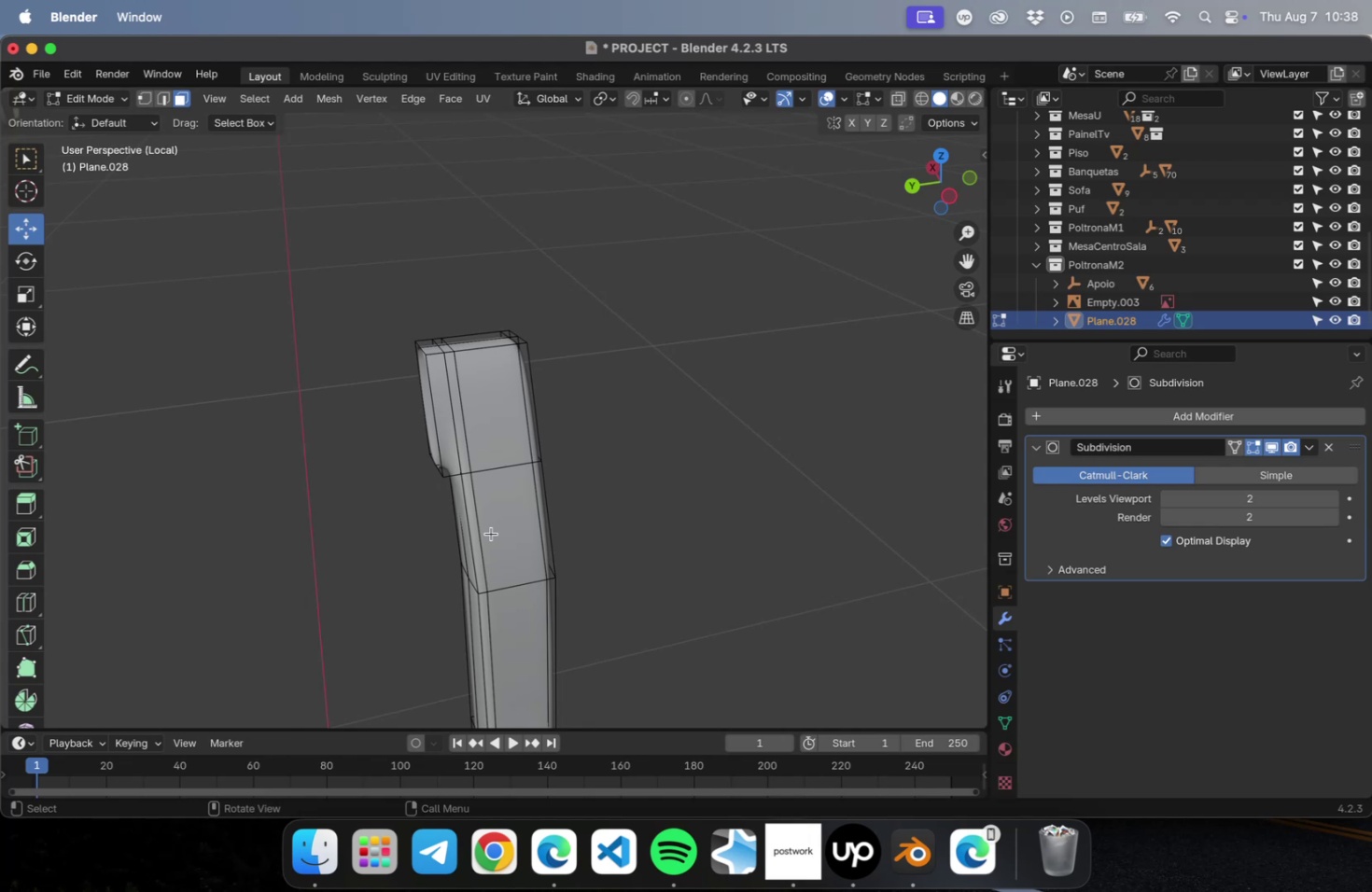 
wait(32.66)
 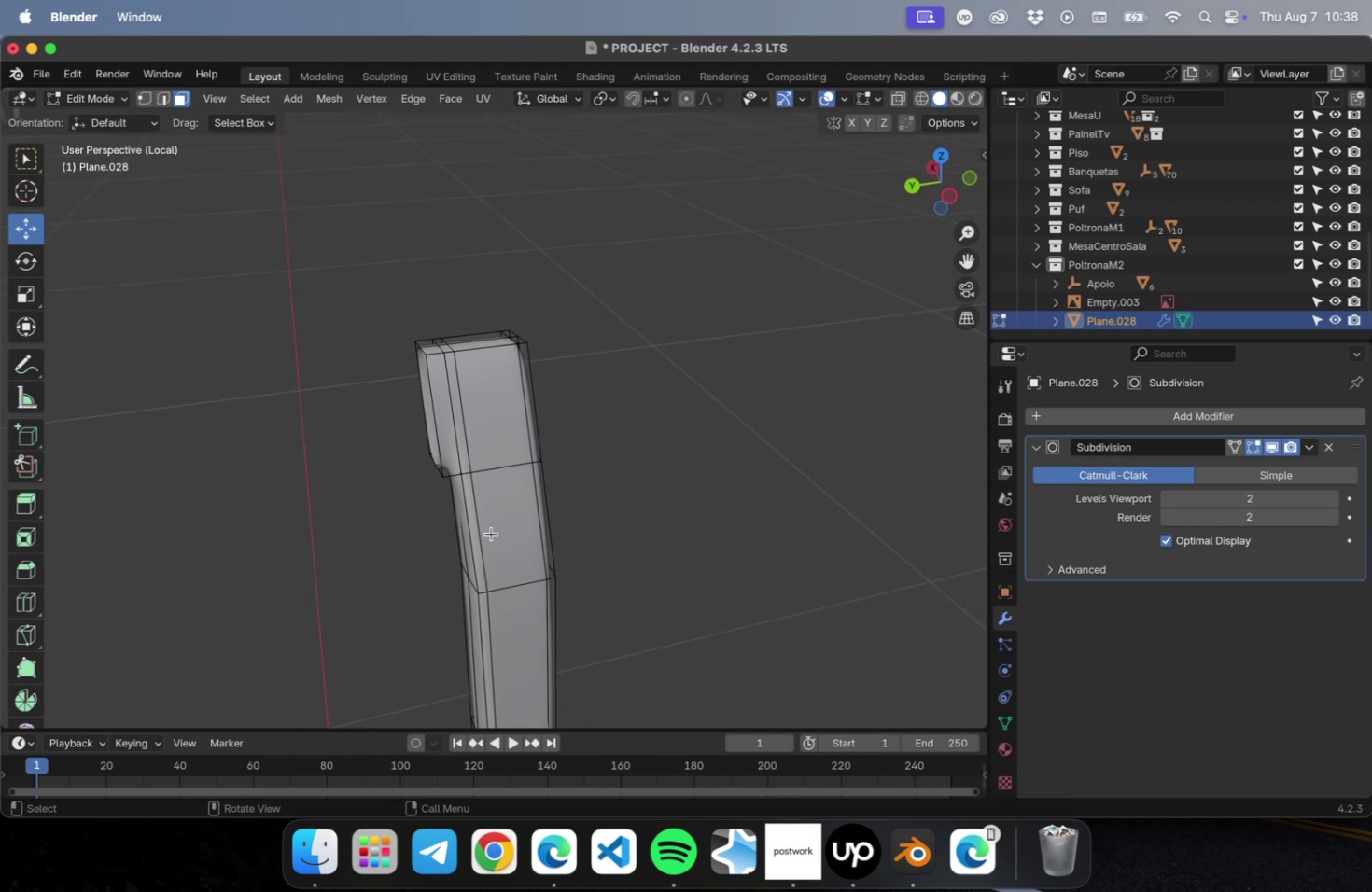 
key(2)
 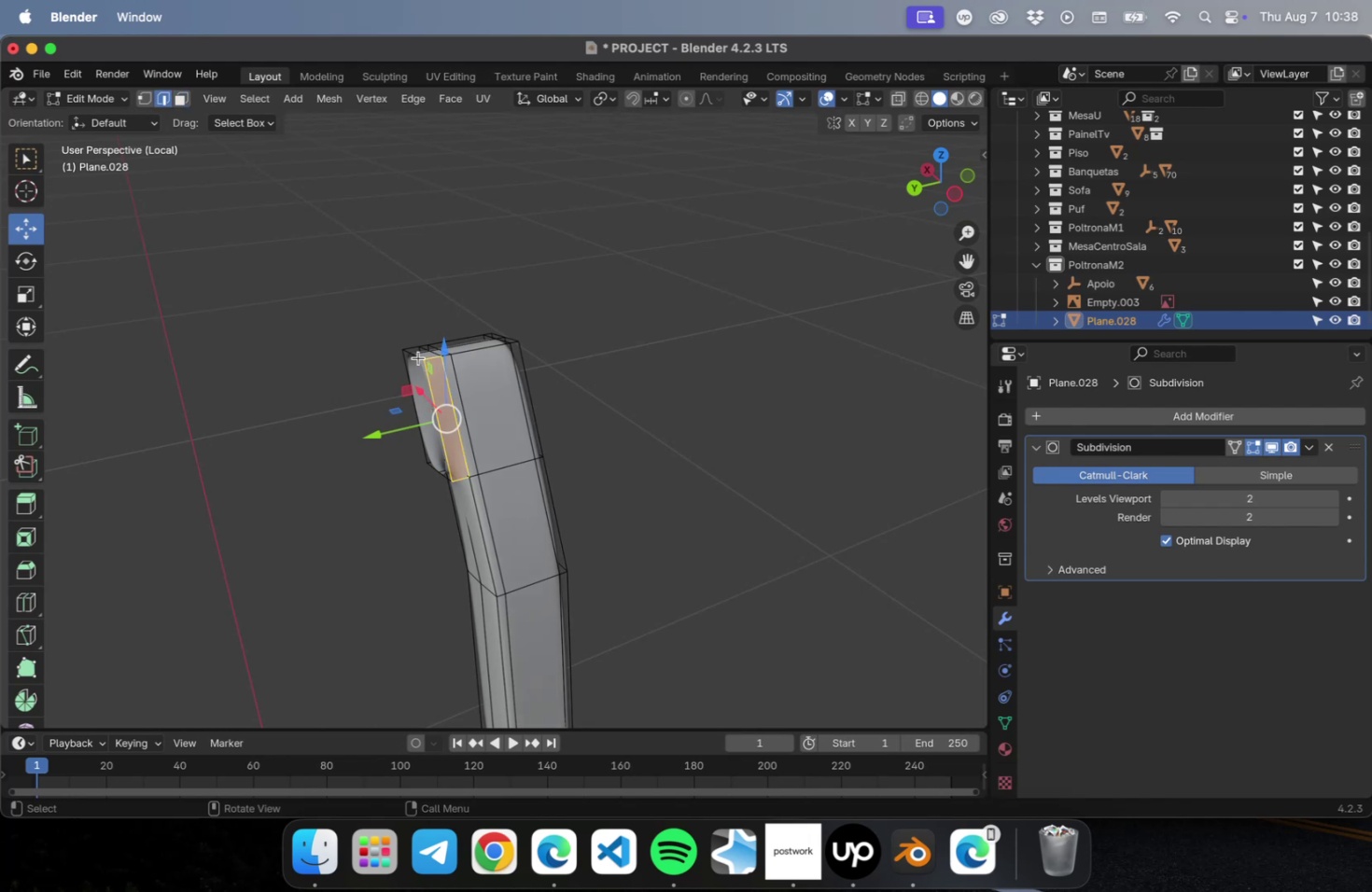 
left_click([417, 356])
 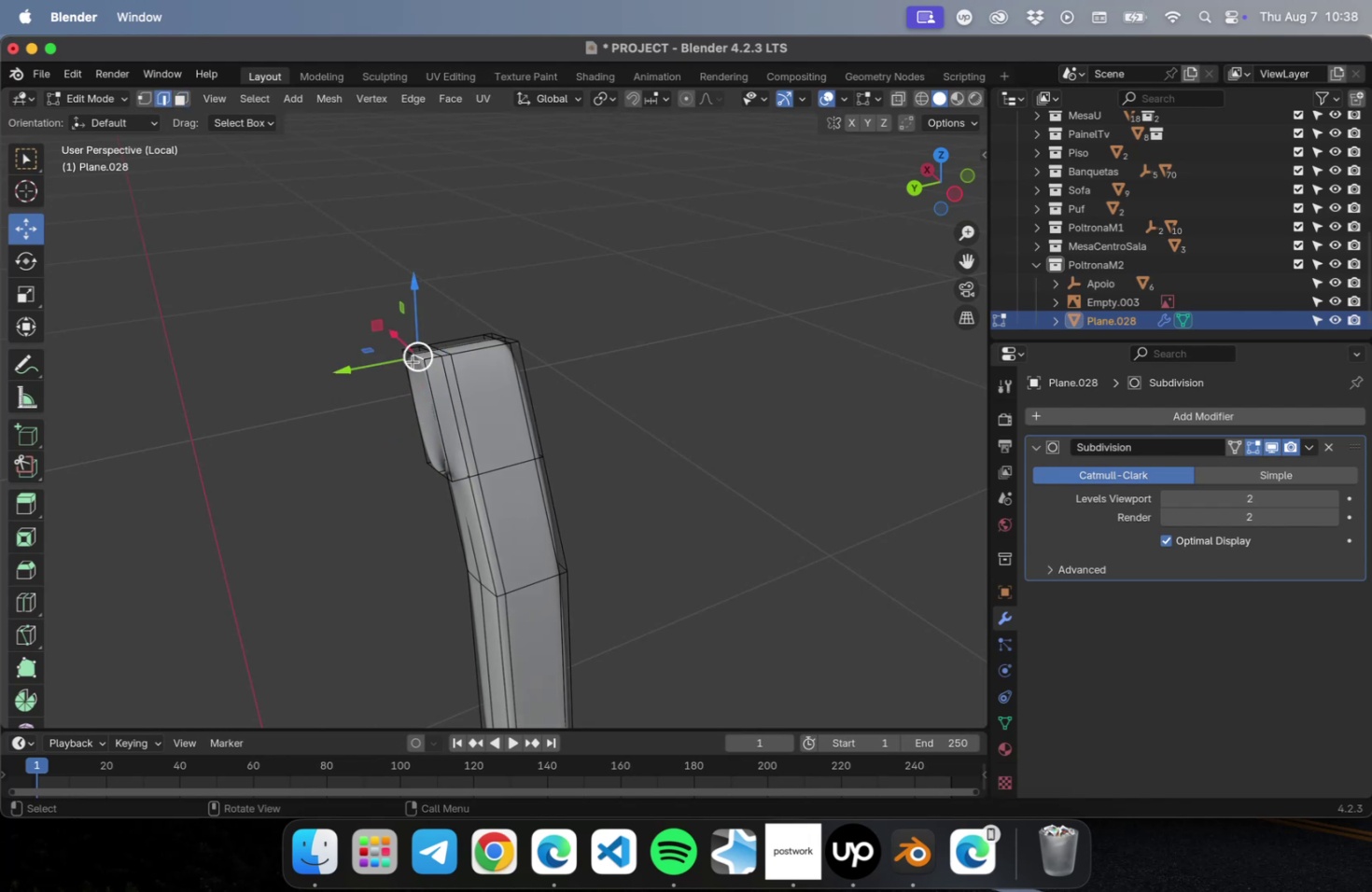 
hold_key(key=ShiftLeft, duration=0.96)
left_click([411, 400])
 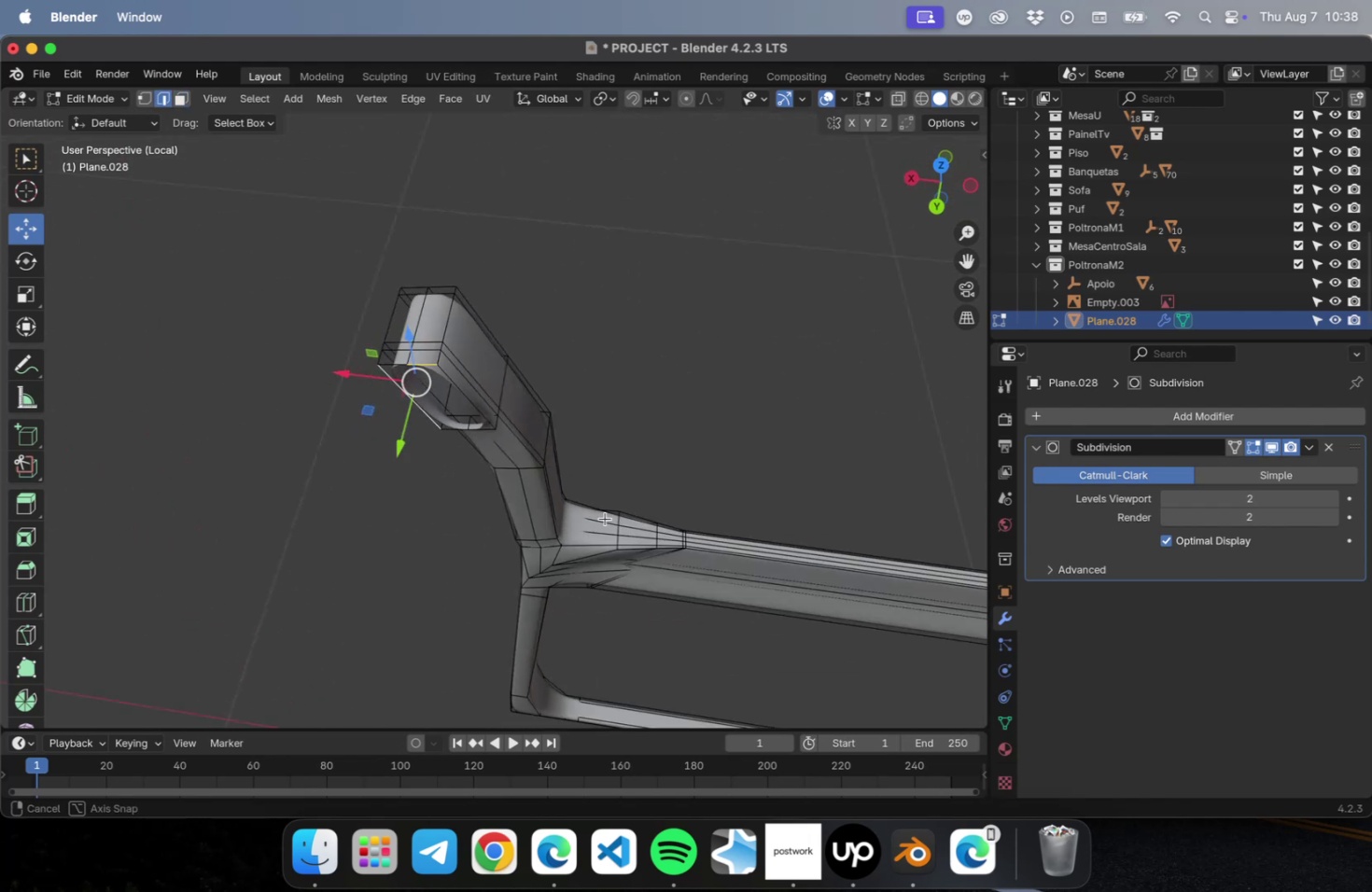 
hold_key(key=ShiftLeft, duration=3.15)
left_click([391, 363])
 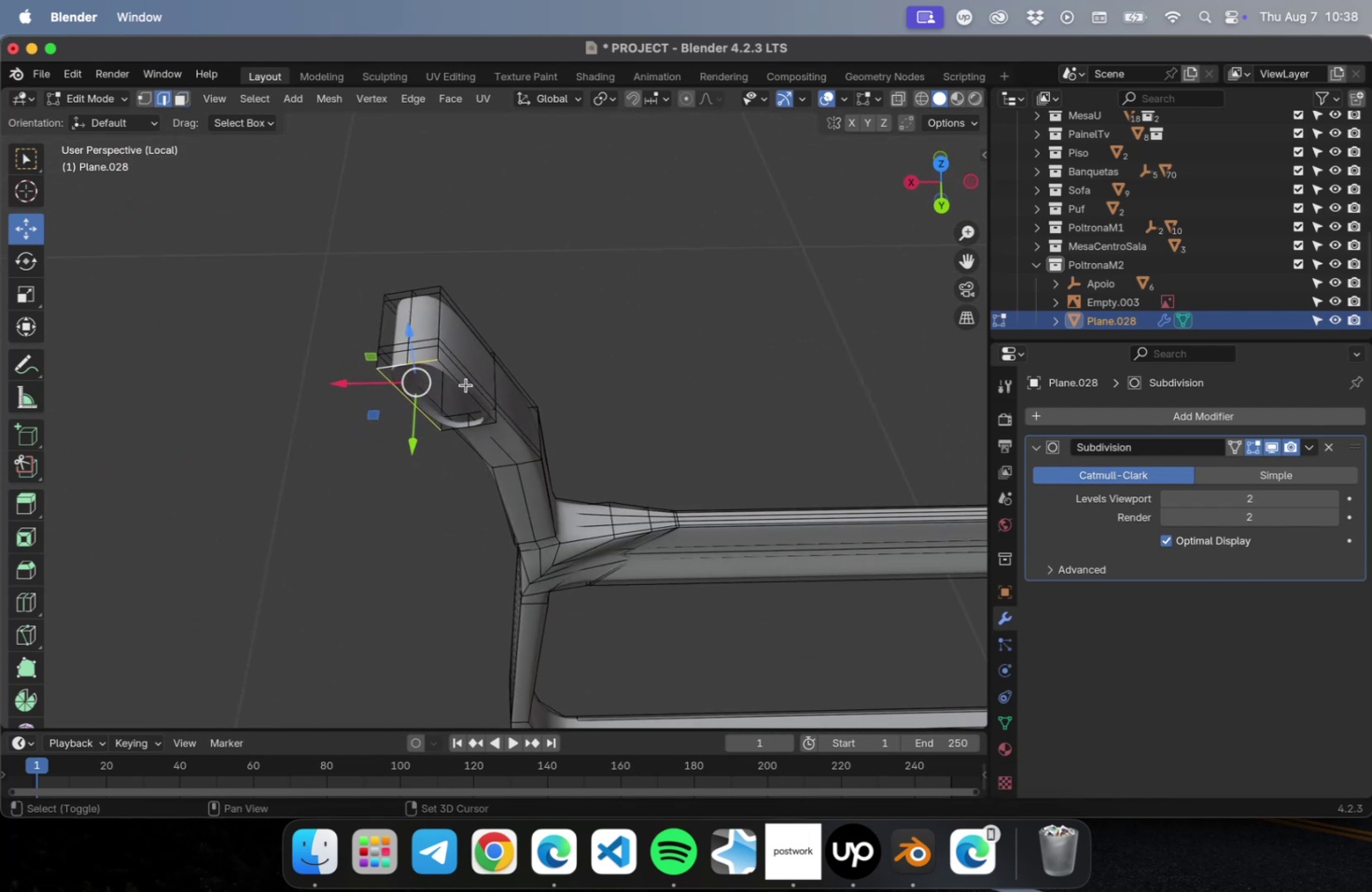 
left_click([464, 385])
 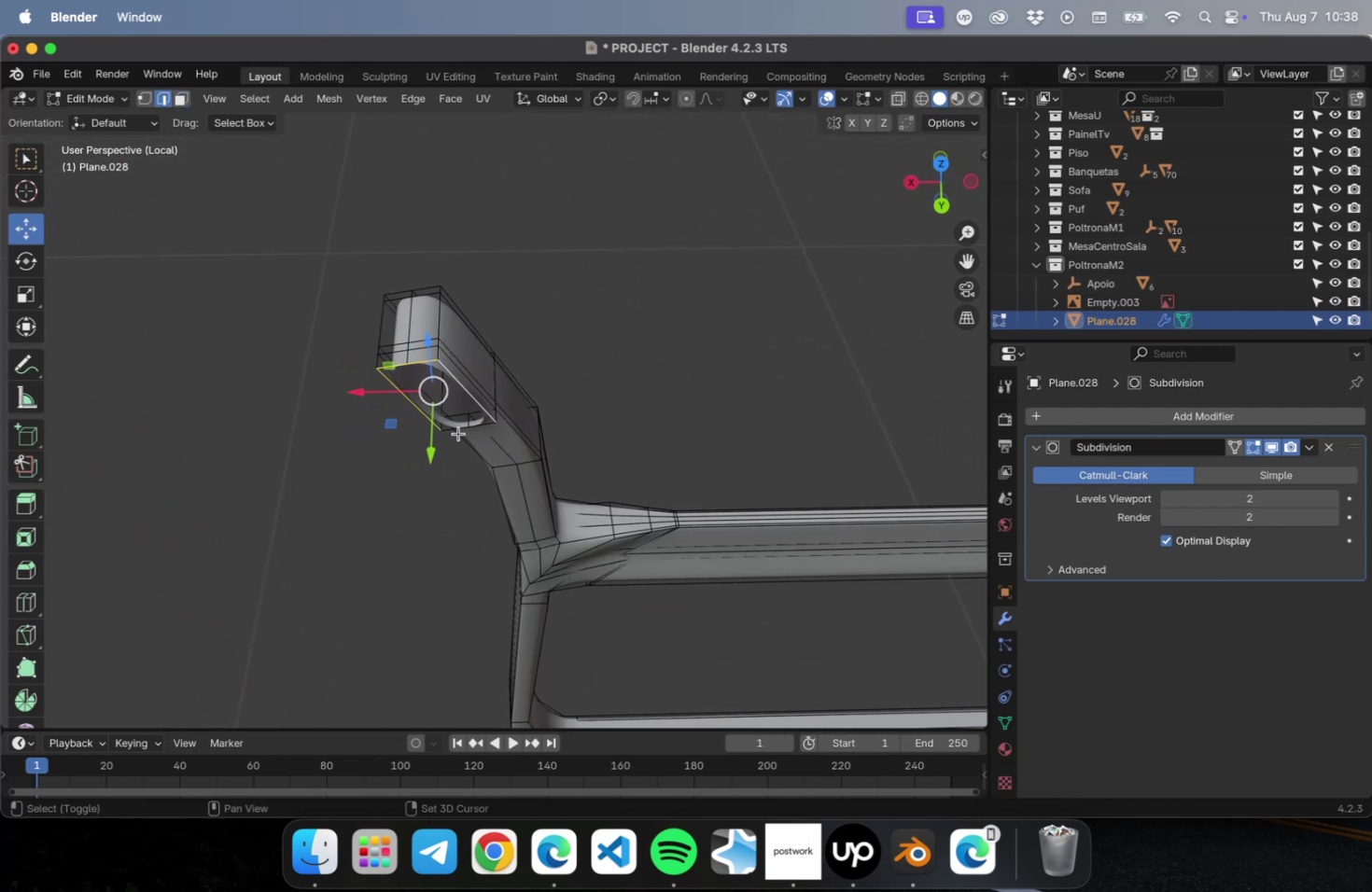 
left_click([456, 428])
 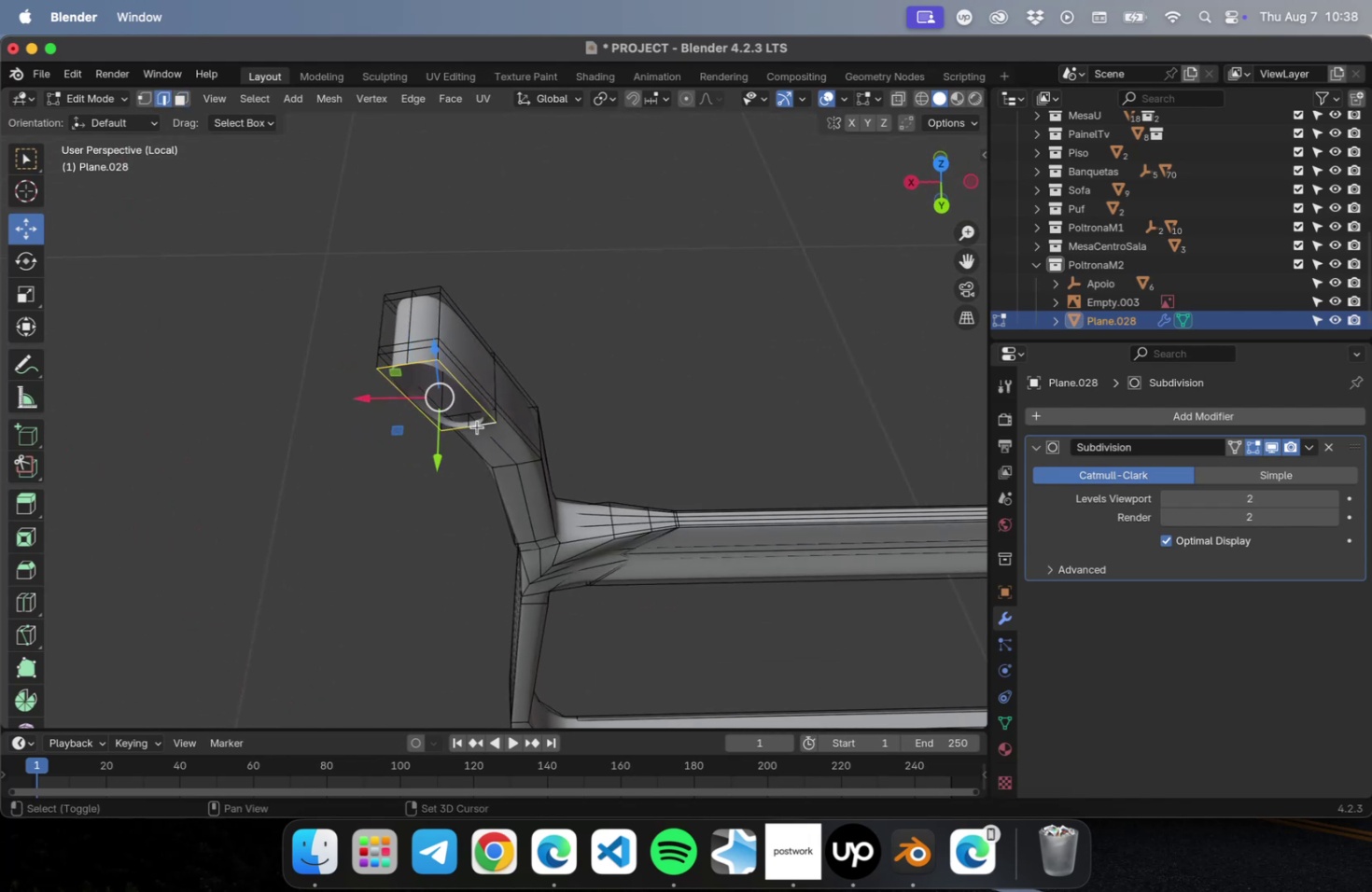 
scroll: coordinate [549, 508], scroll_direction: down, amount: 5.0
 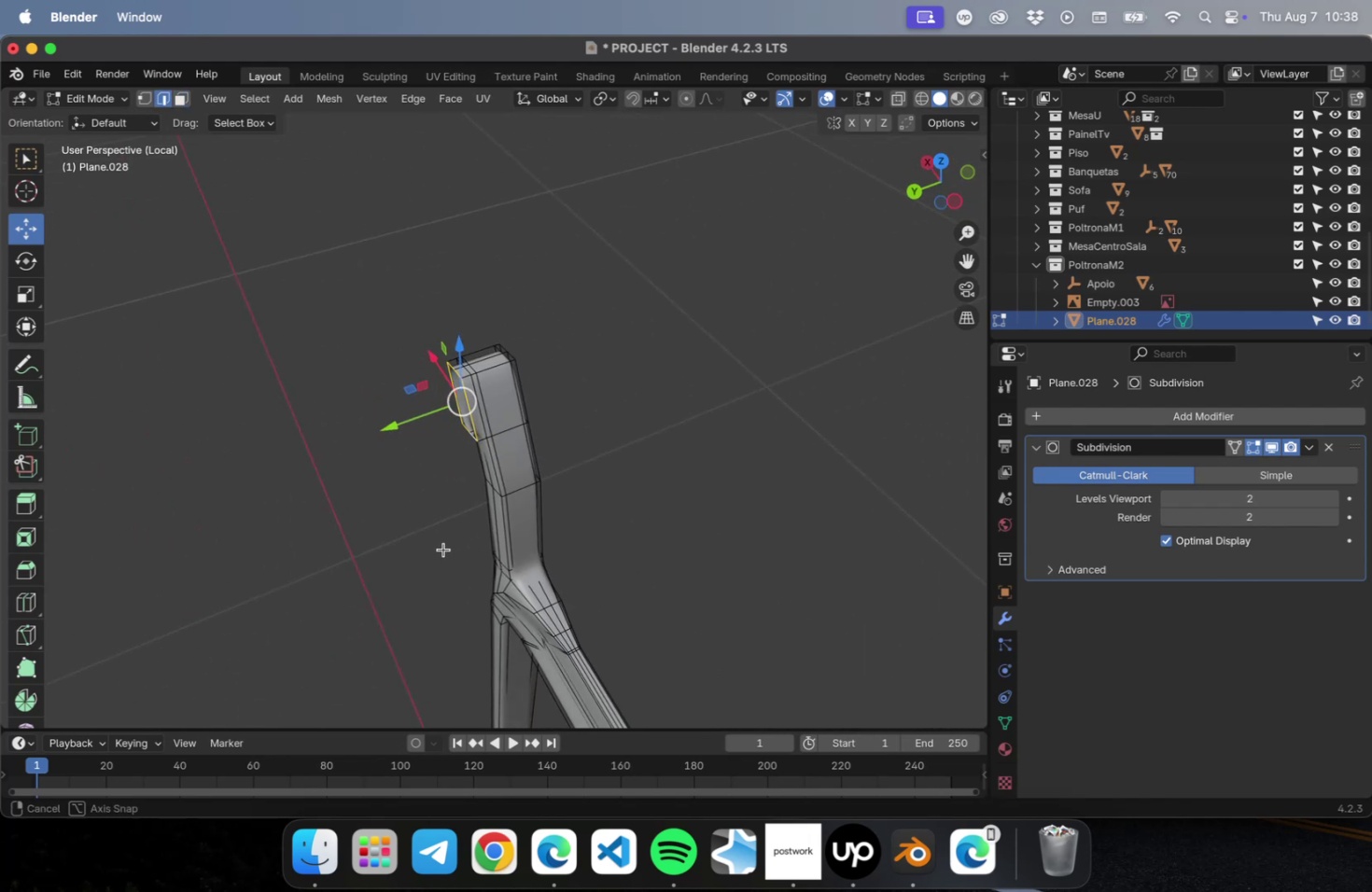 
hold_key(key=ShiftLeft, duration=0.42)
 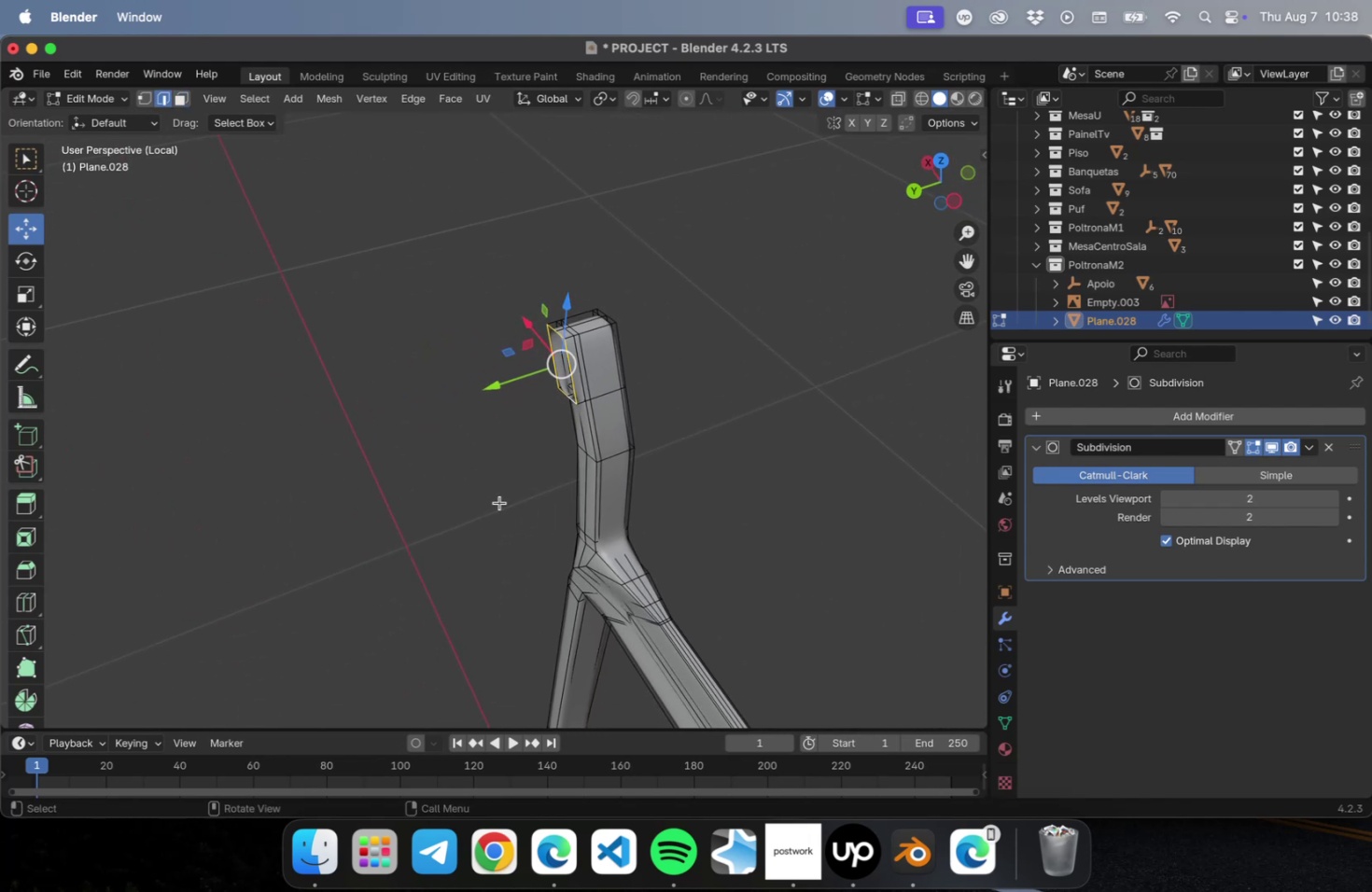 
key(E)
 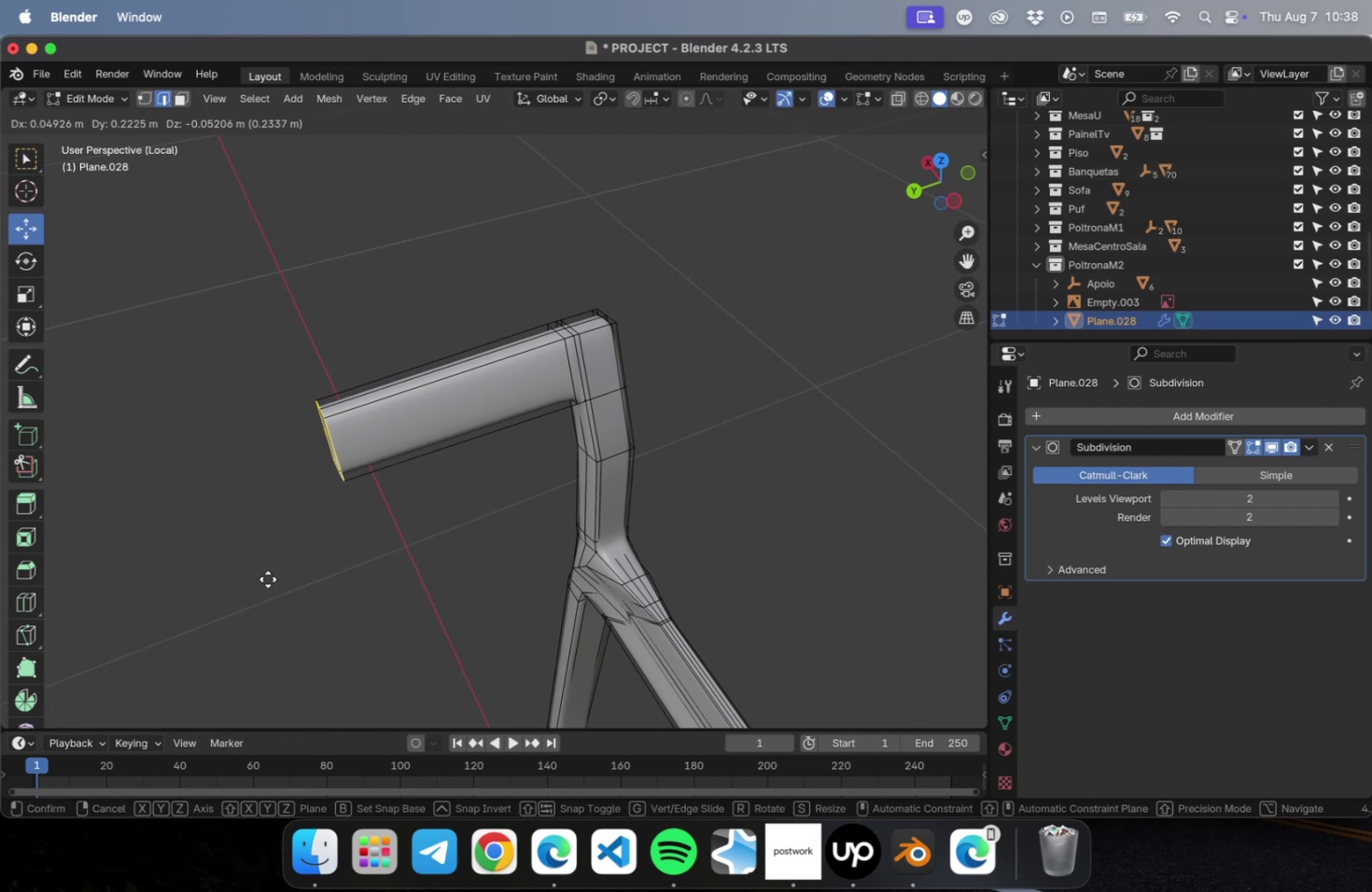 
key(Y)
 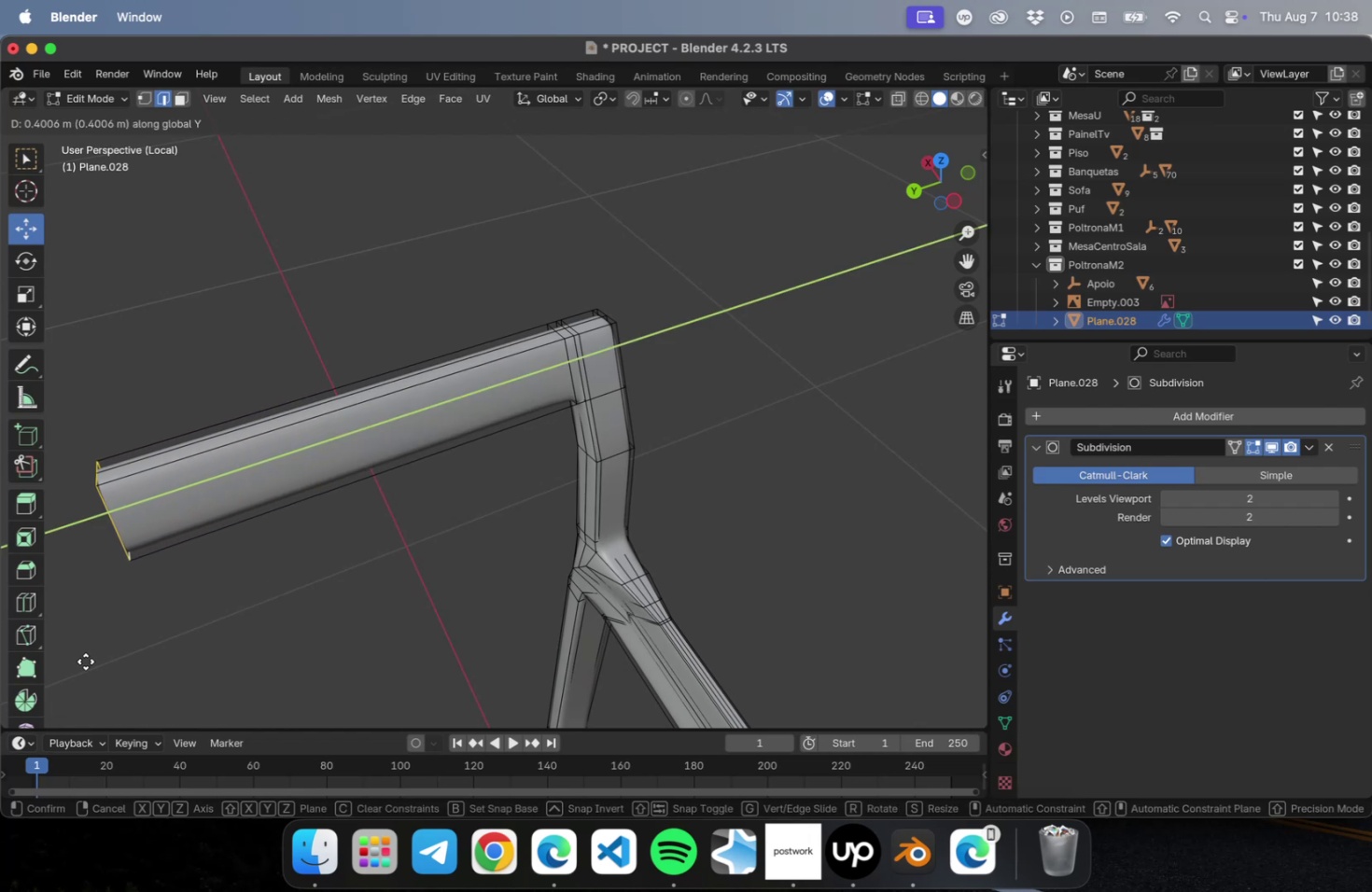 
left_click([86, 661])
 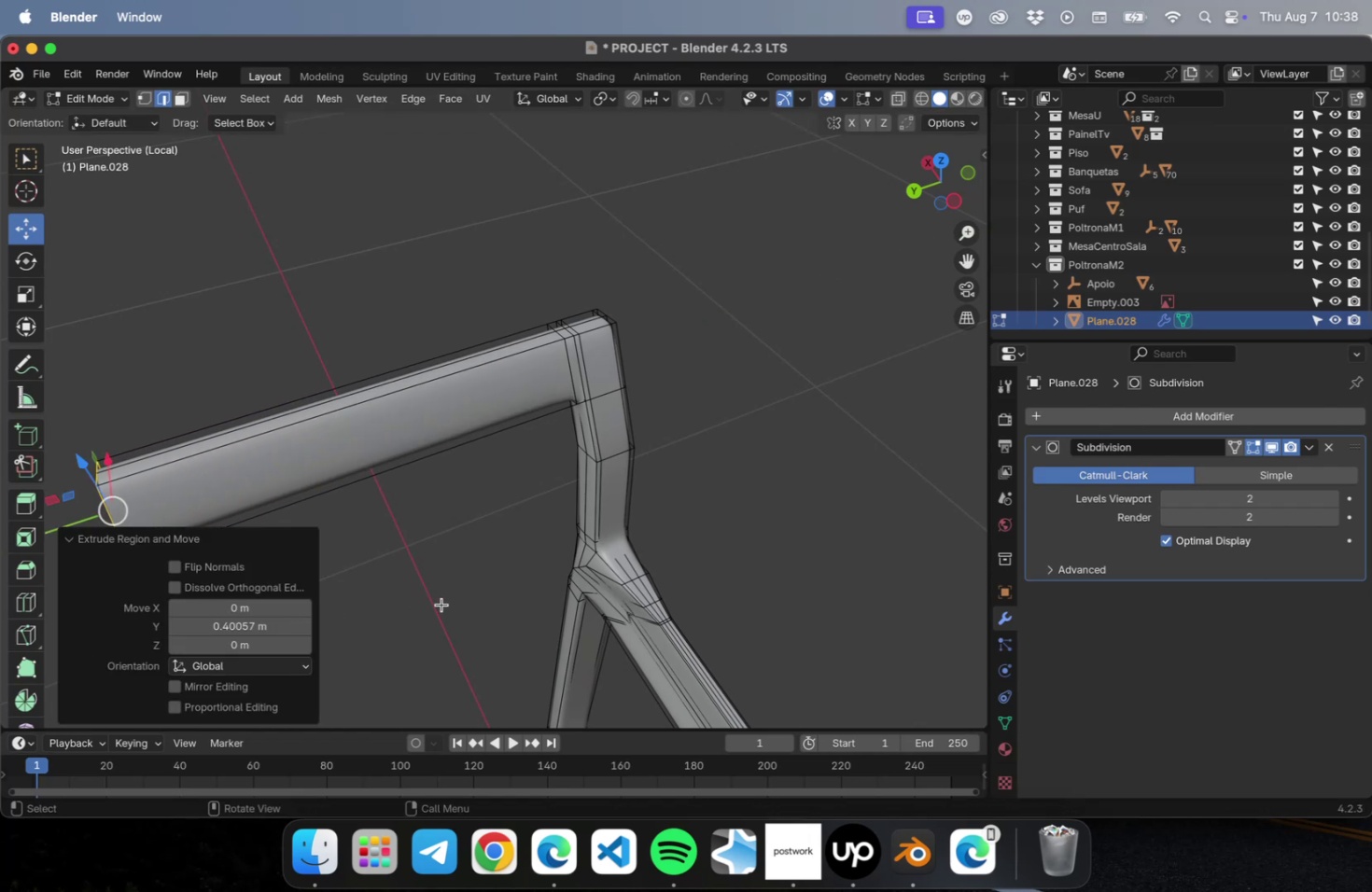 
hold_key(key=ShiftLeft, duration=0.88)
 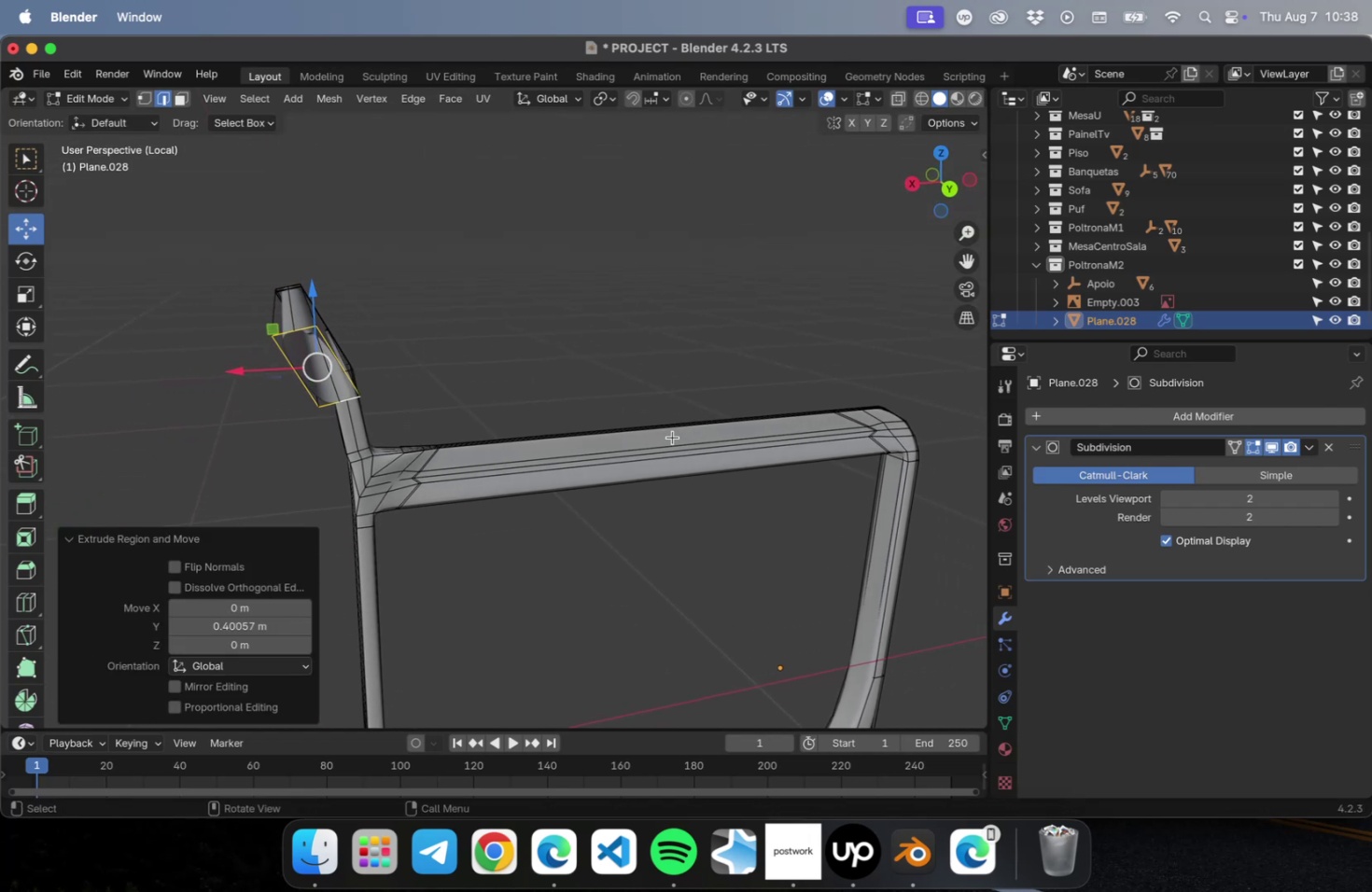 
key(NumLock)
 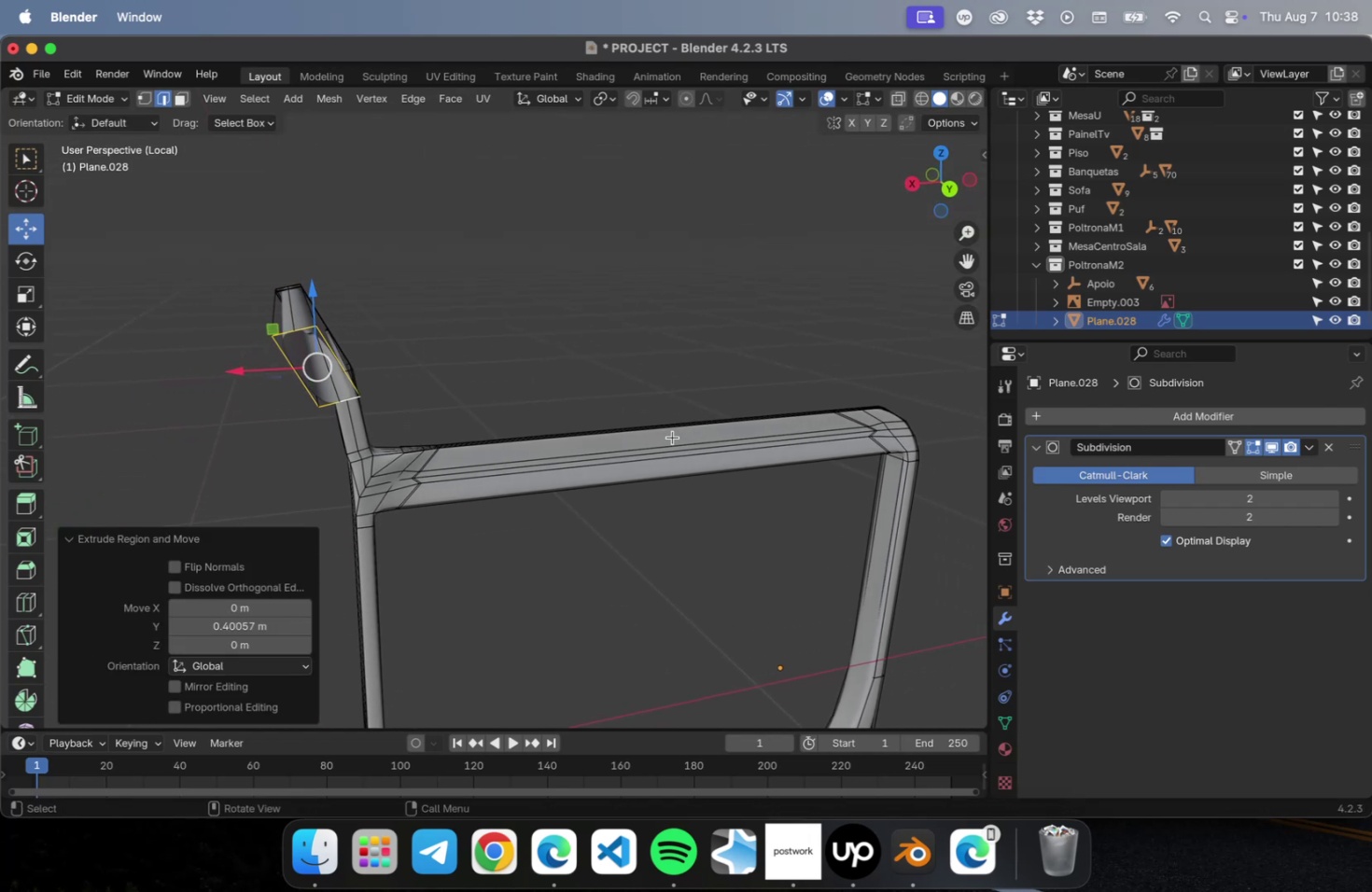 
key(Numpad7)
 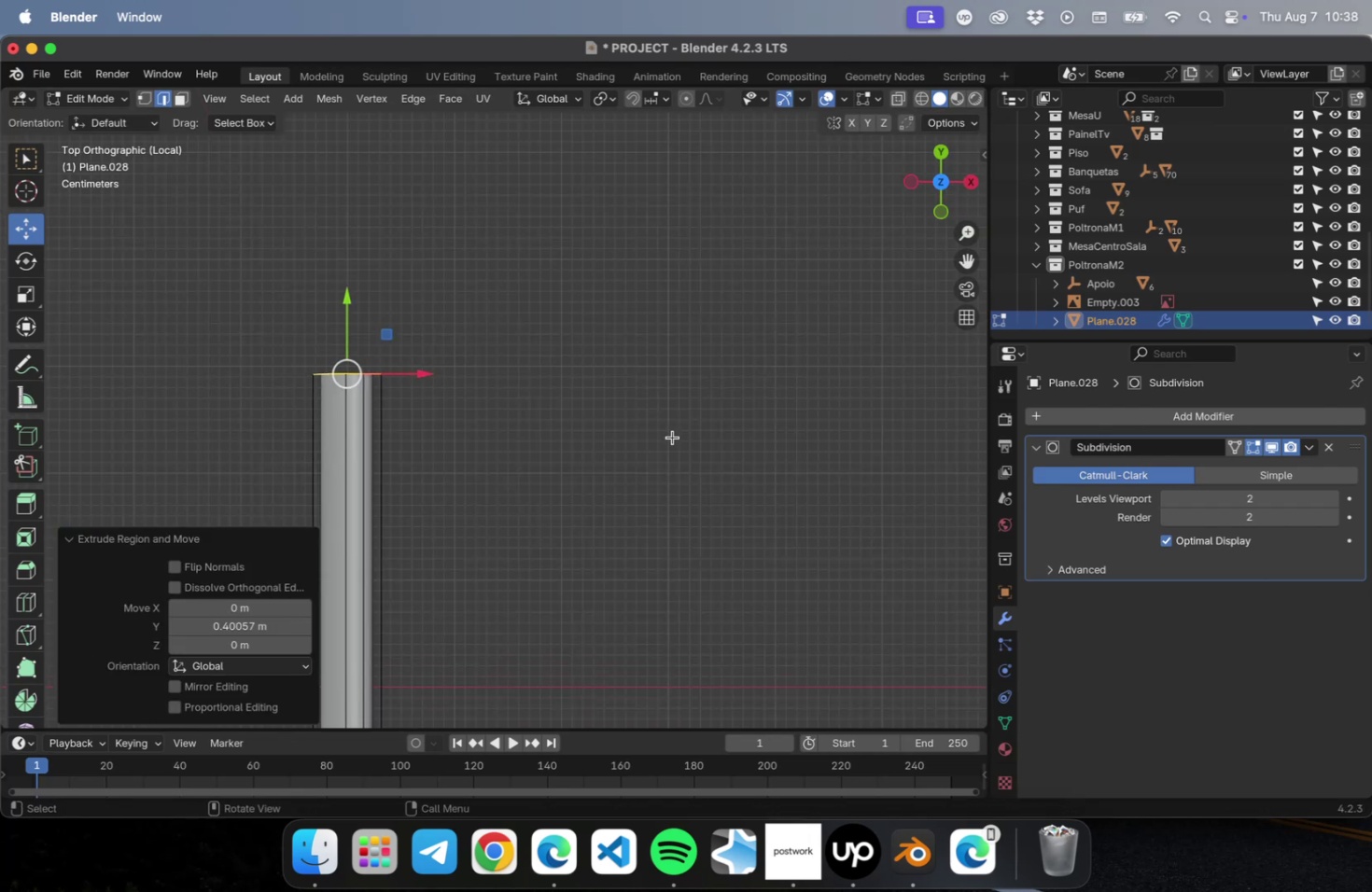 
scroll: coordinate [544, 465], scroll_direction: down, amount: 5.0
 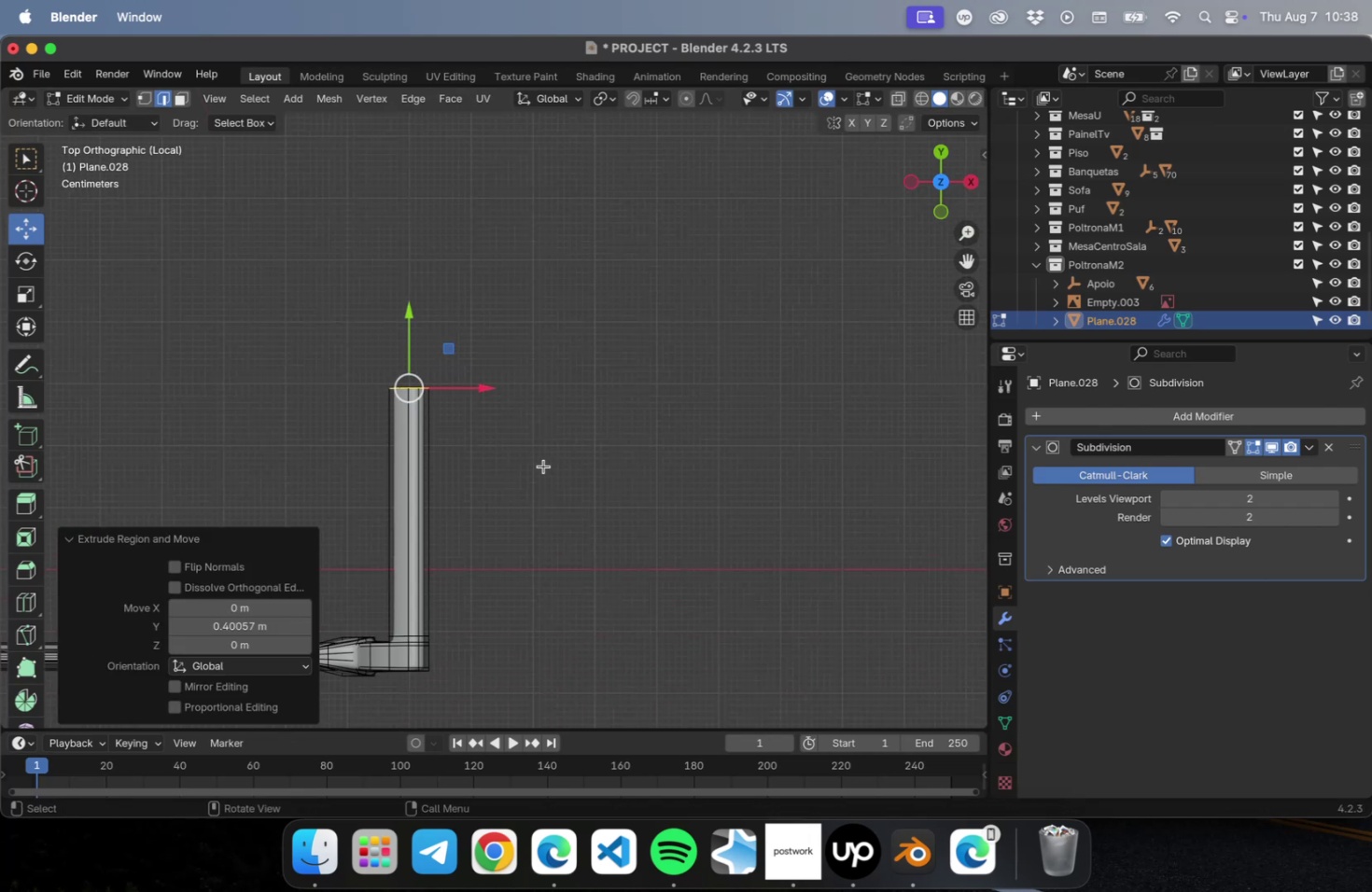 
hold_key(key=ShiftLeft, duration=0.74)
 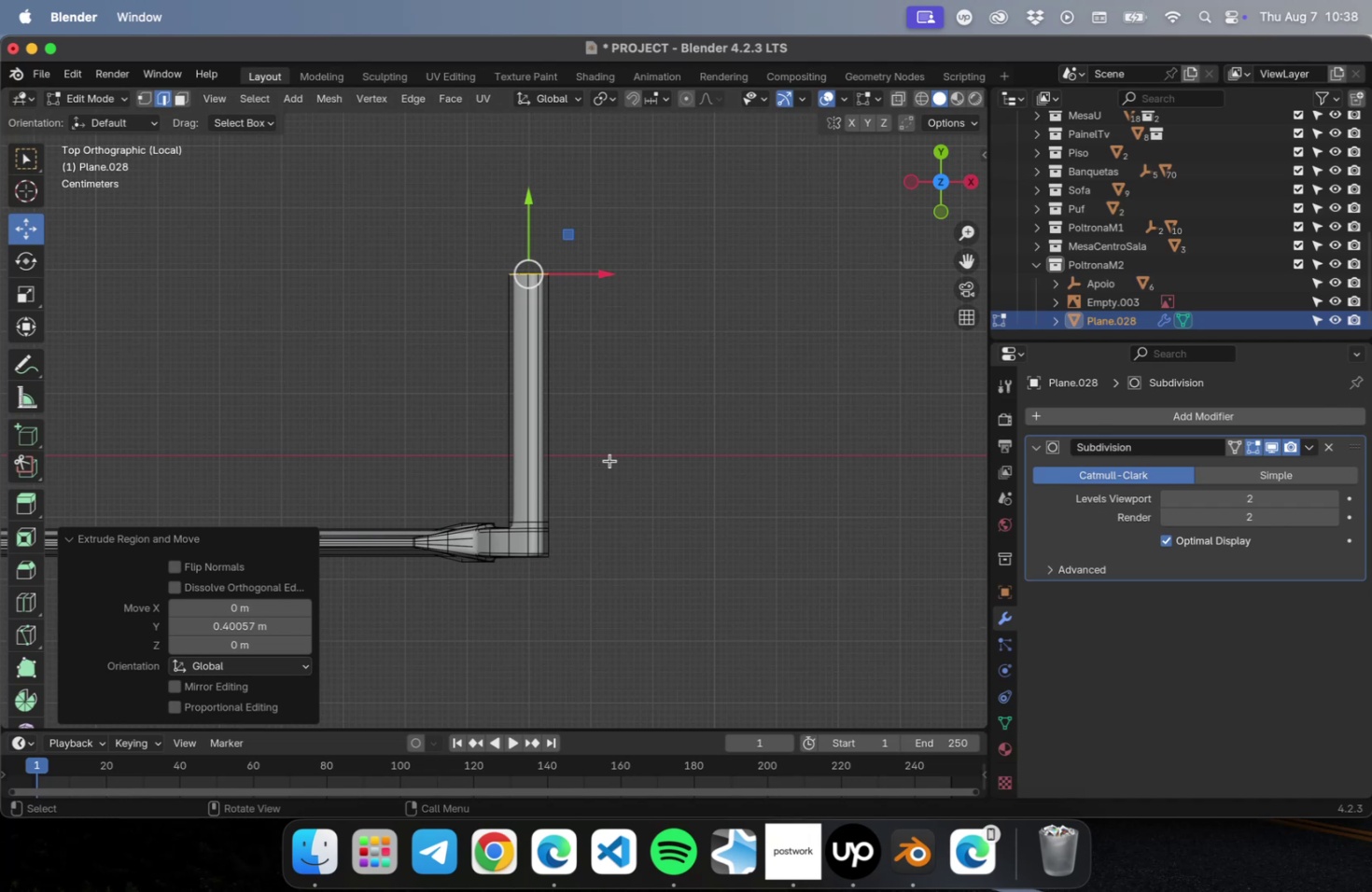 
wait(10.64)
 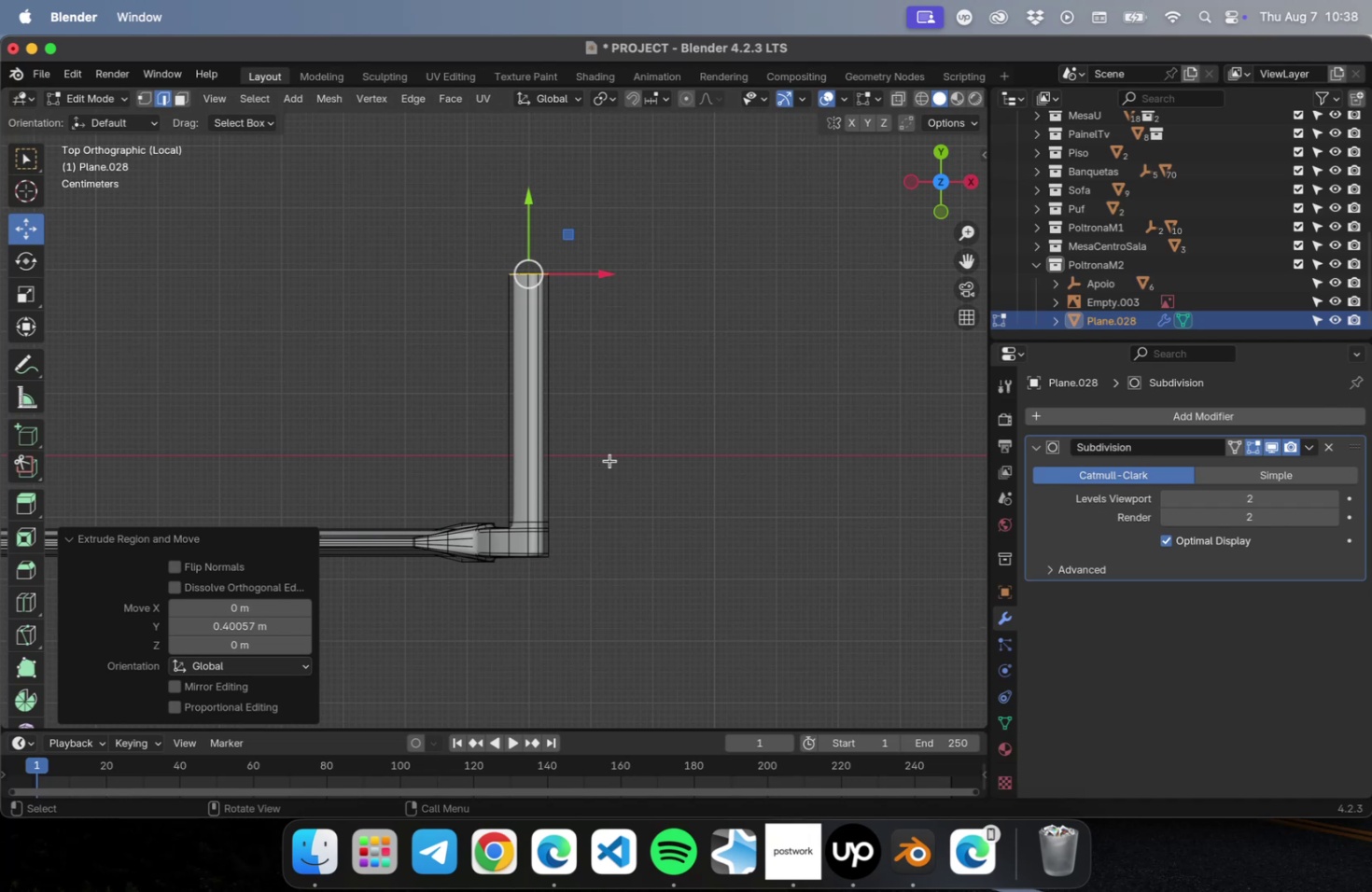 
key(A)
 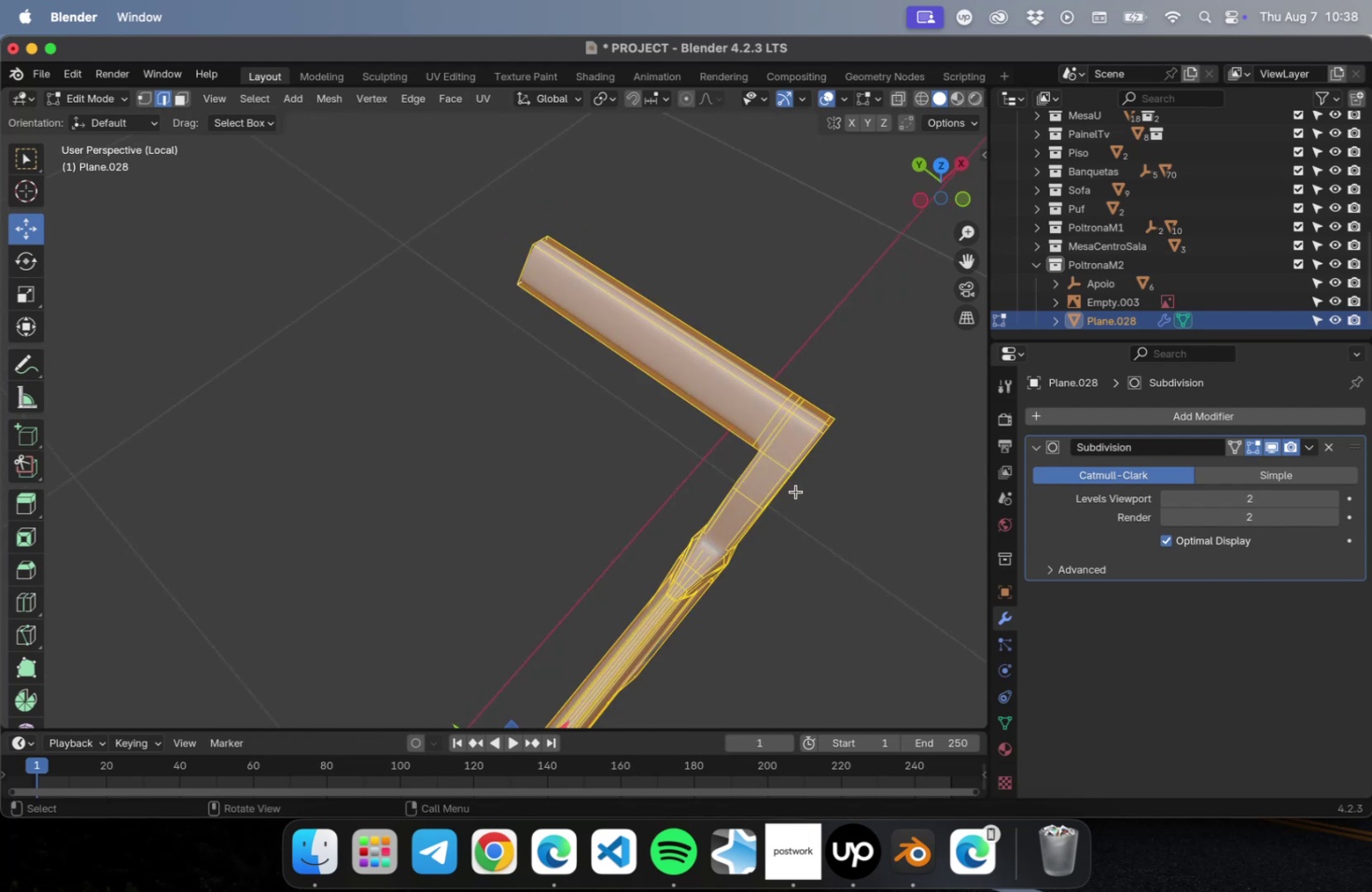 
hold_key(key=ShiftLeft, duration=0.93)
 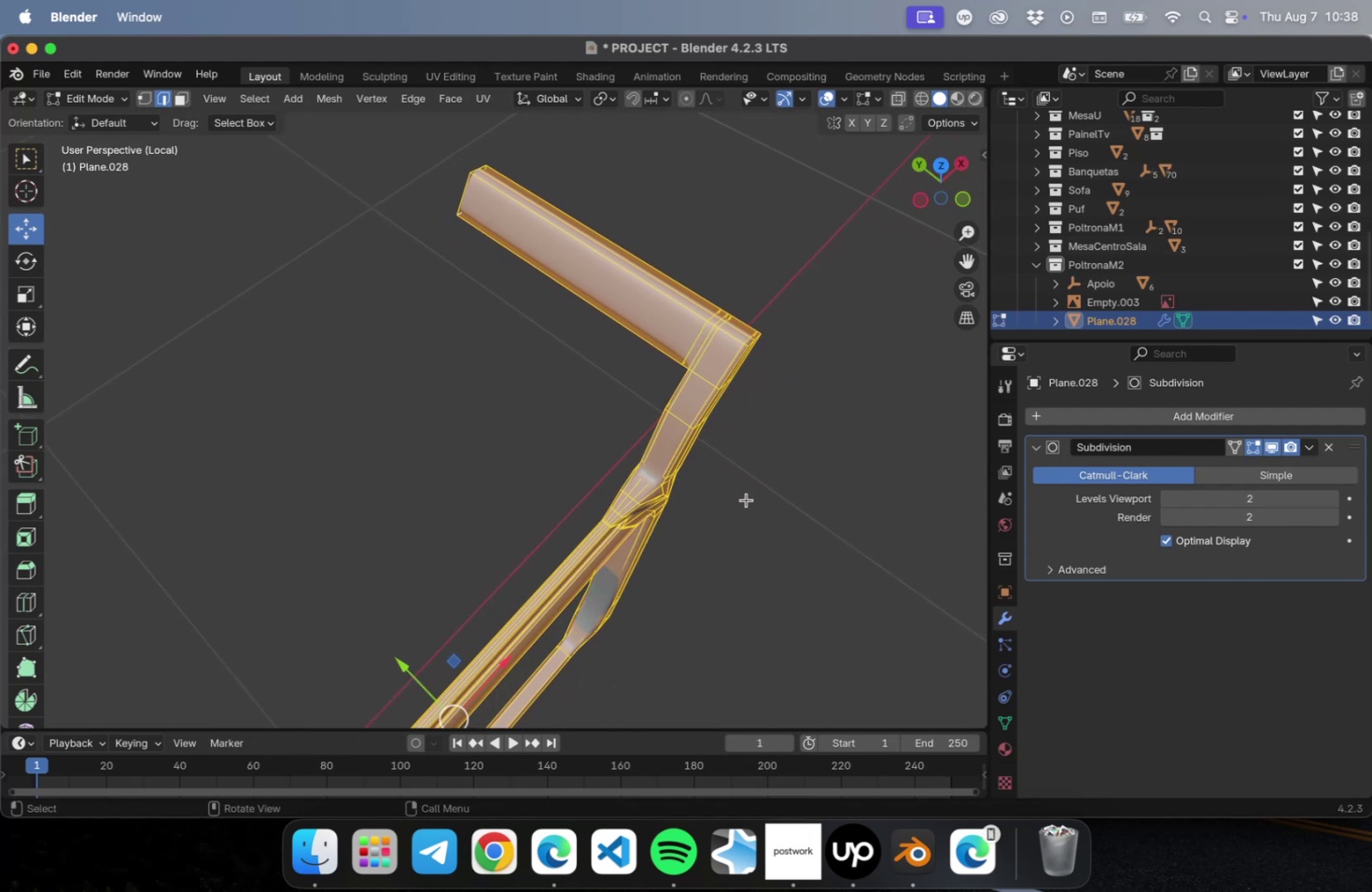 
key(Tab)
 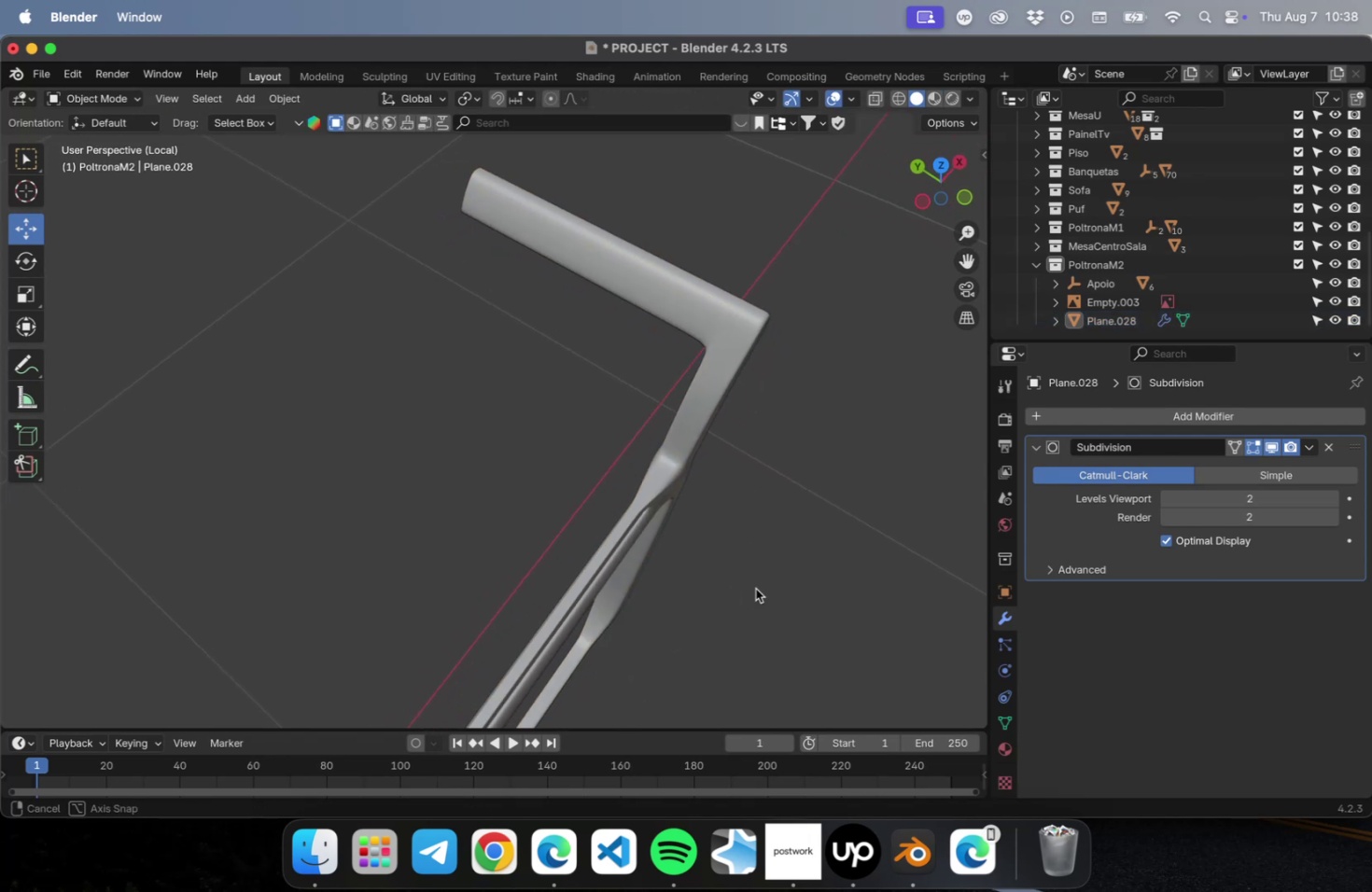 
scroll: coordinate [791, 537], scroll_direction: down, amount: 2.0
 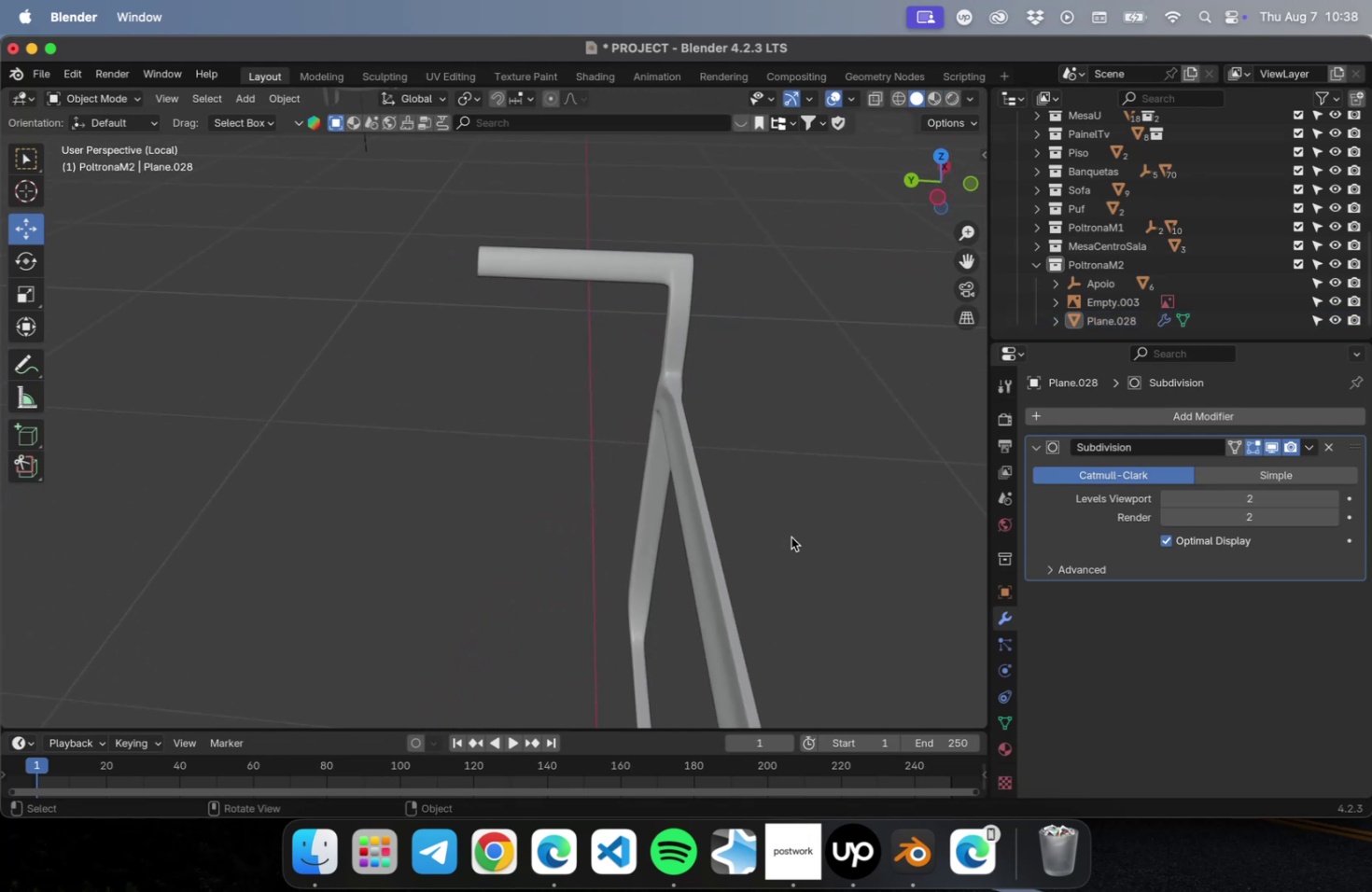 
hold_key(key=ShiftLeft, duration=0.45)
 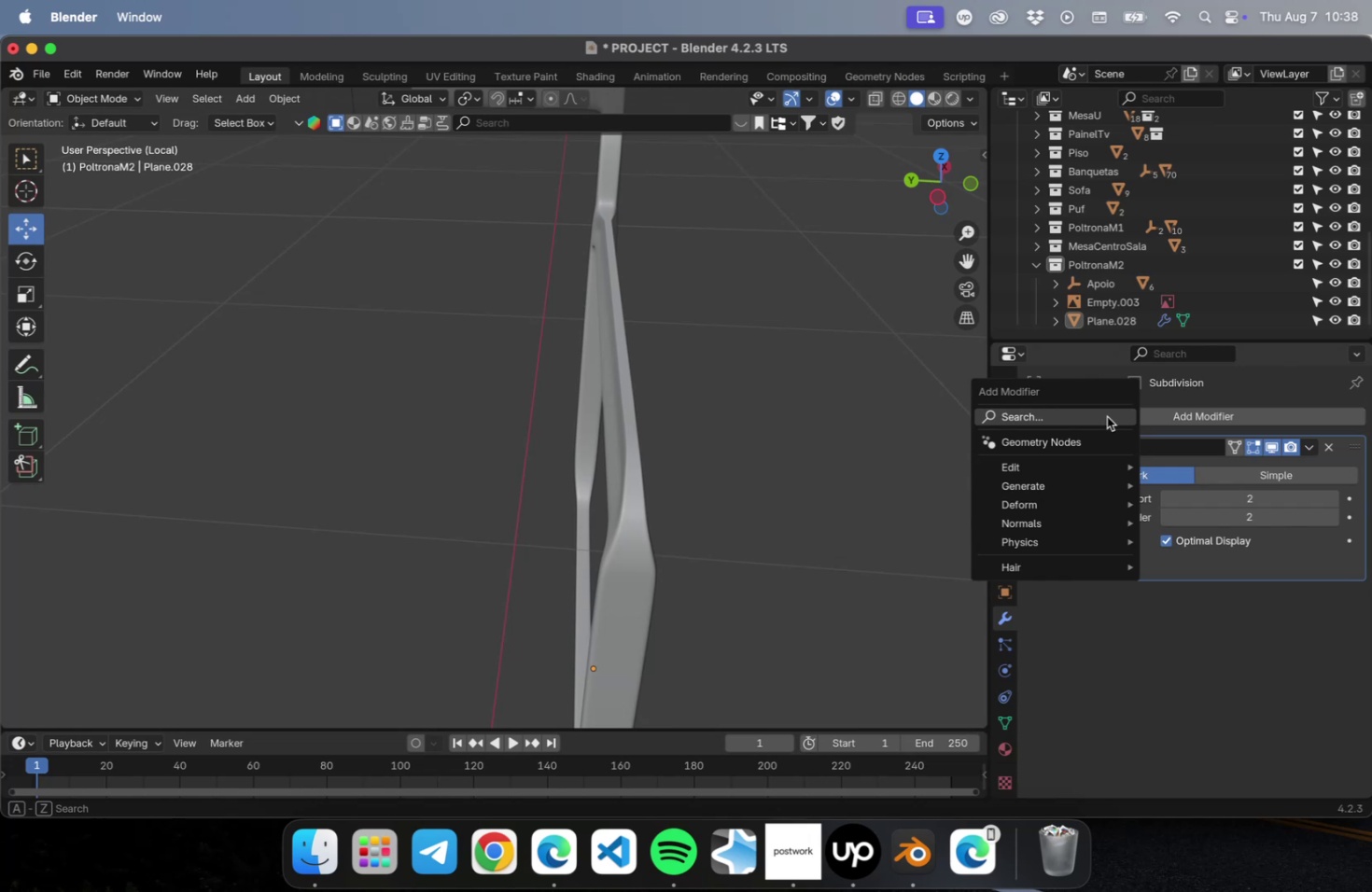 
type(mirr)
 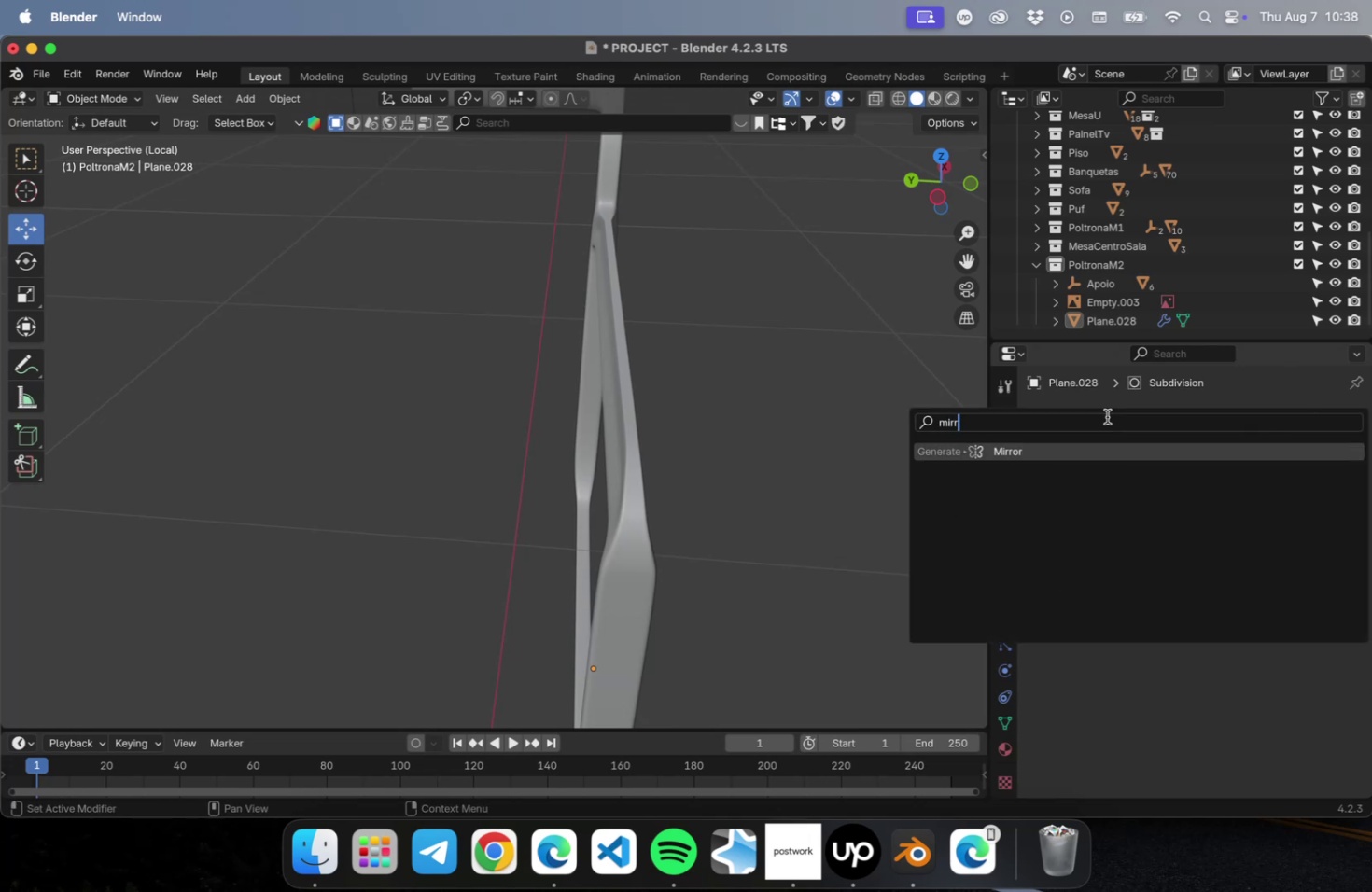 
key(Enter)
 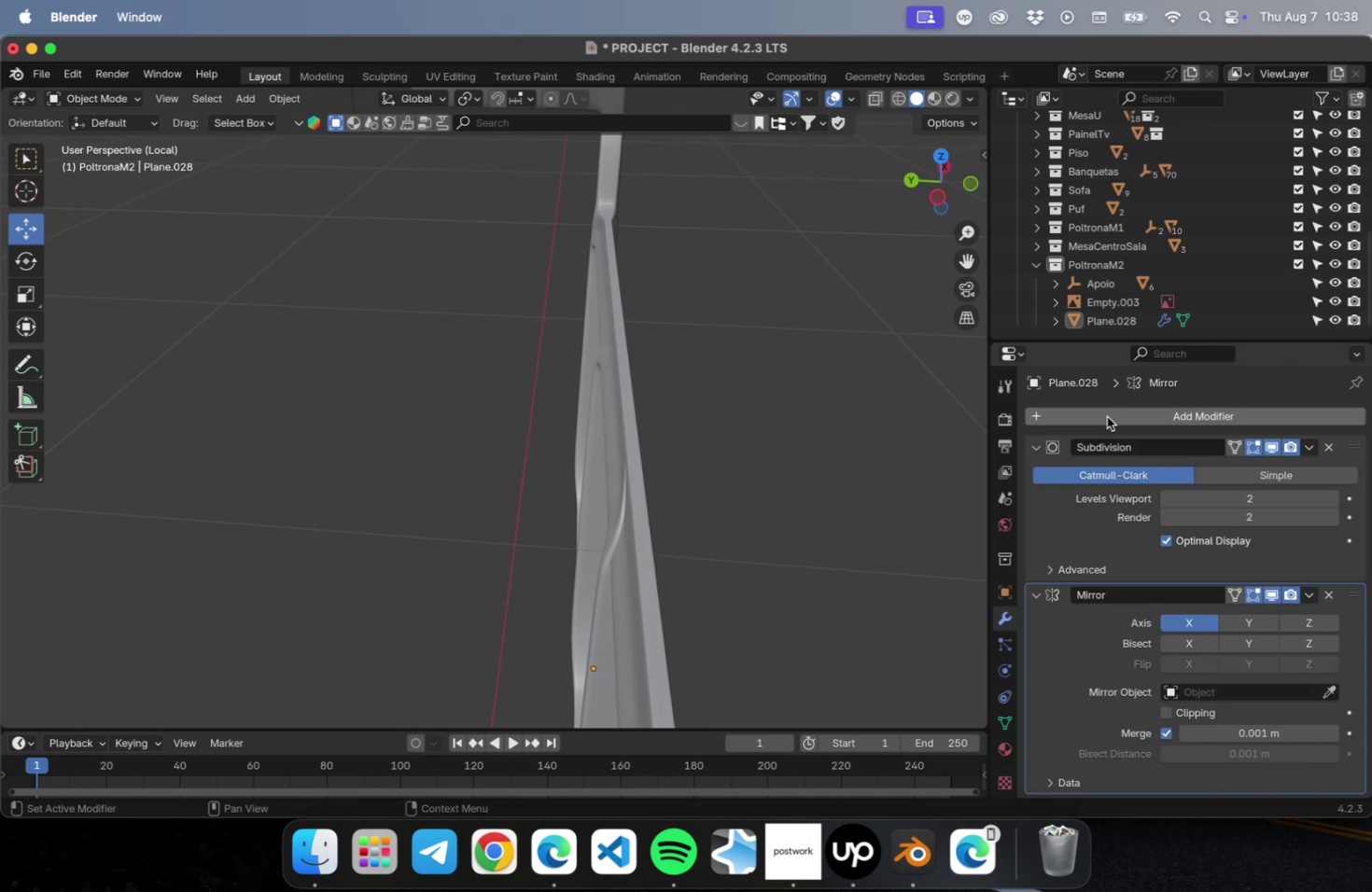 
scroll: coordinate [807, 478], scroll_direction: down, amount: 16.0
 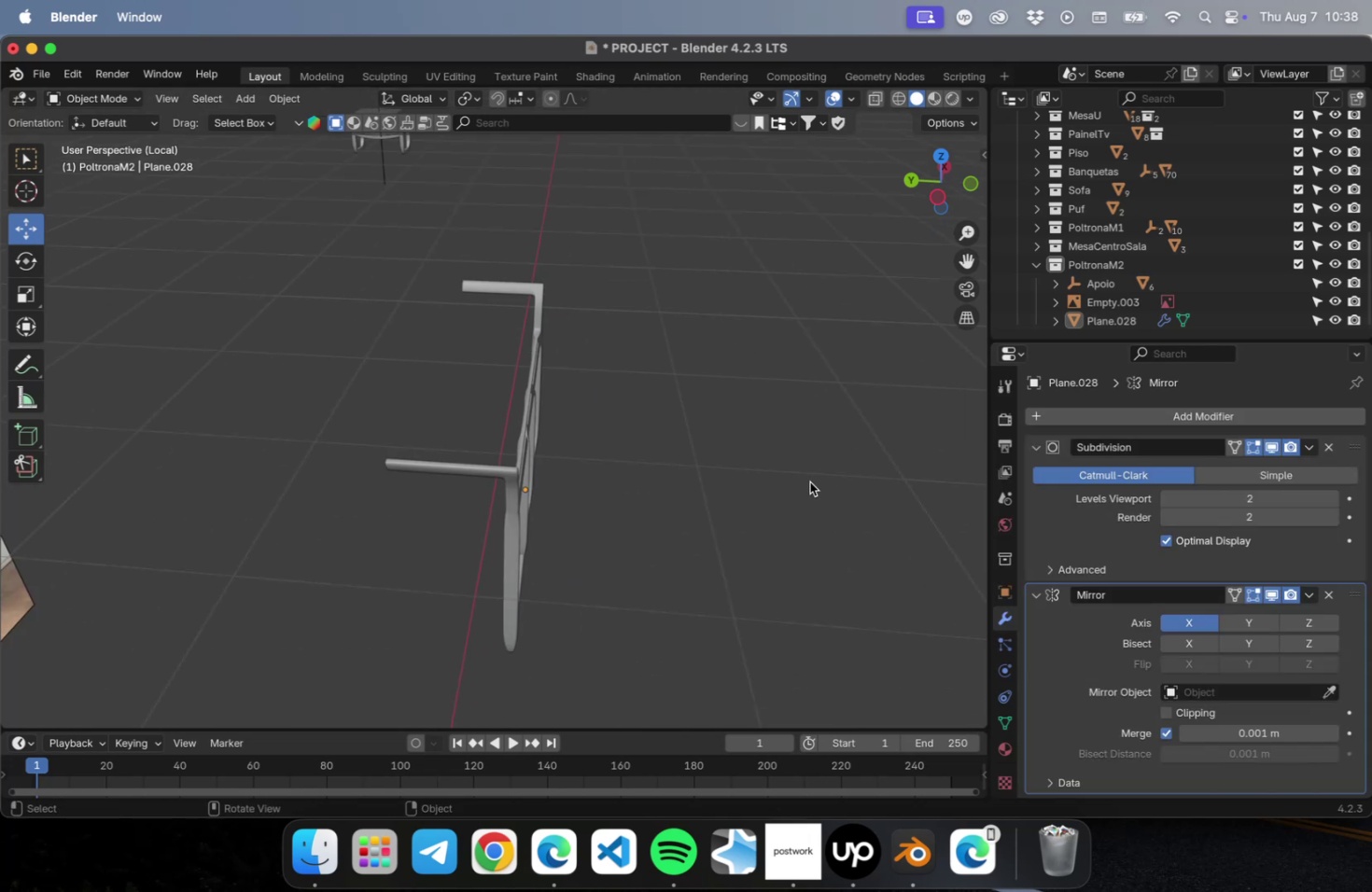 
hold_key(key=ShiftLeft, duration=0.43)
 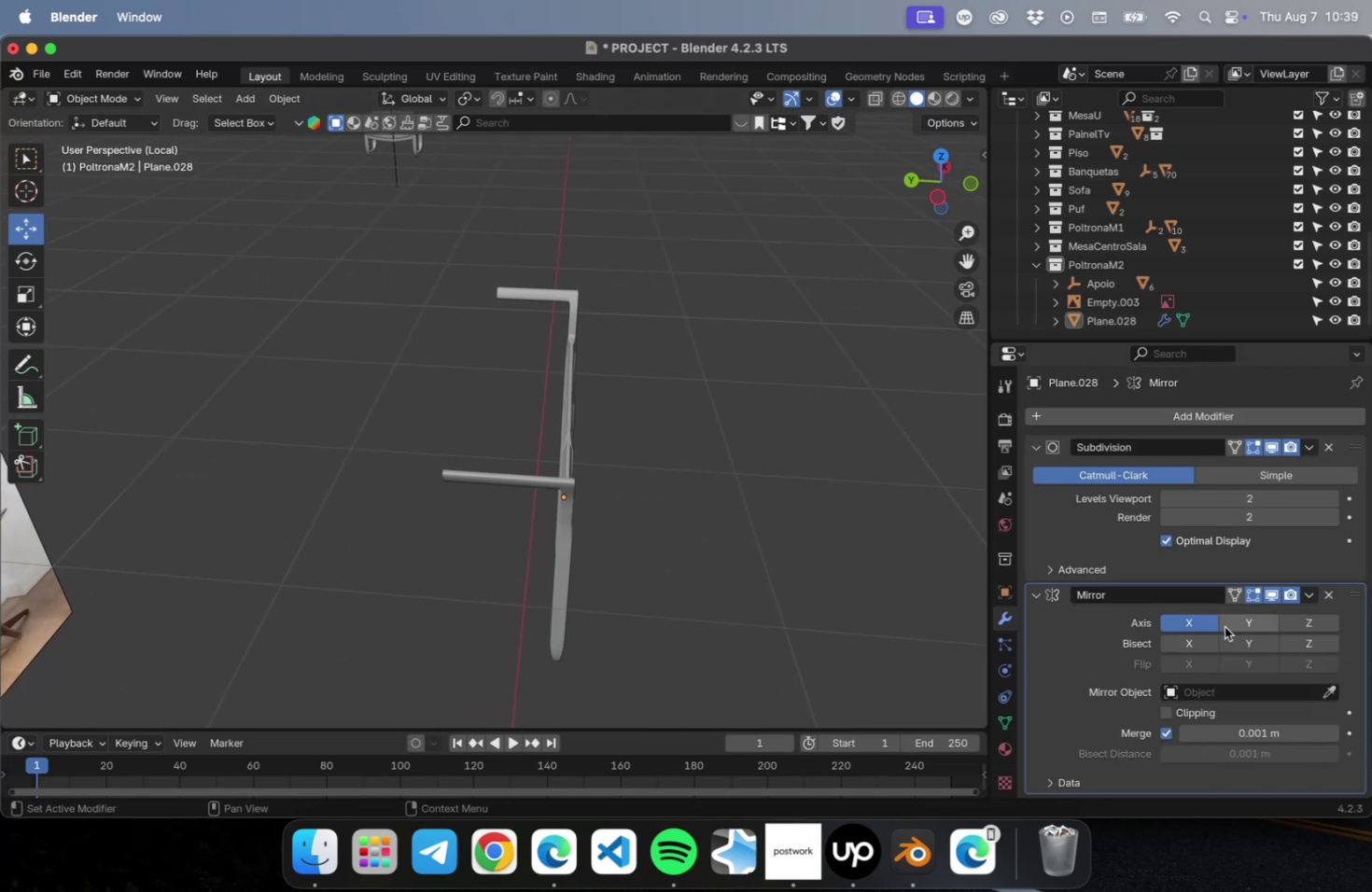 
left_click([1229, 624])
 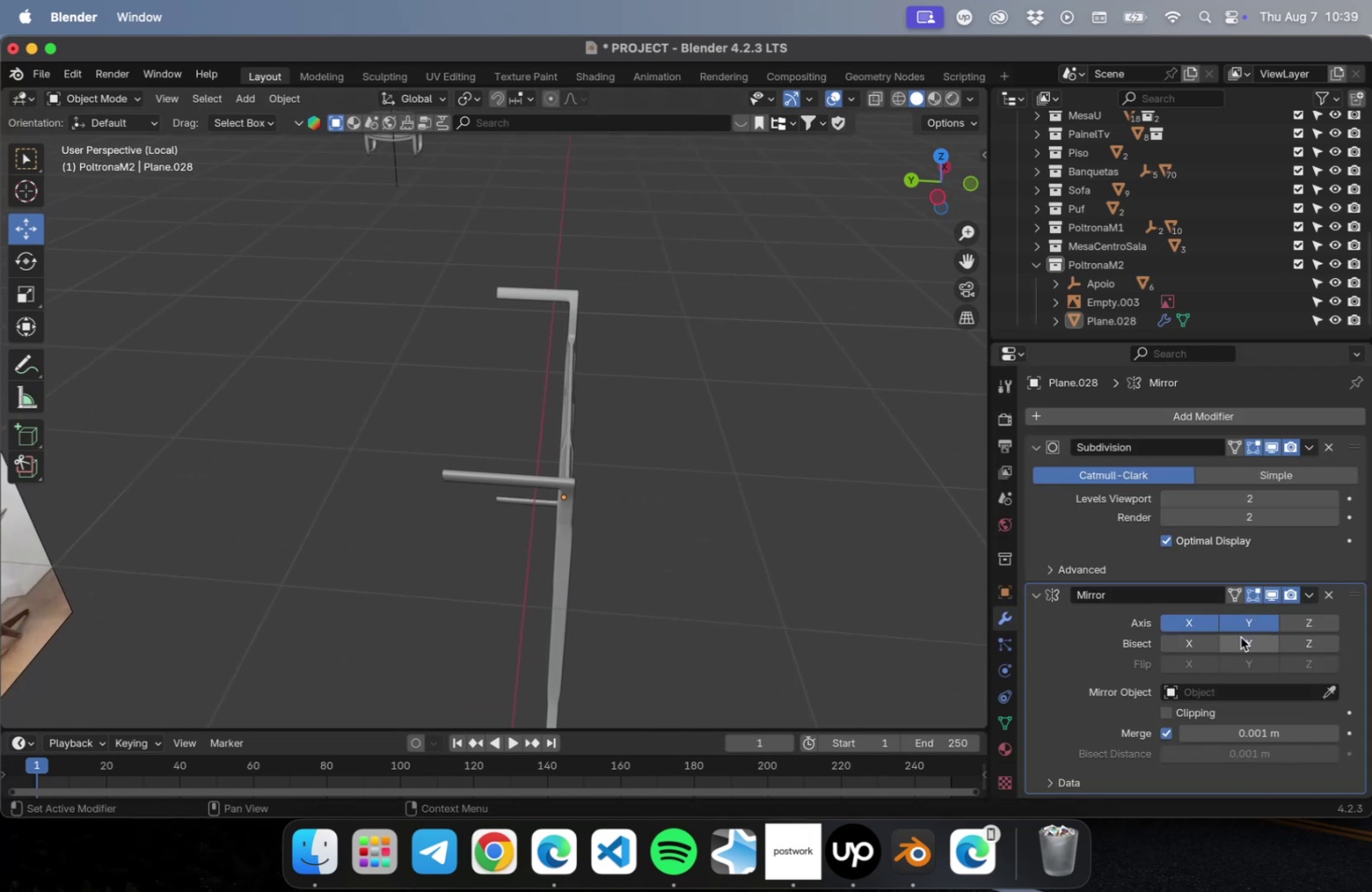 
left_click([1242, 644])
 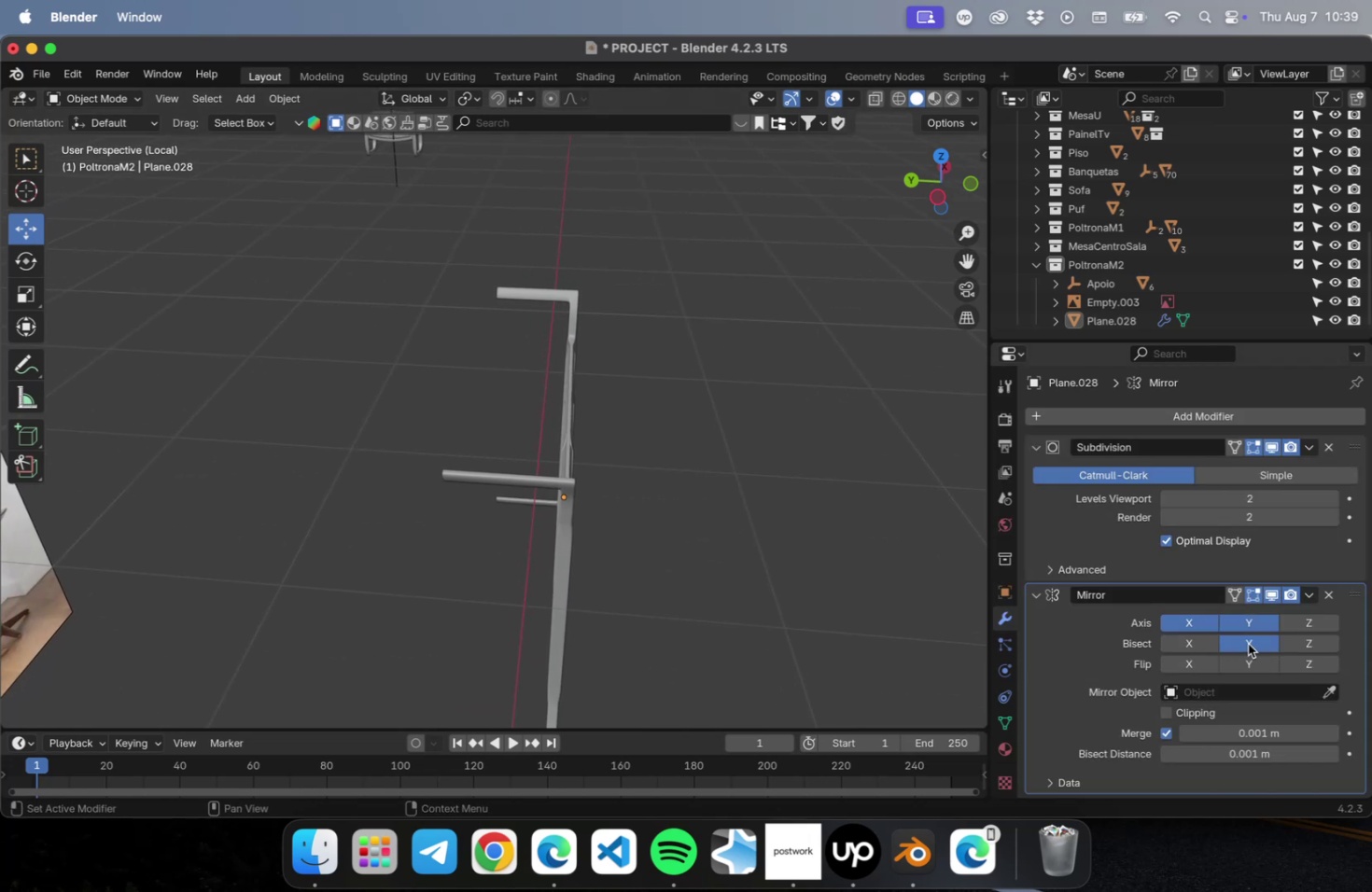 
left_click([1182, 623])
 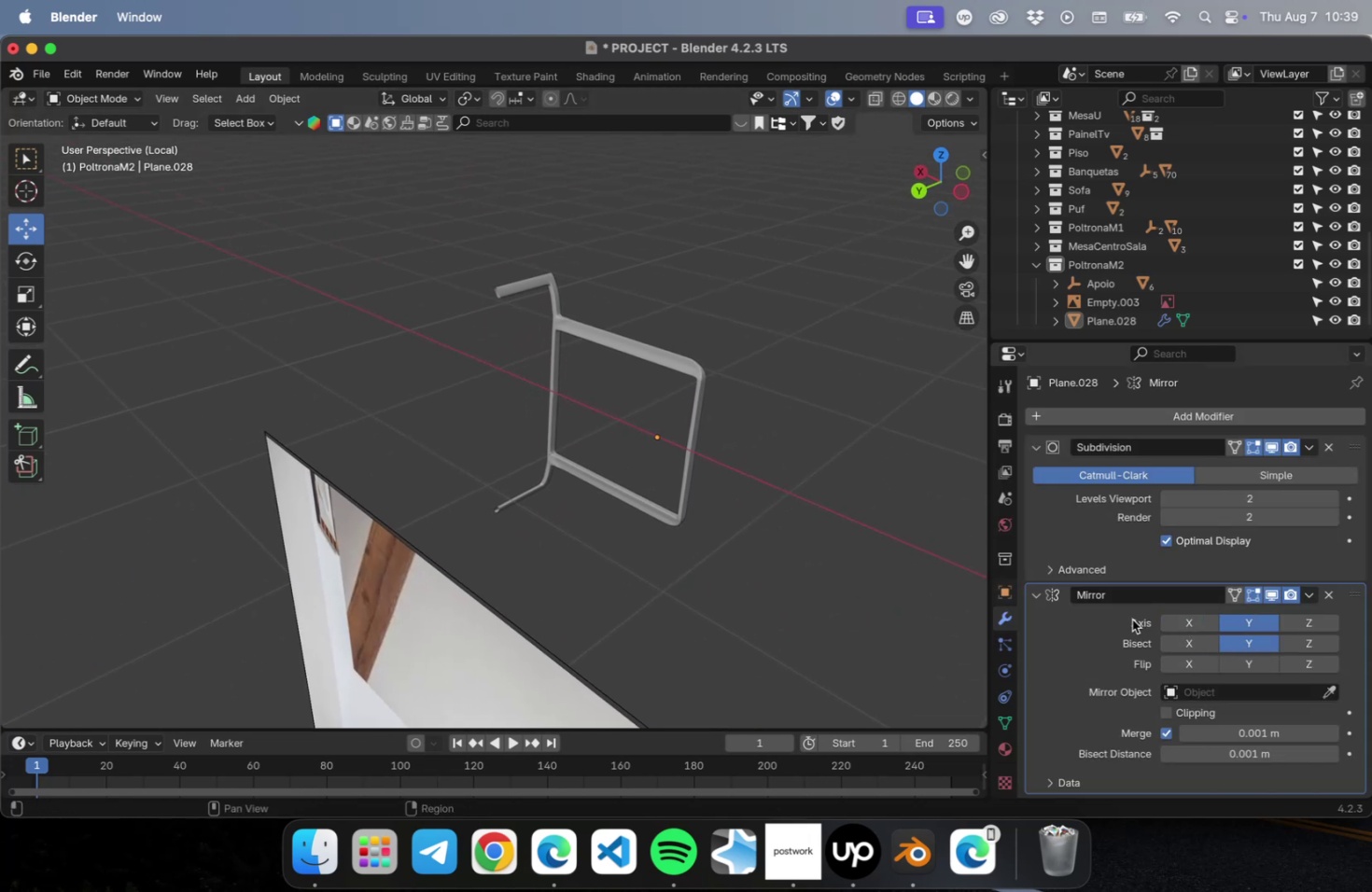 
left_click([1263, 644])
 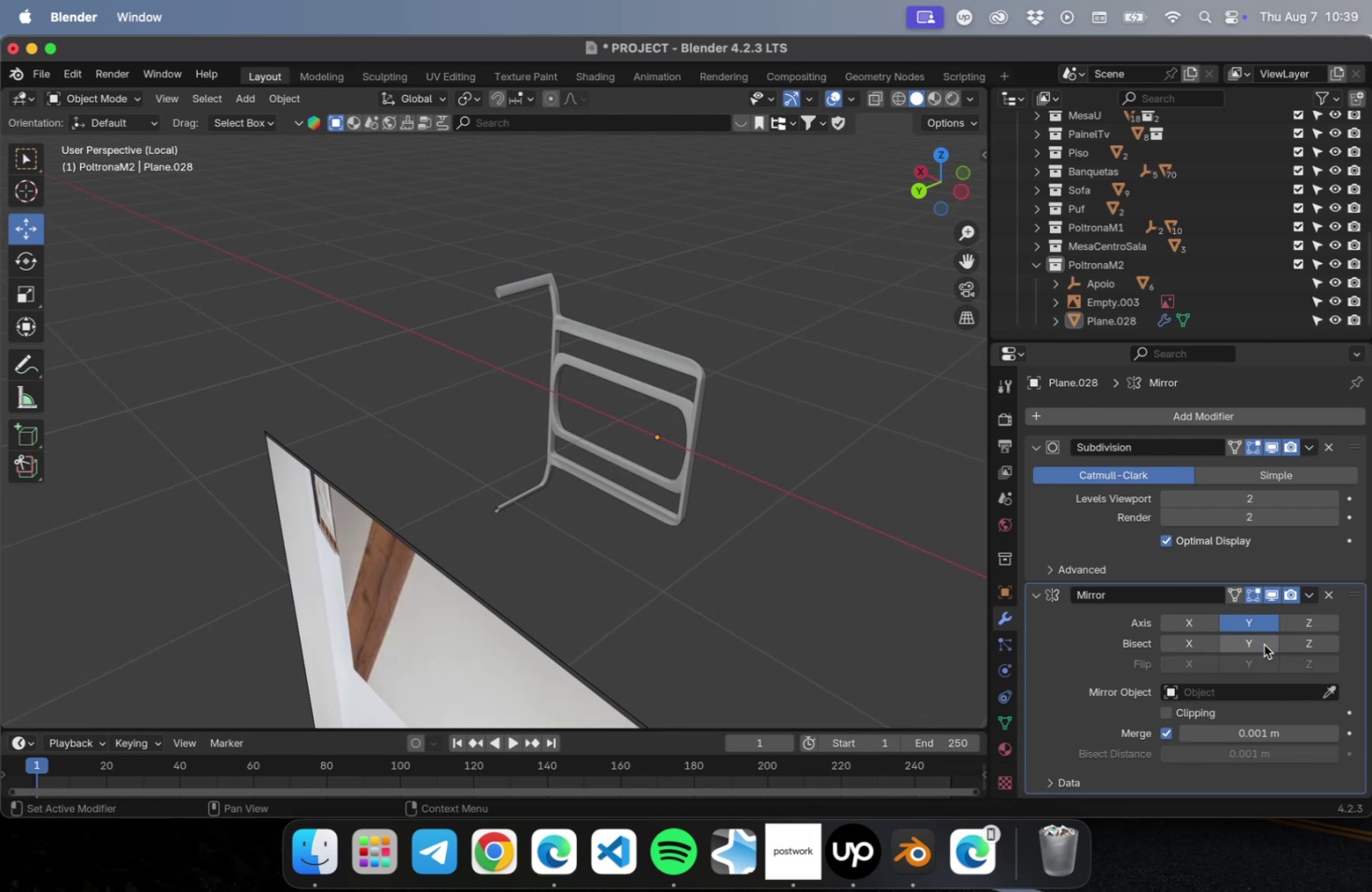 
left_click([1263, 644])
 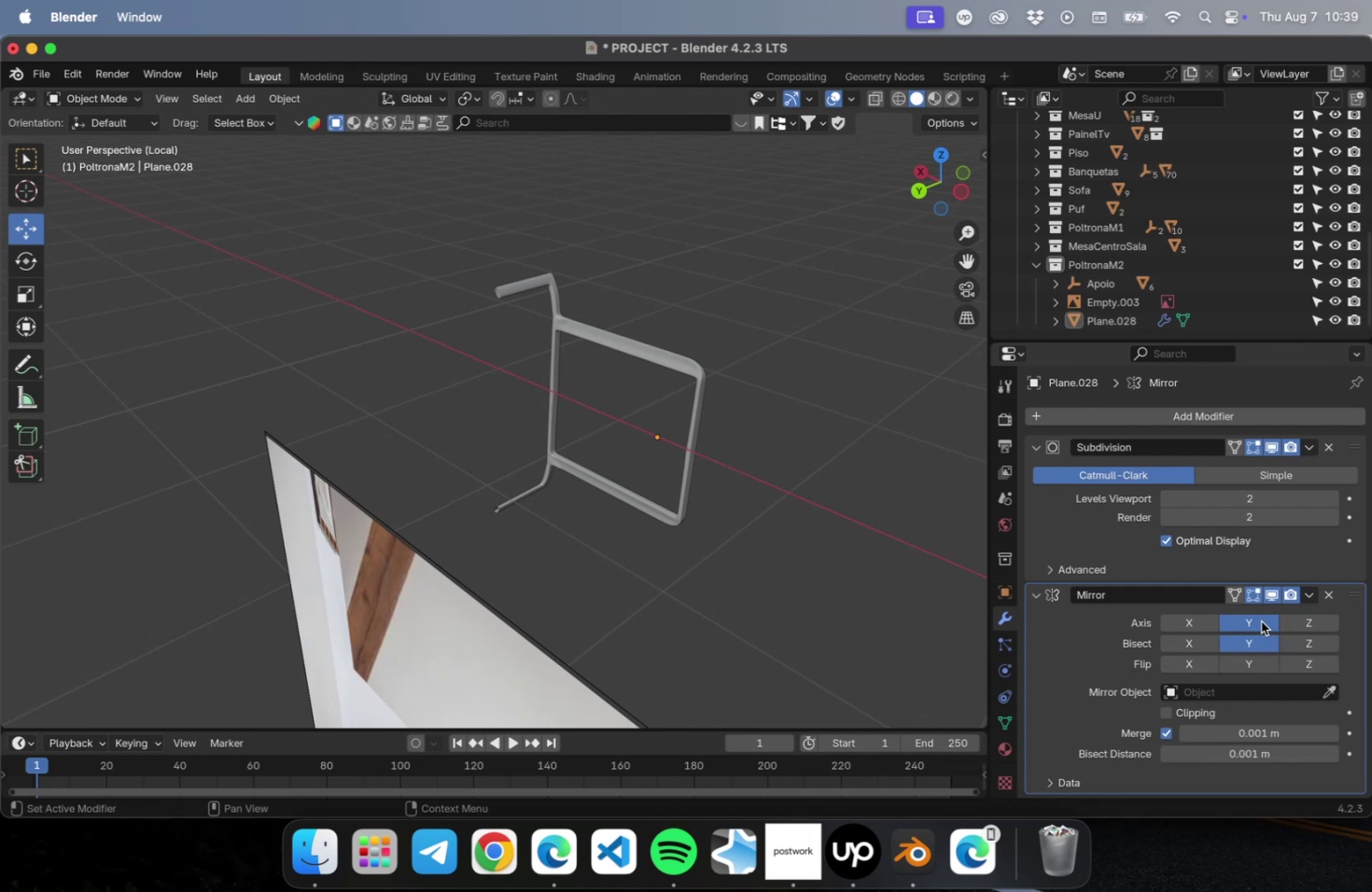 
mouse_move([1254, 645])
 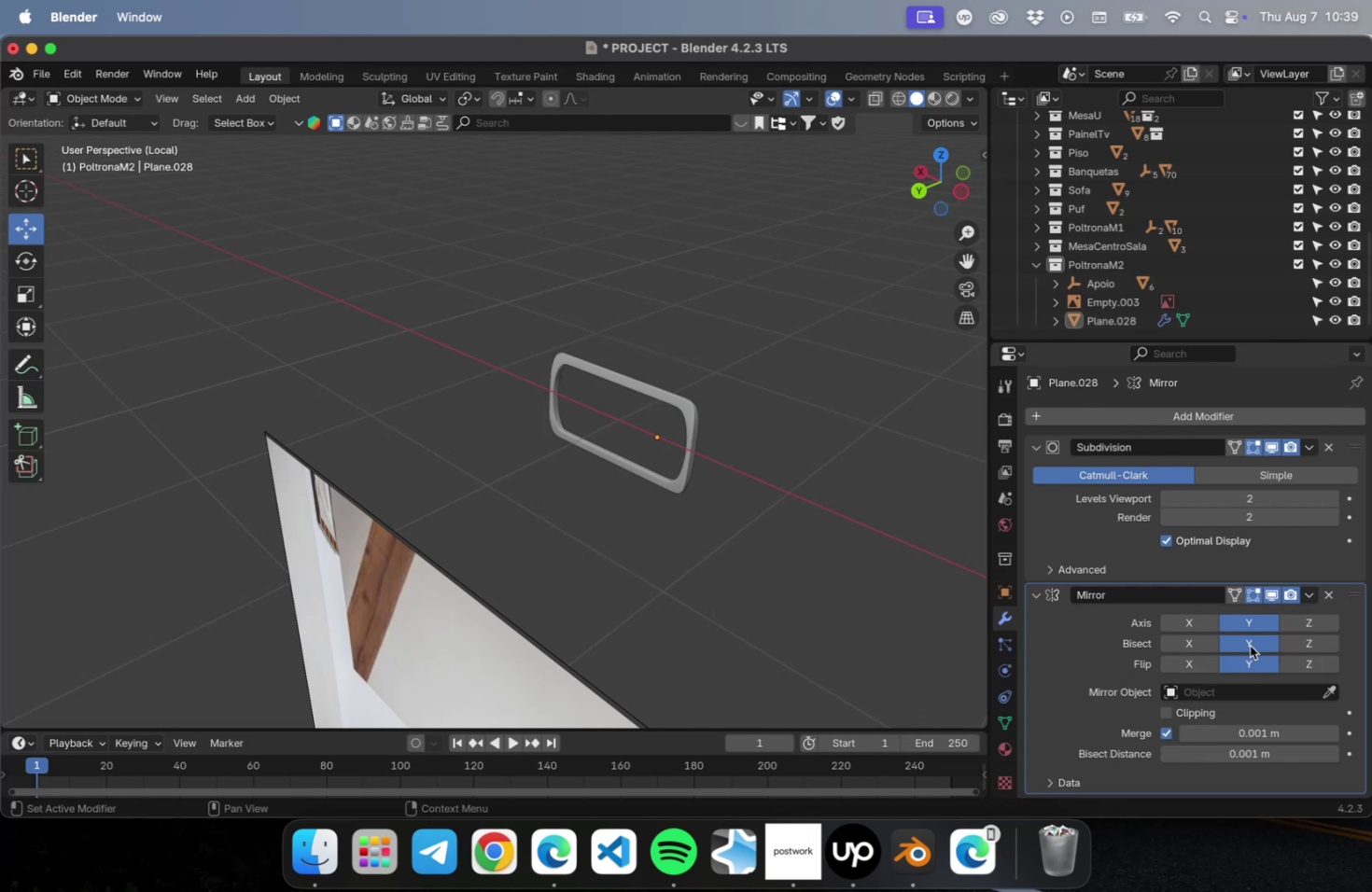 
left_click([1248, 644])
 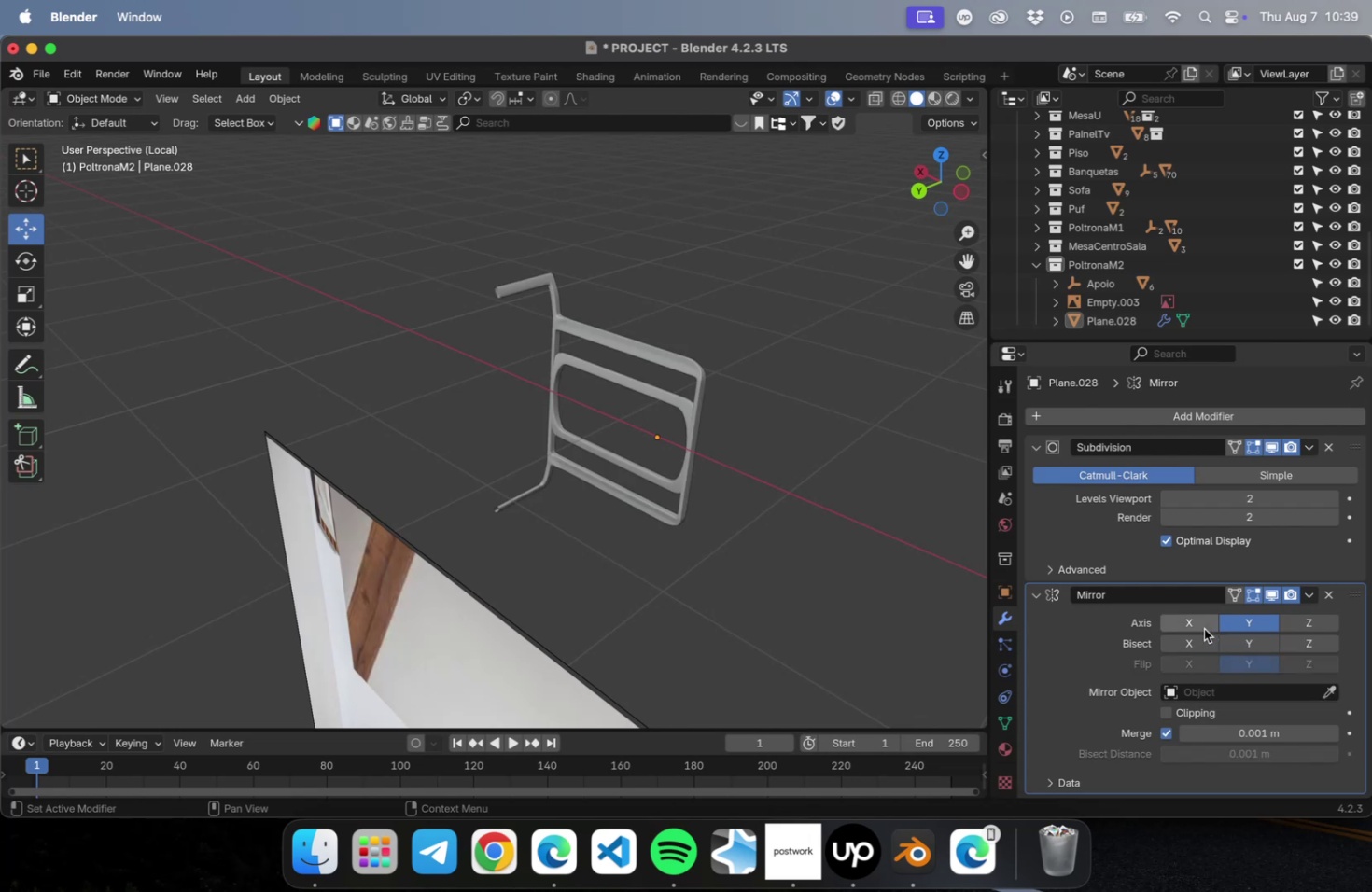 
left_click([1202, 628])
 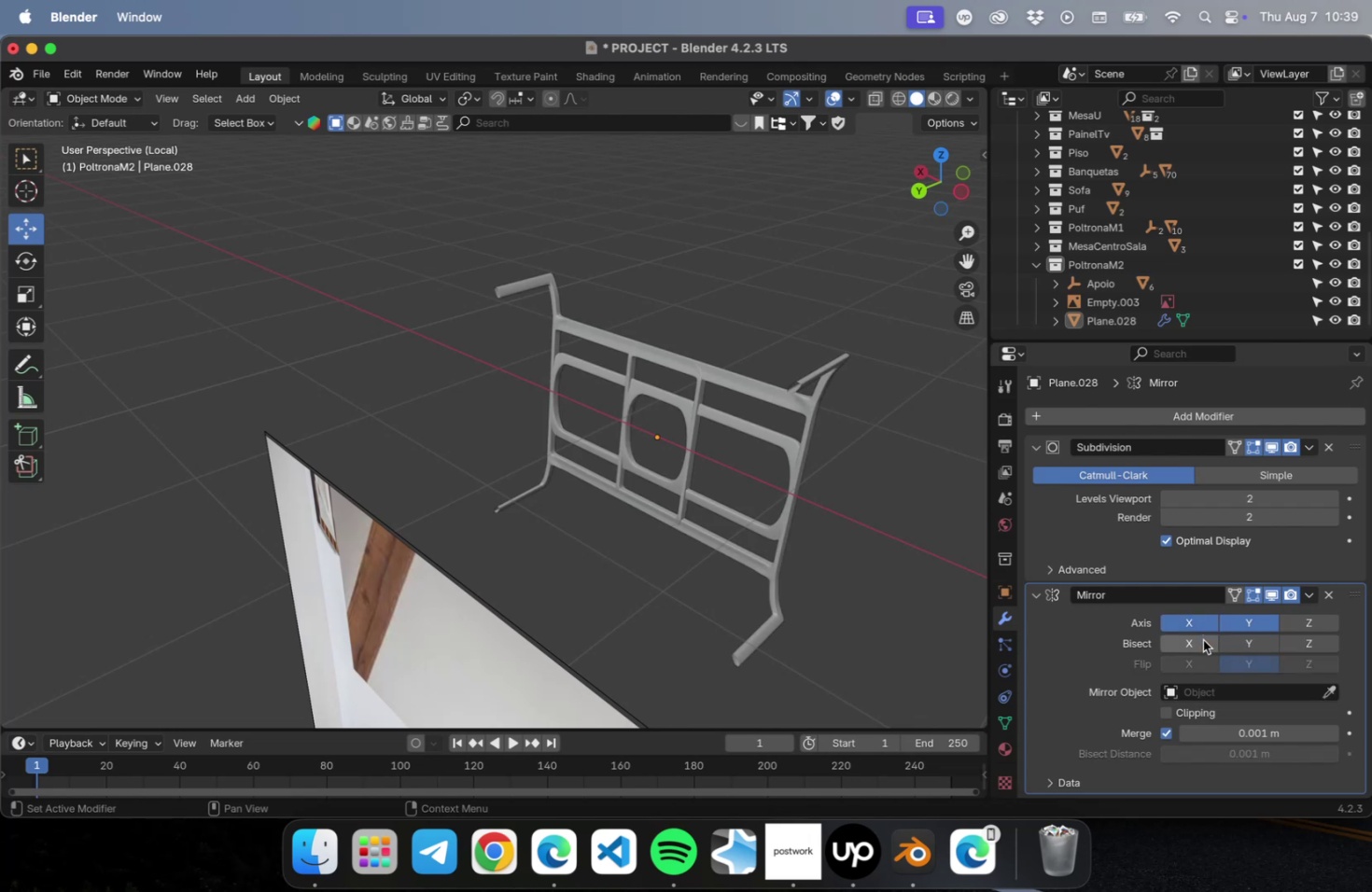 
left_click([1202, 643])
 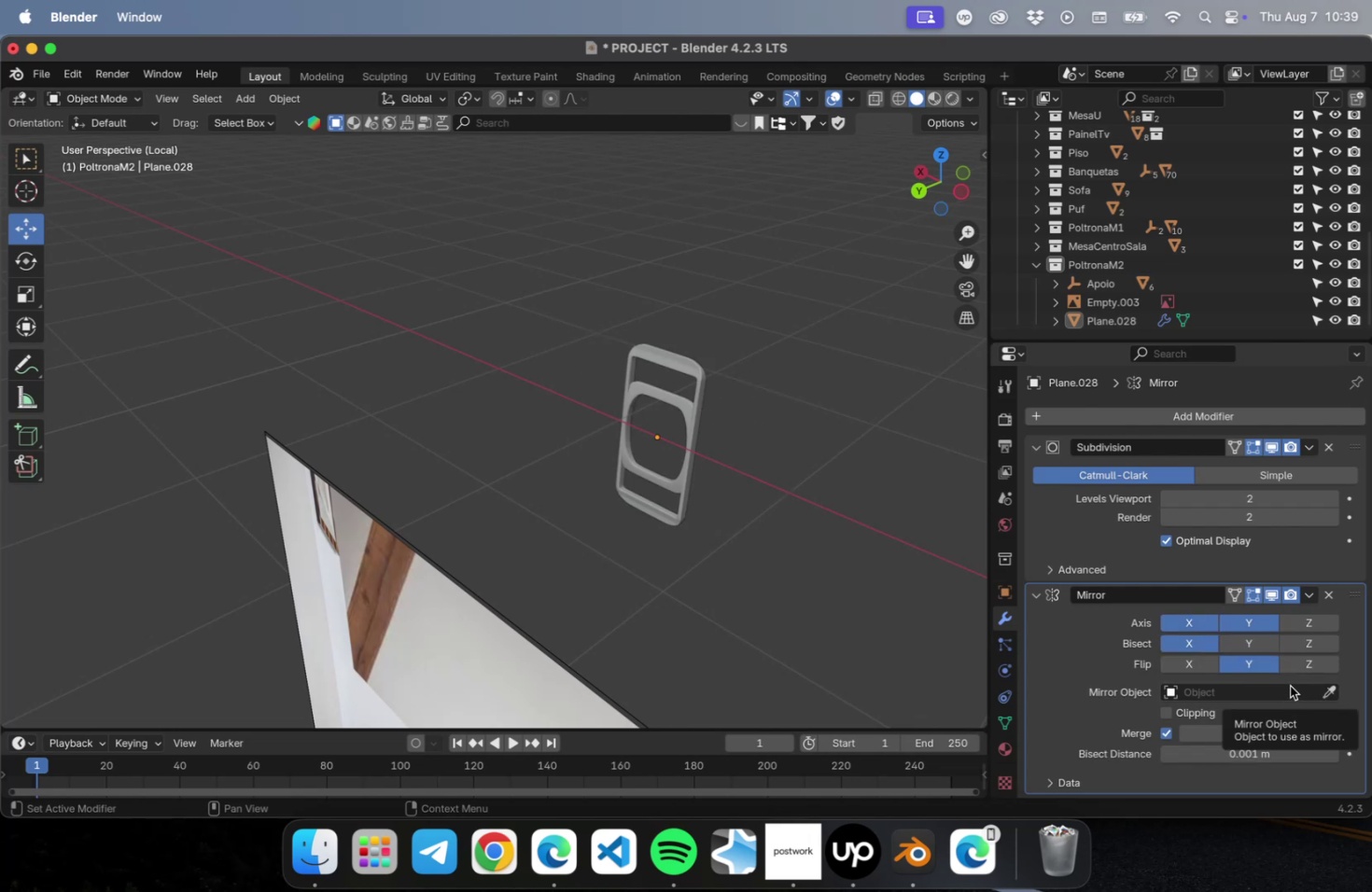 
left_click([1178, 613])
 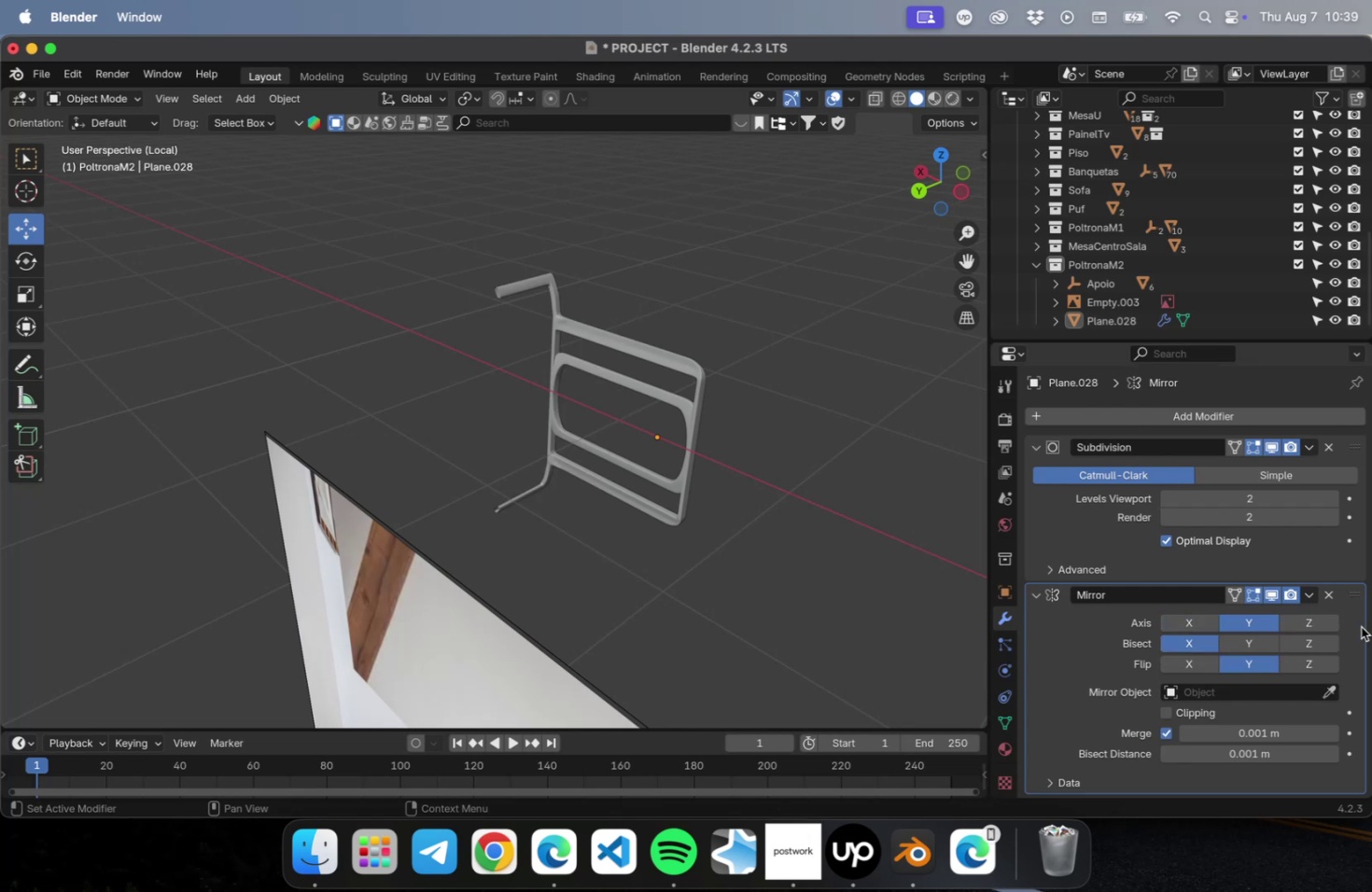 
left_click([1325, 624])
 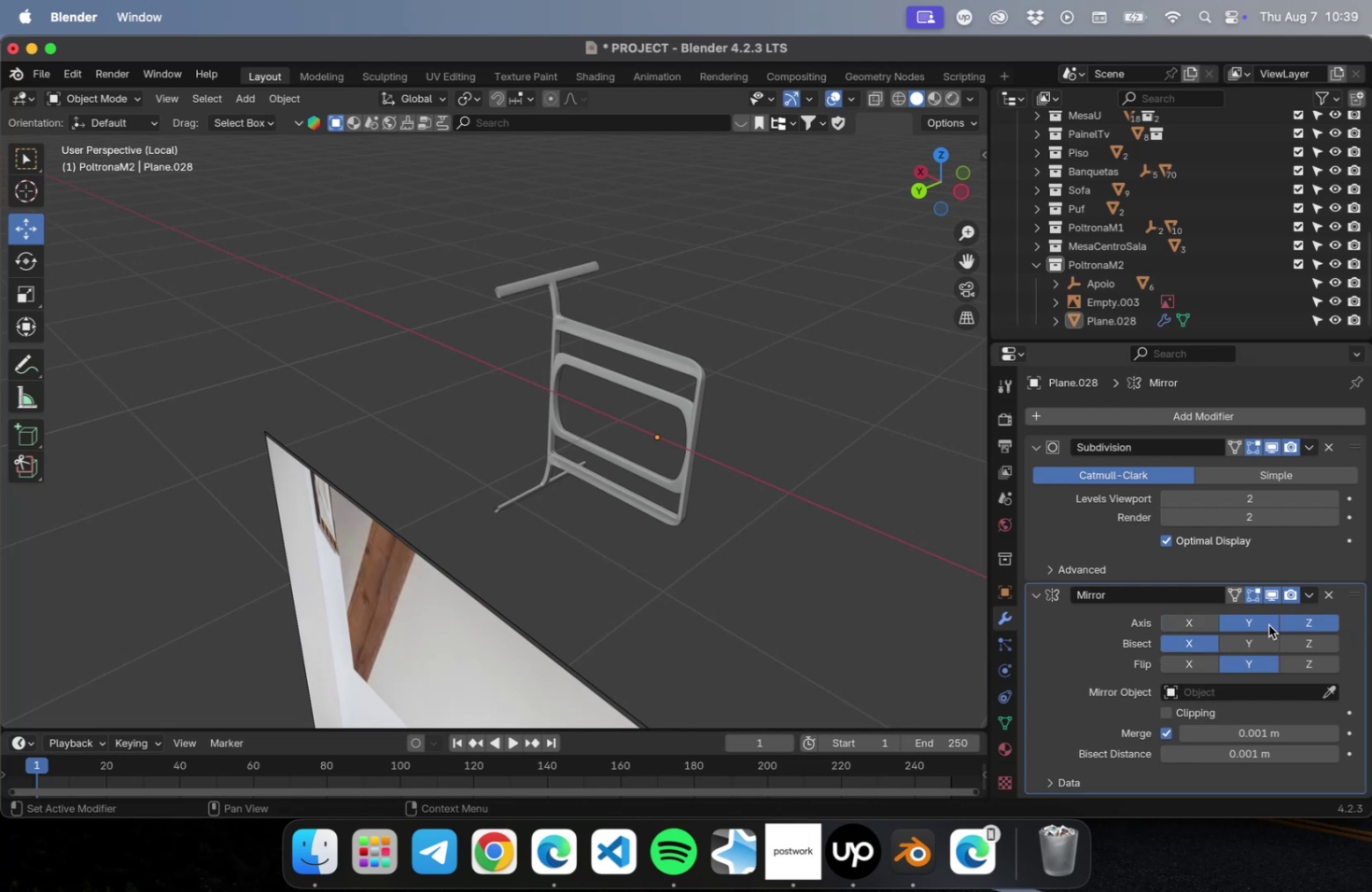 
left_click([1266, 624])
 